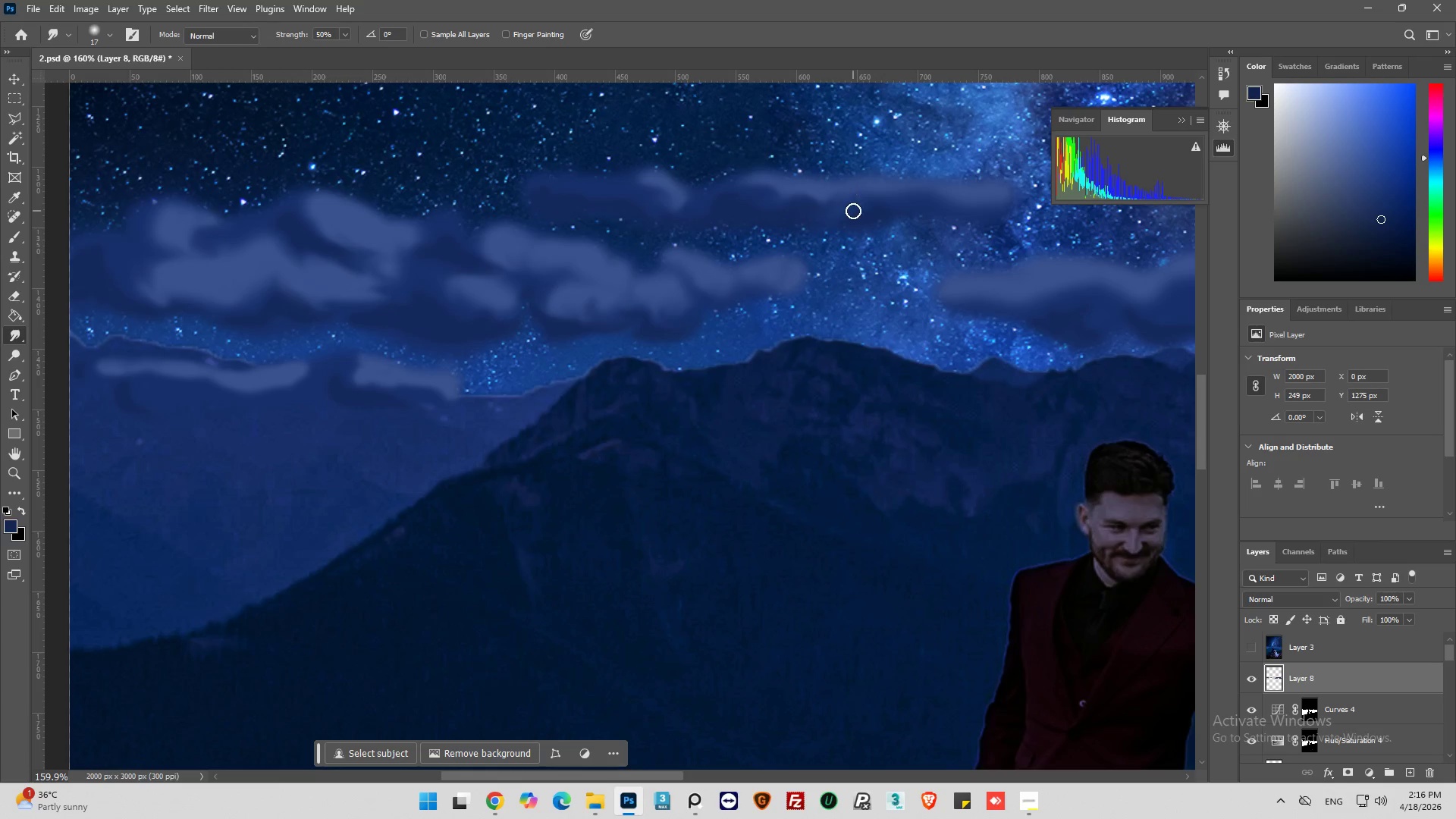 
left_click_drag(start_coordinate=[852, 211], to_coordinate=[850, 192])
 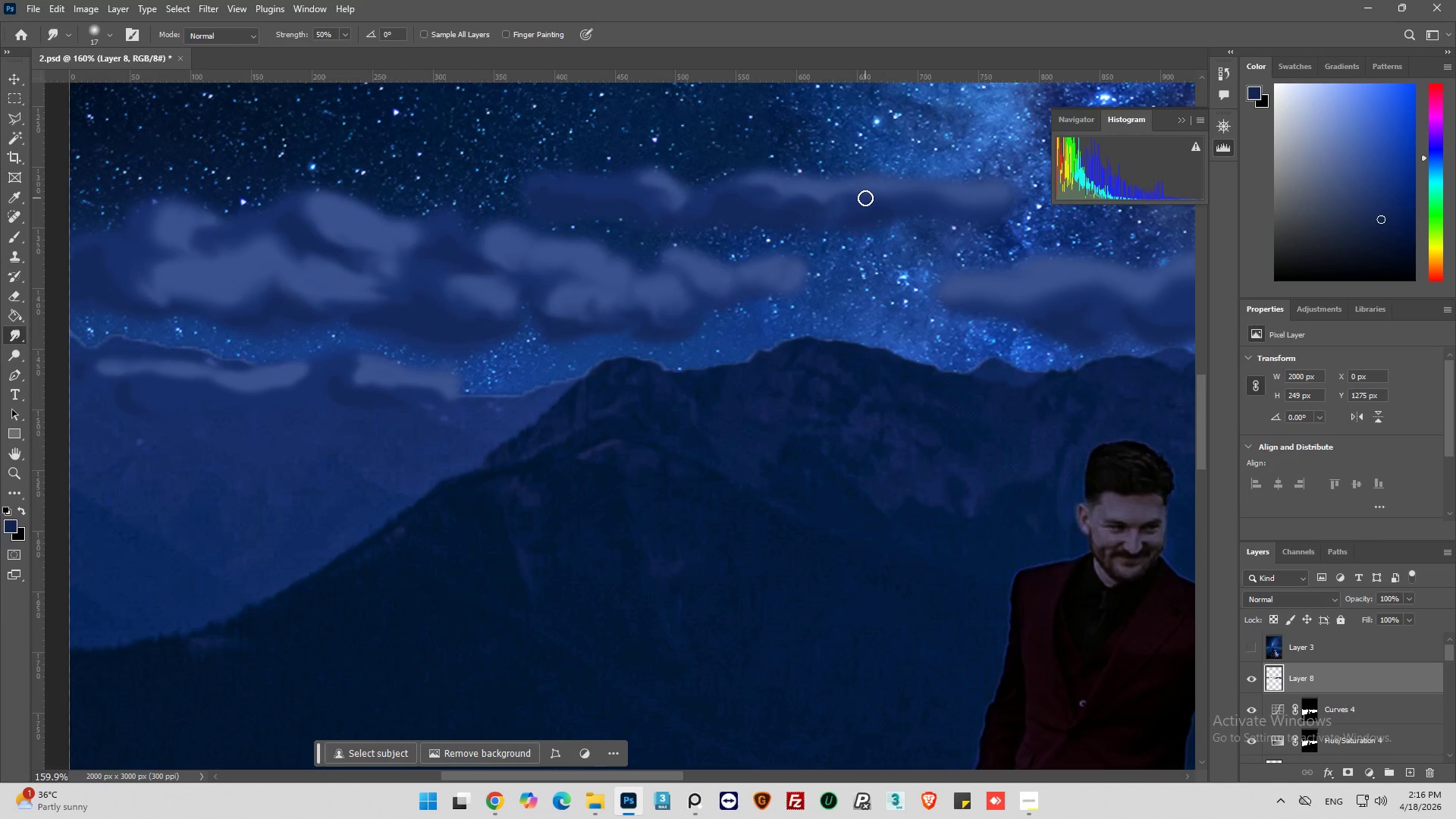 
wait(7.76)
 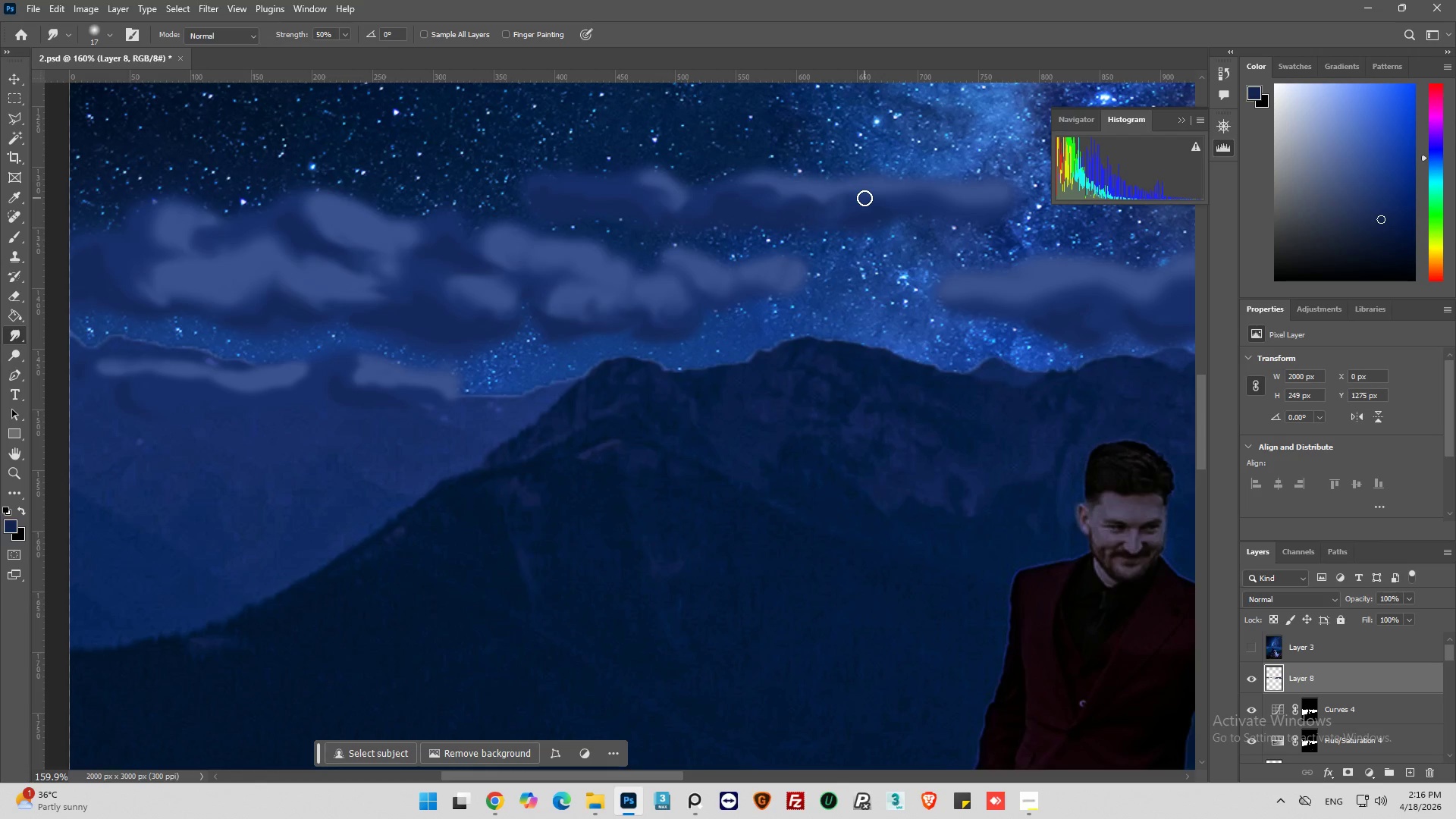 
left_click_drag(start_coordinate=[835, 206], to_coordinate=[839, 192])
 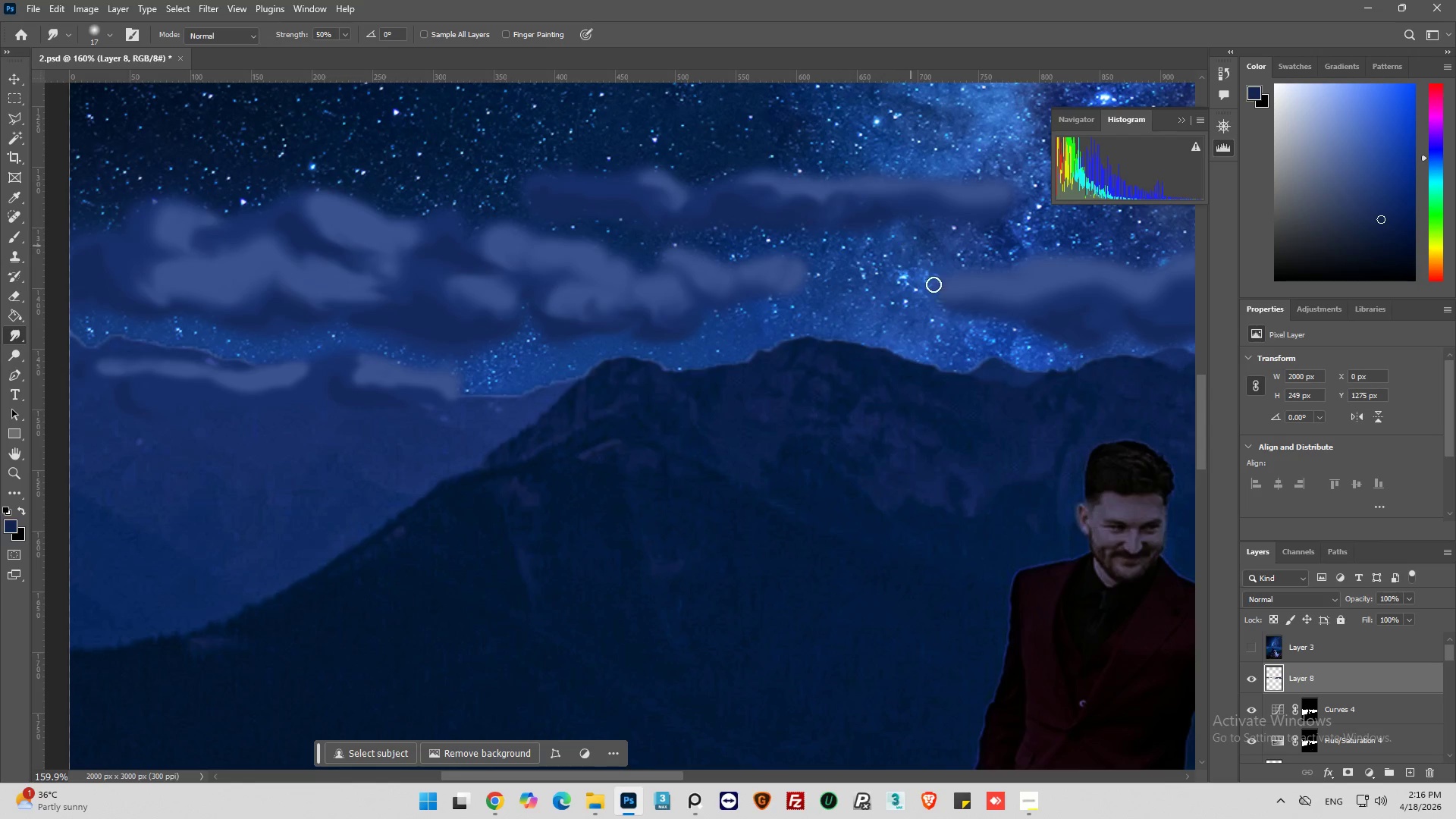 
left_click_drag(start_coordinate=[864, 209], to_coordinate=[841, 199])
 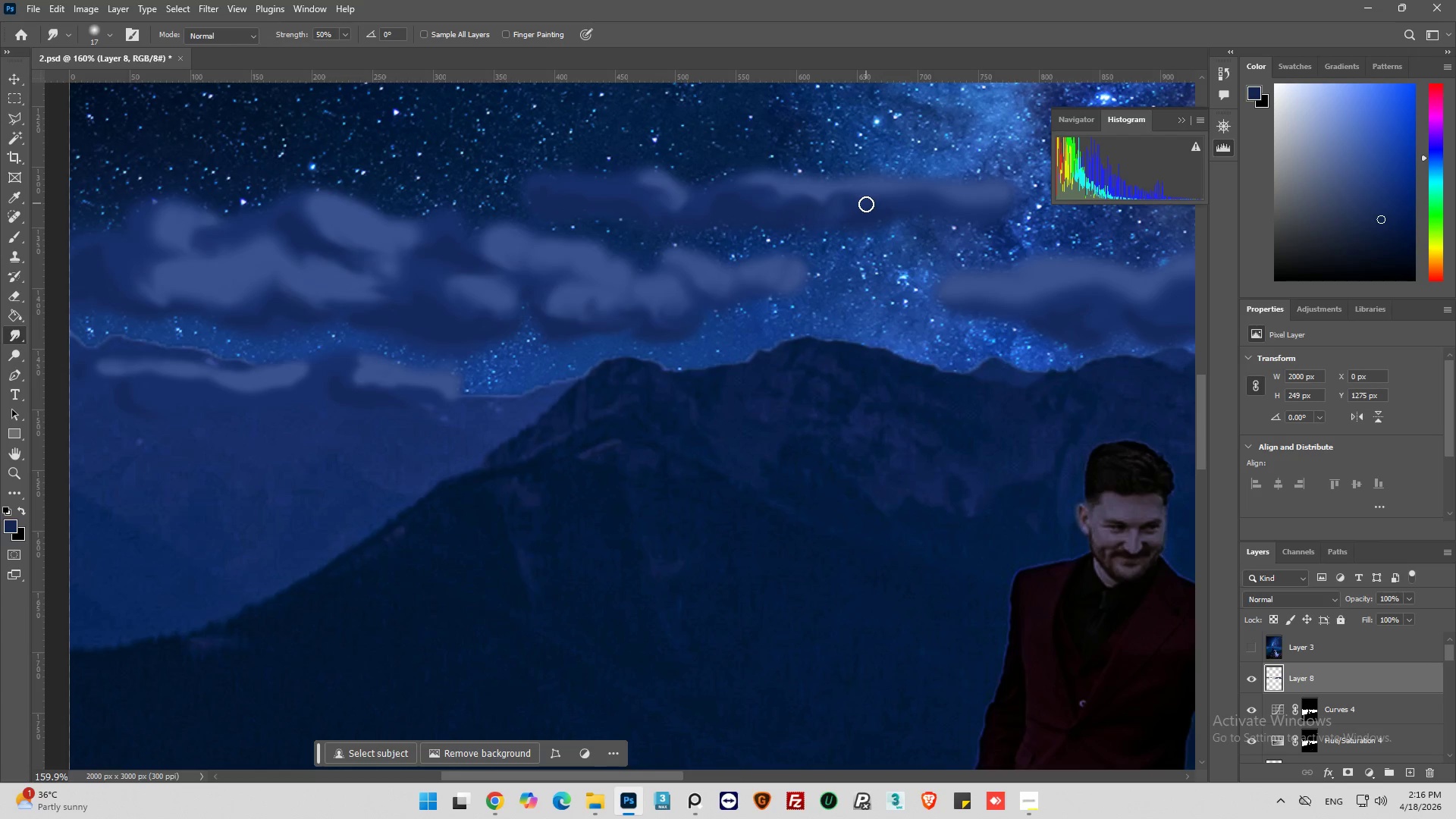 
left_click_drag(start_coordinate=[878, 203], to_coordinate=[850, 193])
 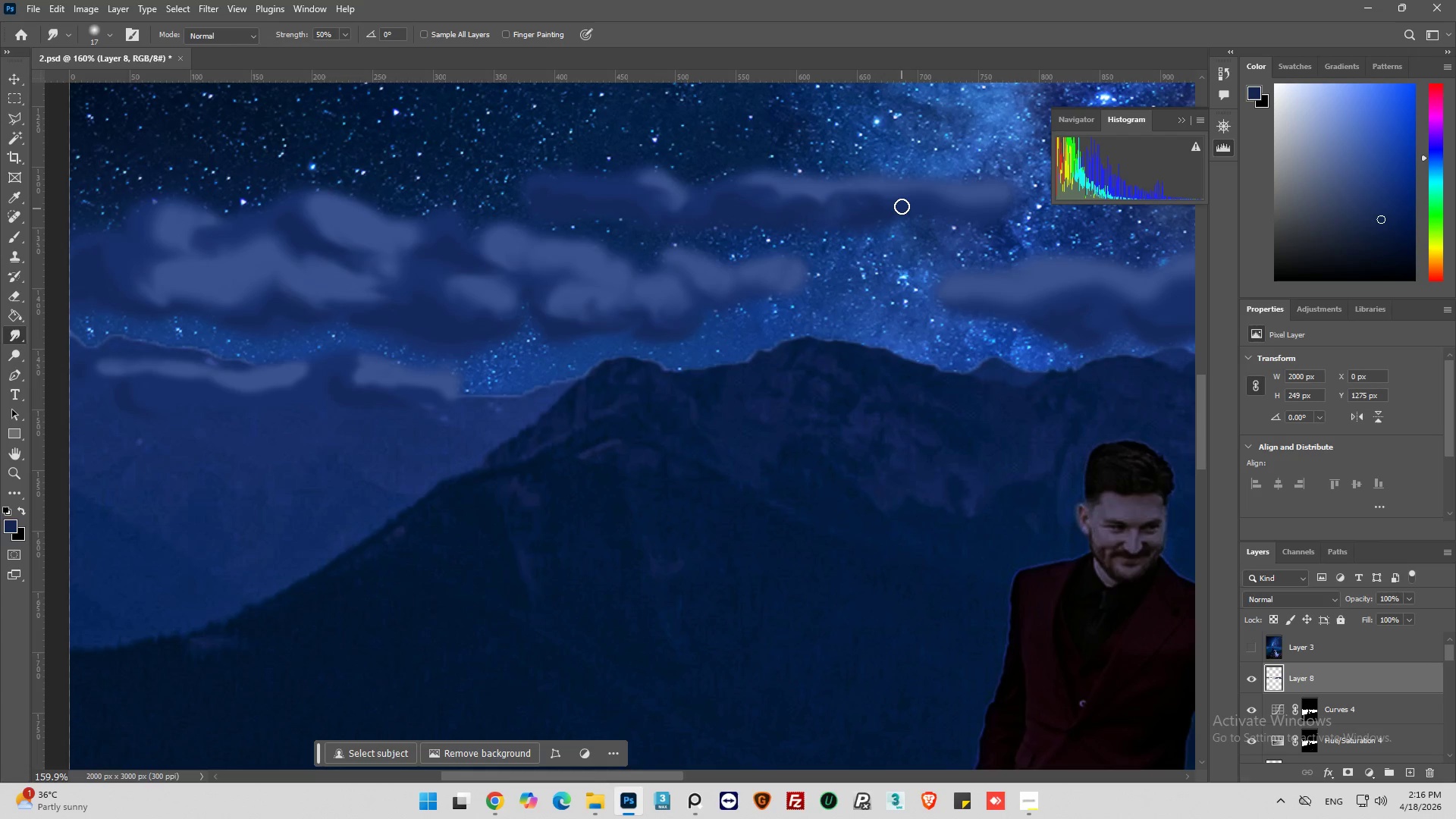 
left_click_drag(start_coordinate=[902, 206], to_coordinate=[880, 210])
 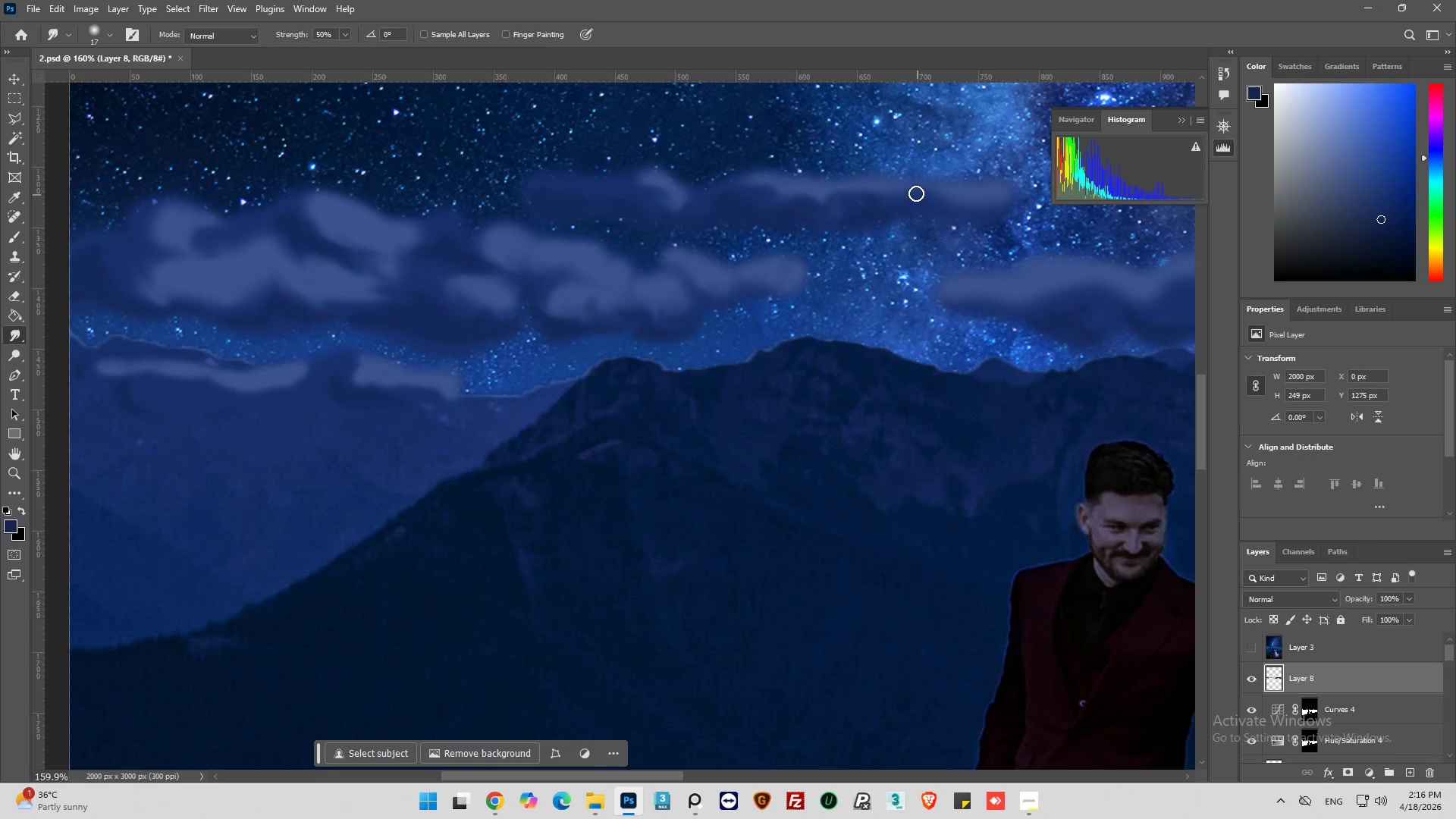 
left_click_drag(start_coordinate=[903, 191], to_coordinate=[898, 209])
 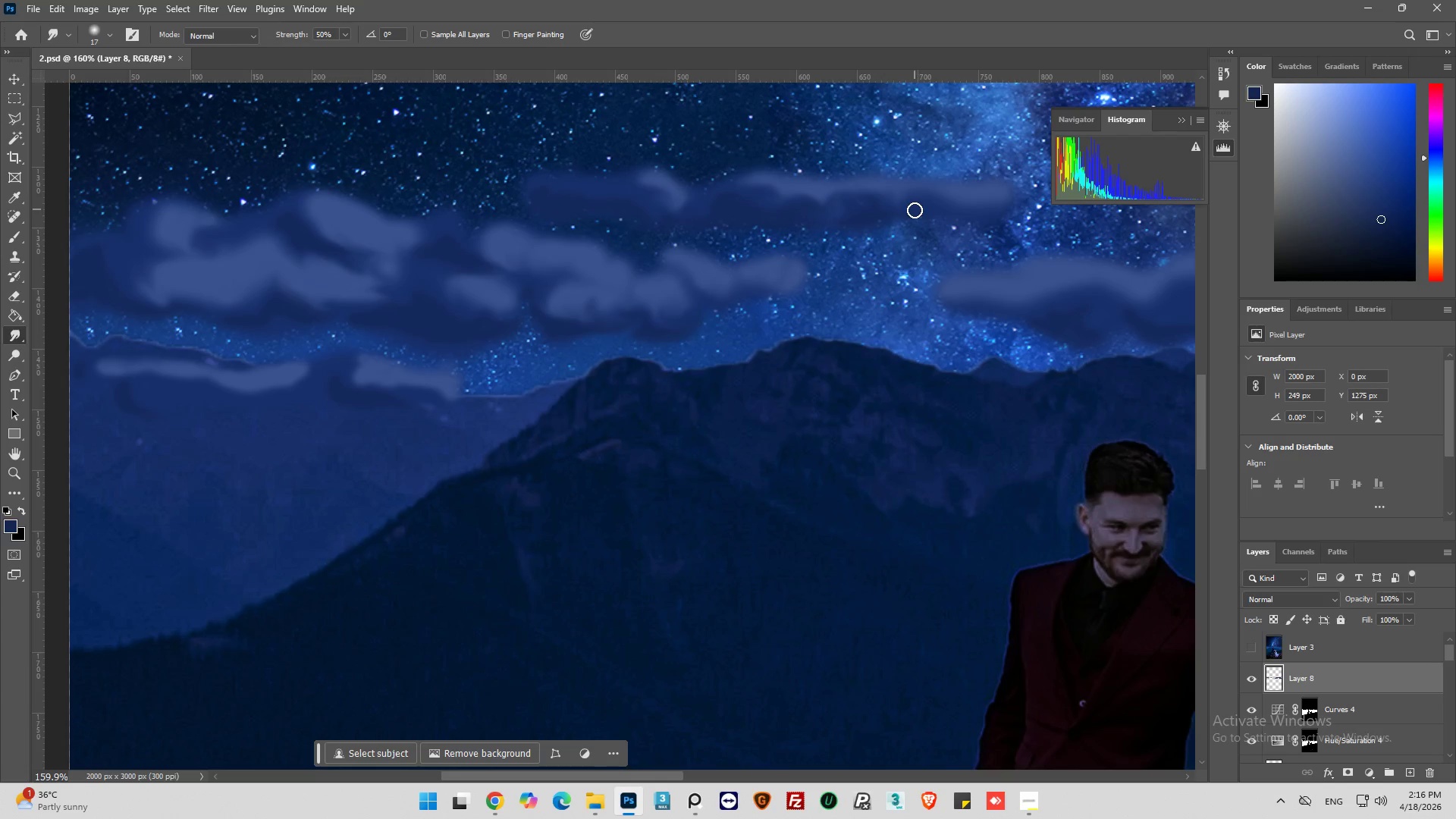 
left_click_drag(start_coordinate=[934, 202], to_coordinate=[966, 231])
 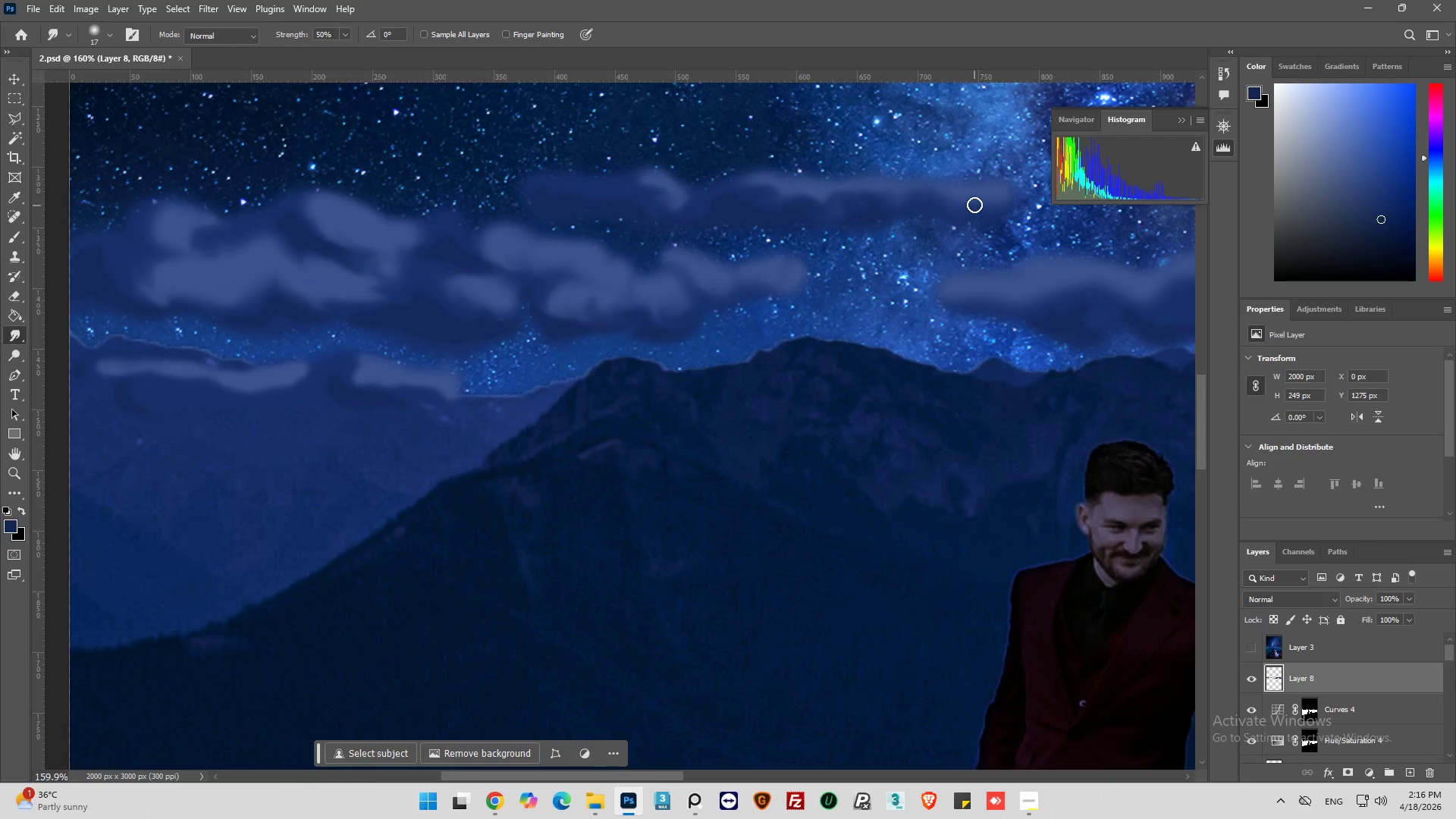 
left_click_drag(start_coordinate=[978, 204], to_coordinate=[1001, 209])
 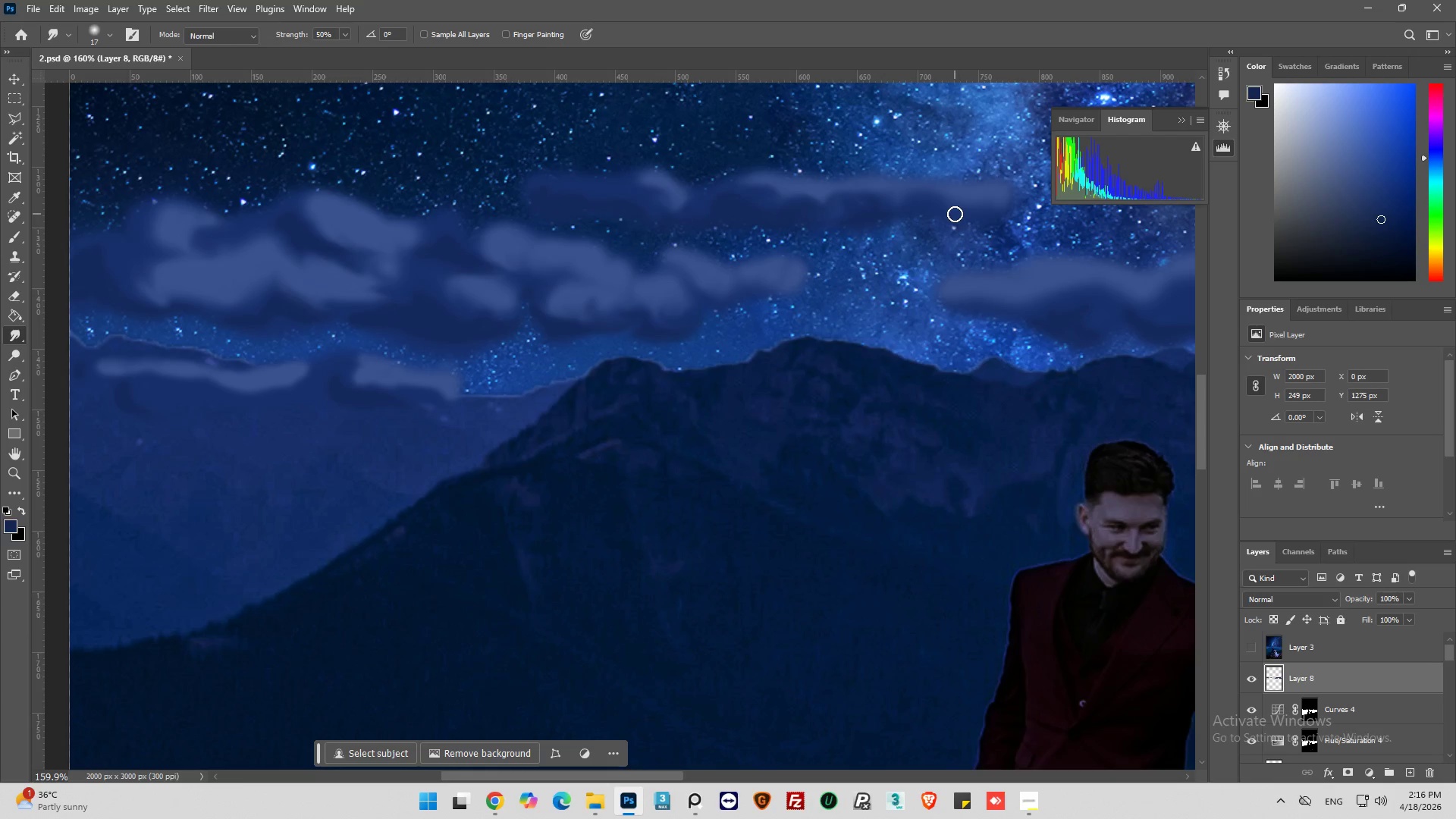 
left_click_drag(start_coordinate=[954, 213], to_coordinate=[974, 199])
 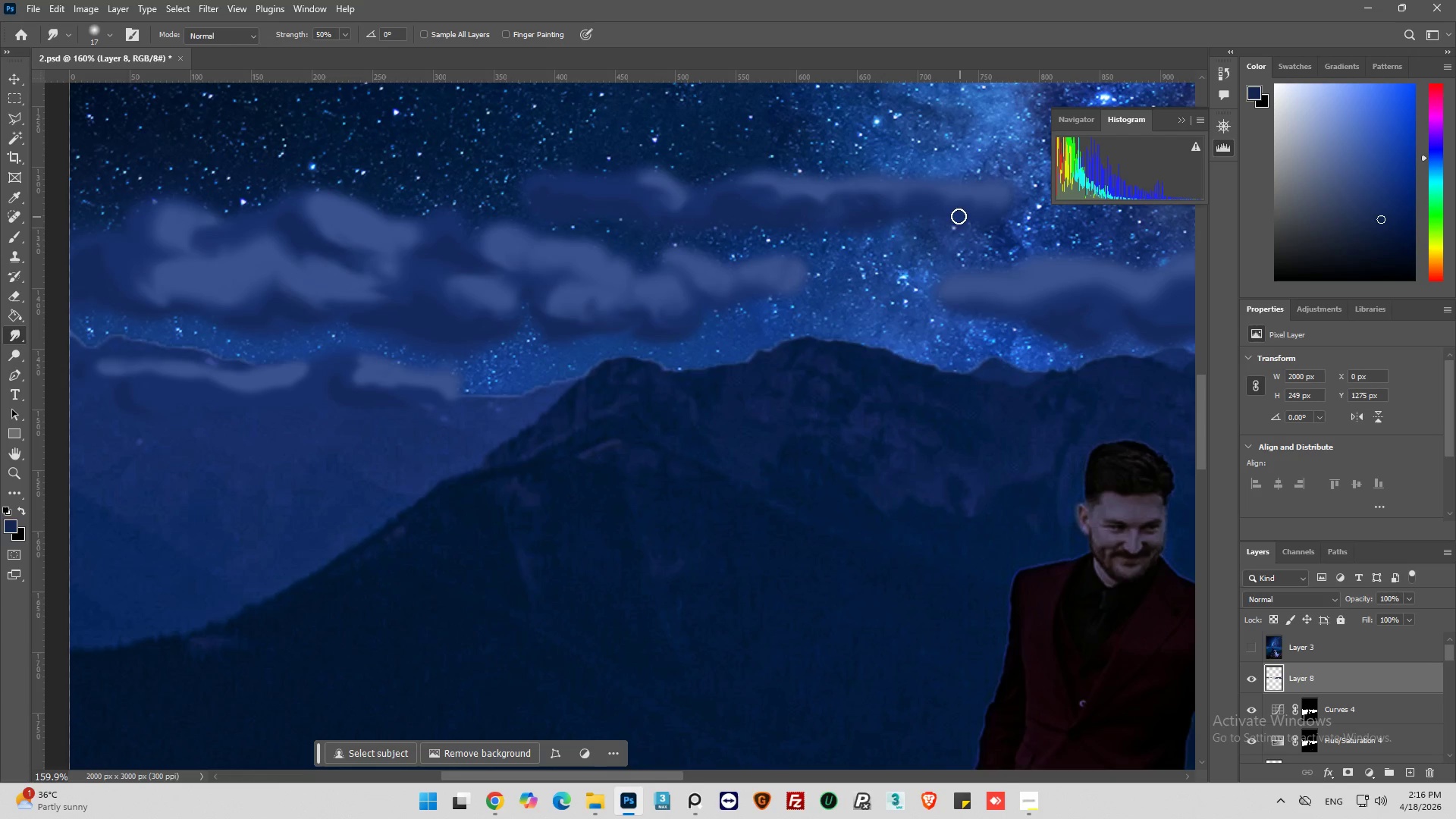 
left_click_drag(start_coordinate=[960, 212], to_coordinate=[988, 217])
 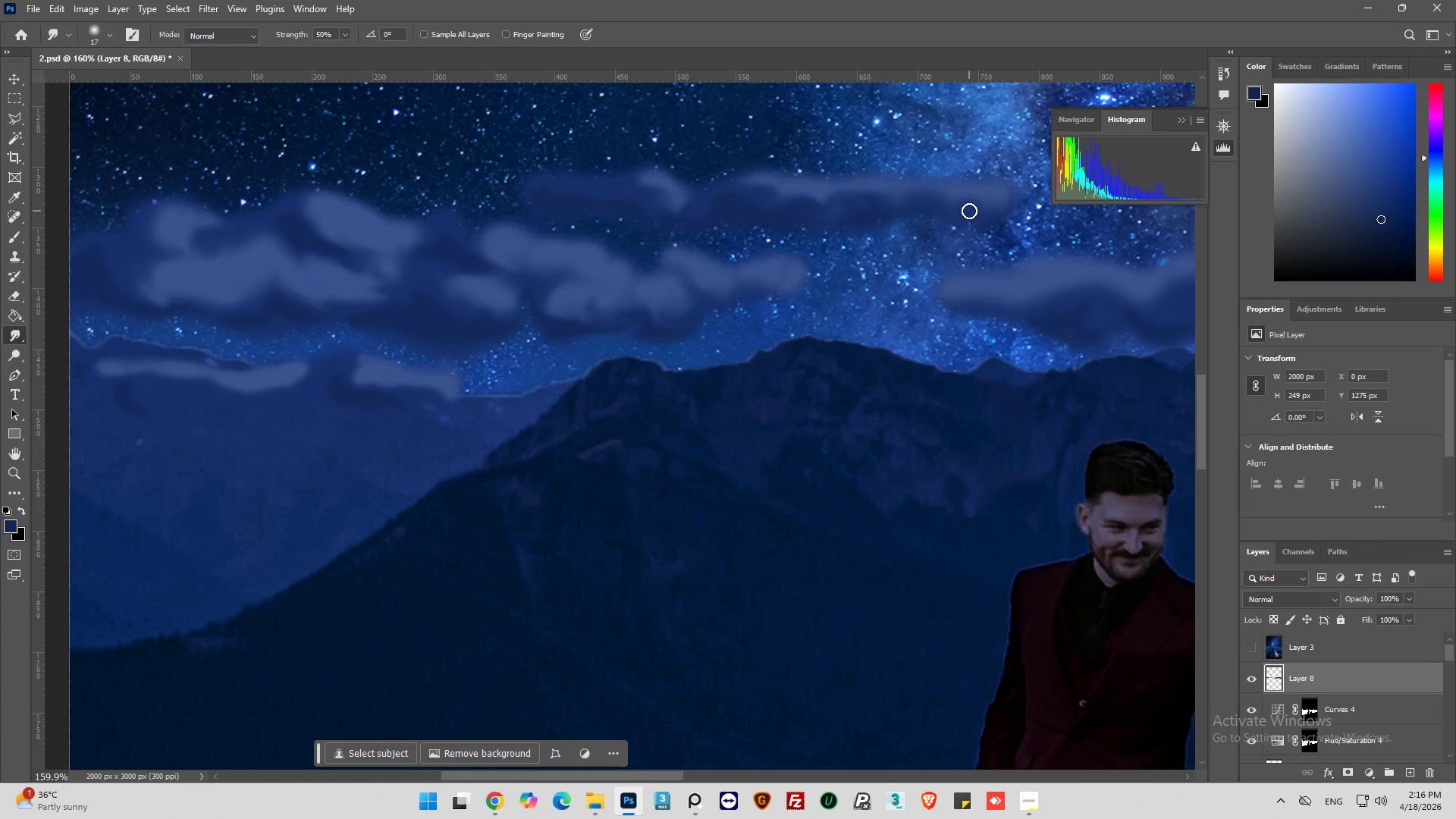 
left_click_drag(start_coordinate=[981, 205], to_coordinate=[987, 204])
 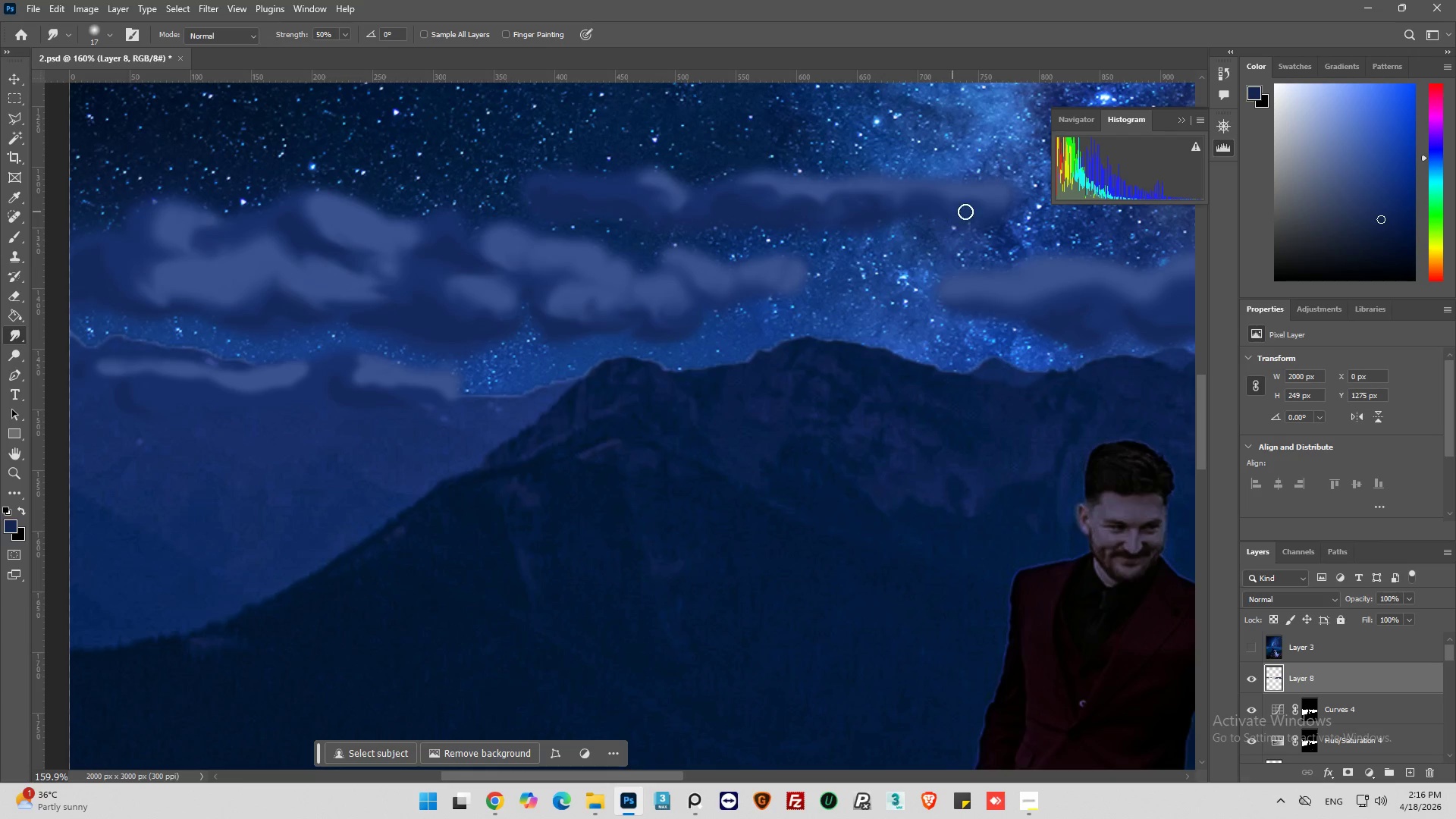 
left_click_drag(start_coordinate=[971, 211], to_coordinate=[999, 194])
 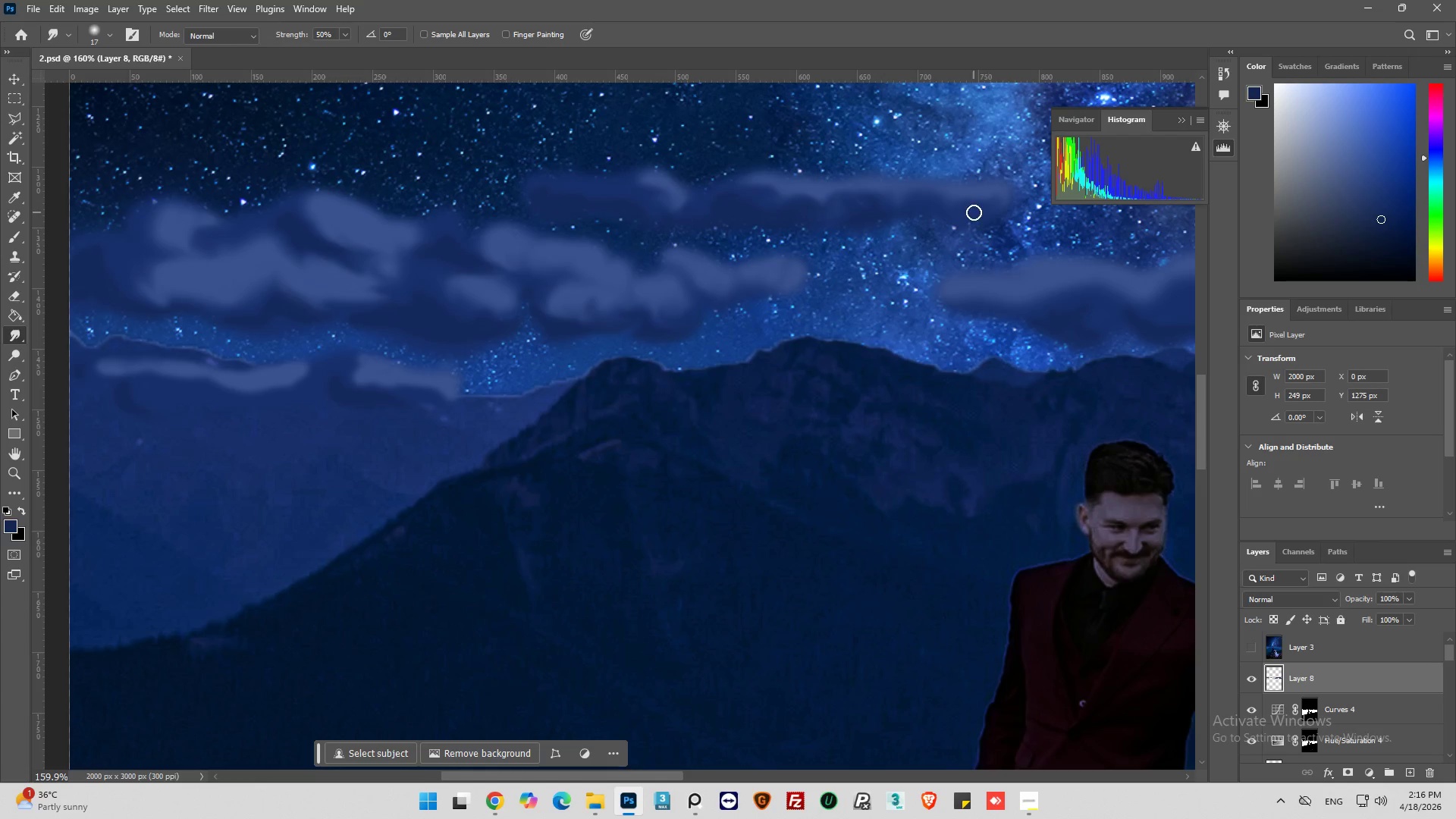 
left_click_drag(start_coordinate=[977, 213], to_coordinate=[1010, 209])
 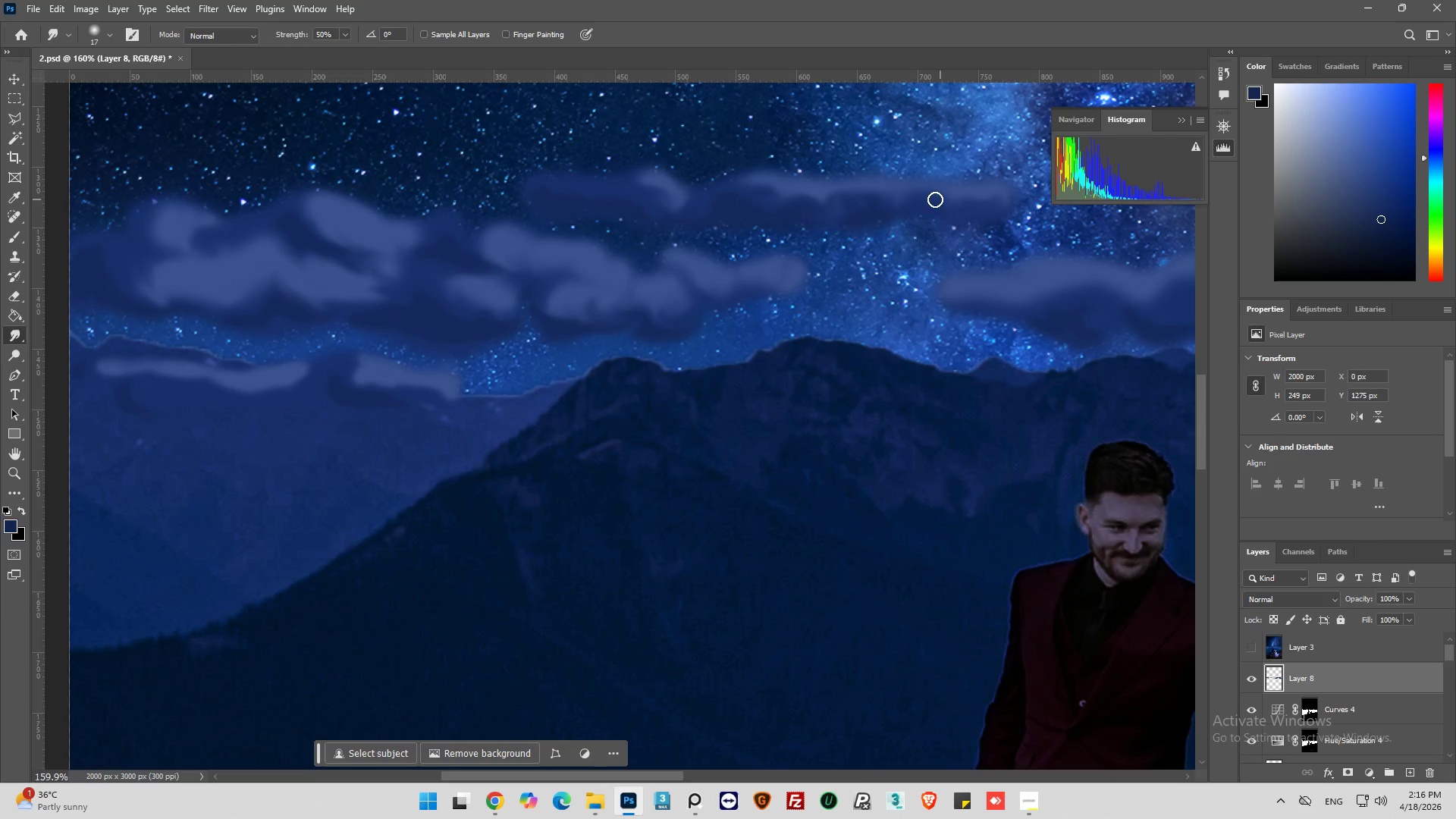 
key(Alt+AltLeft)
 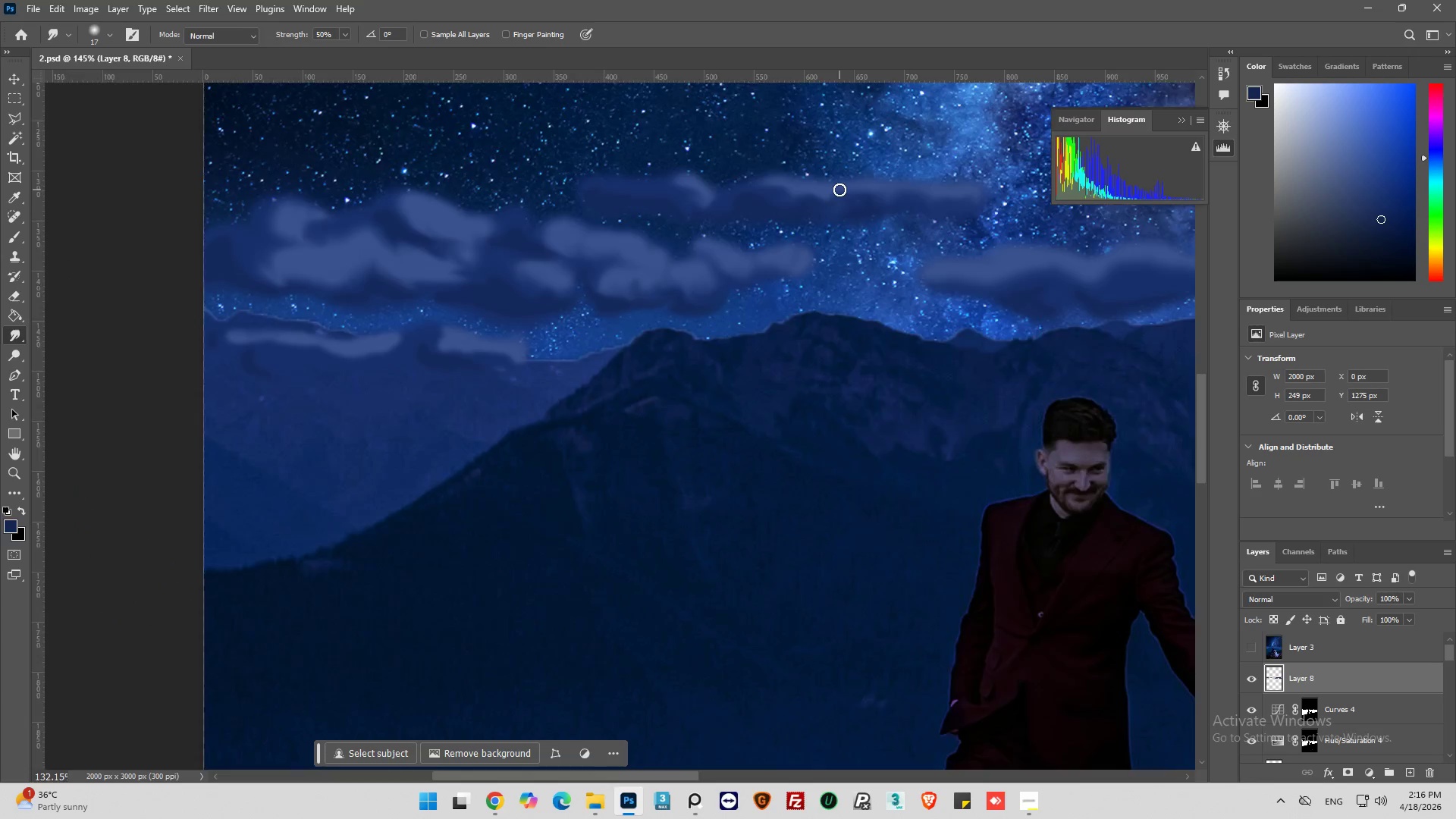 
hold_key(key=AltLeft, duration=0.39)
 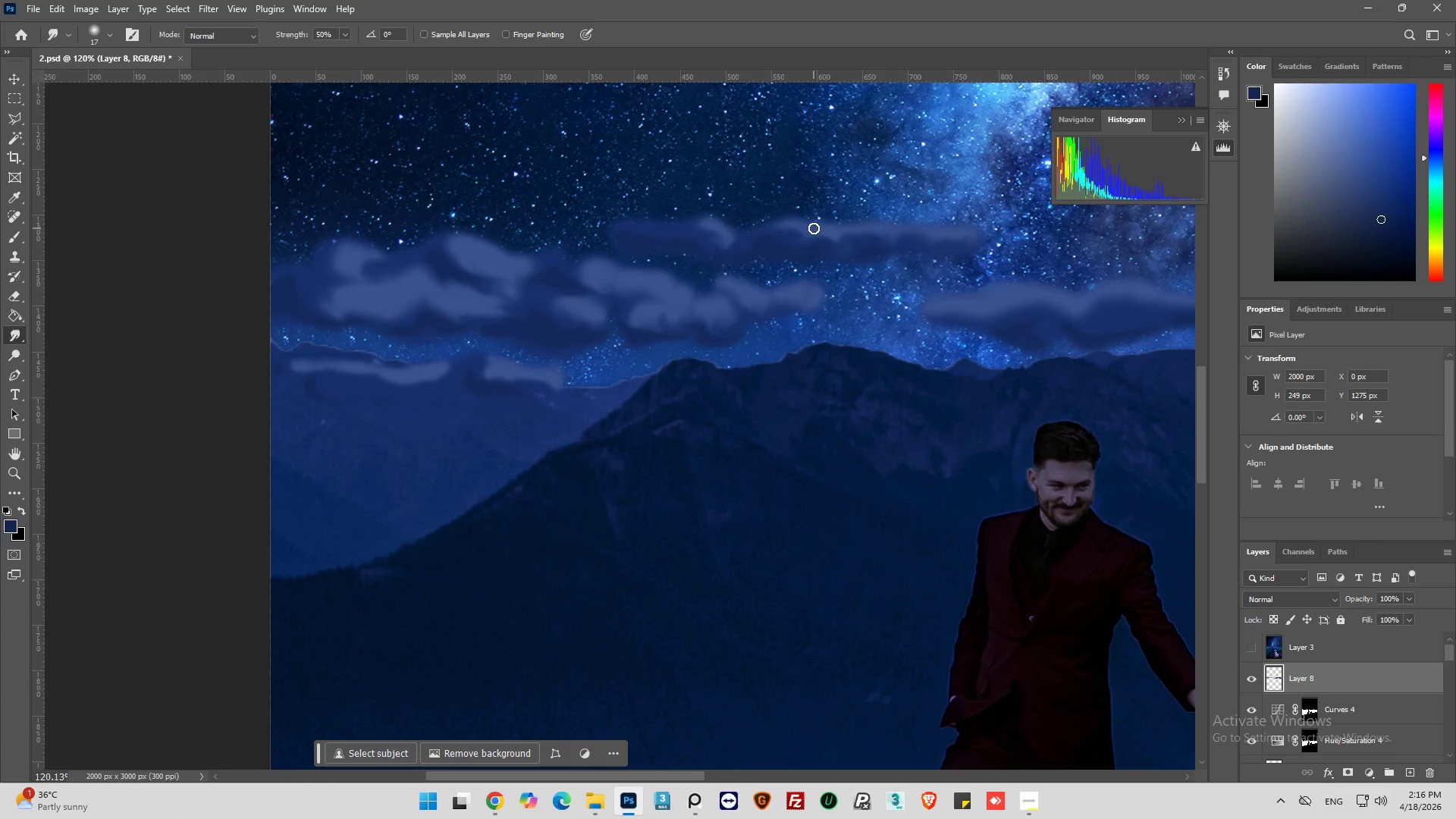 
key(Alt+AltLeft)
 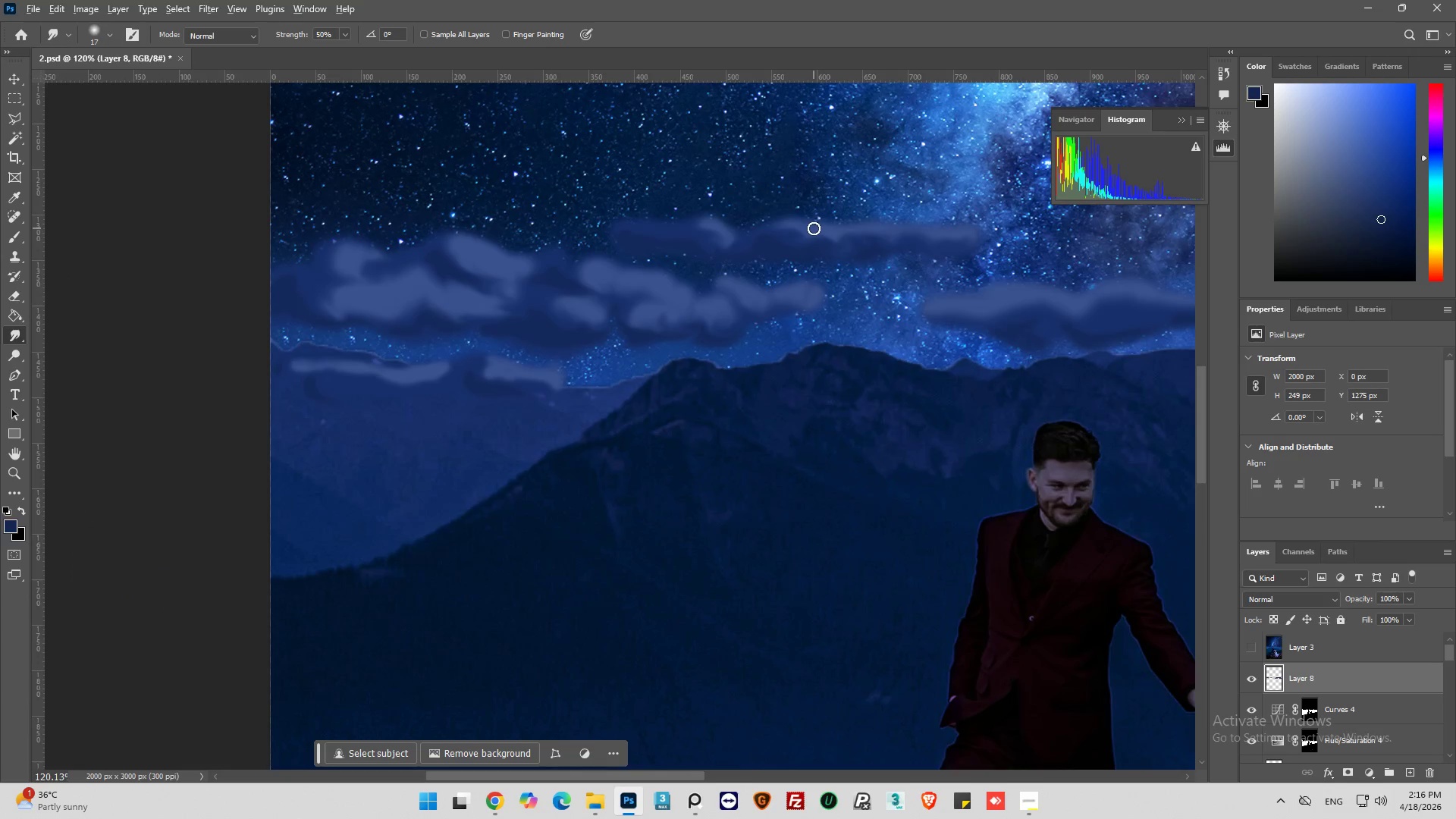 
scroll: coordinate [795, 195], scroll_direction: none, amount: 0.0
 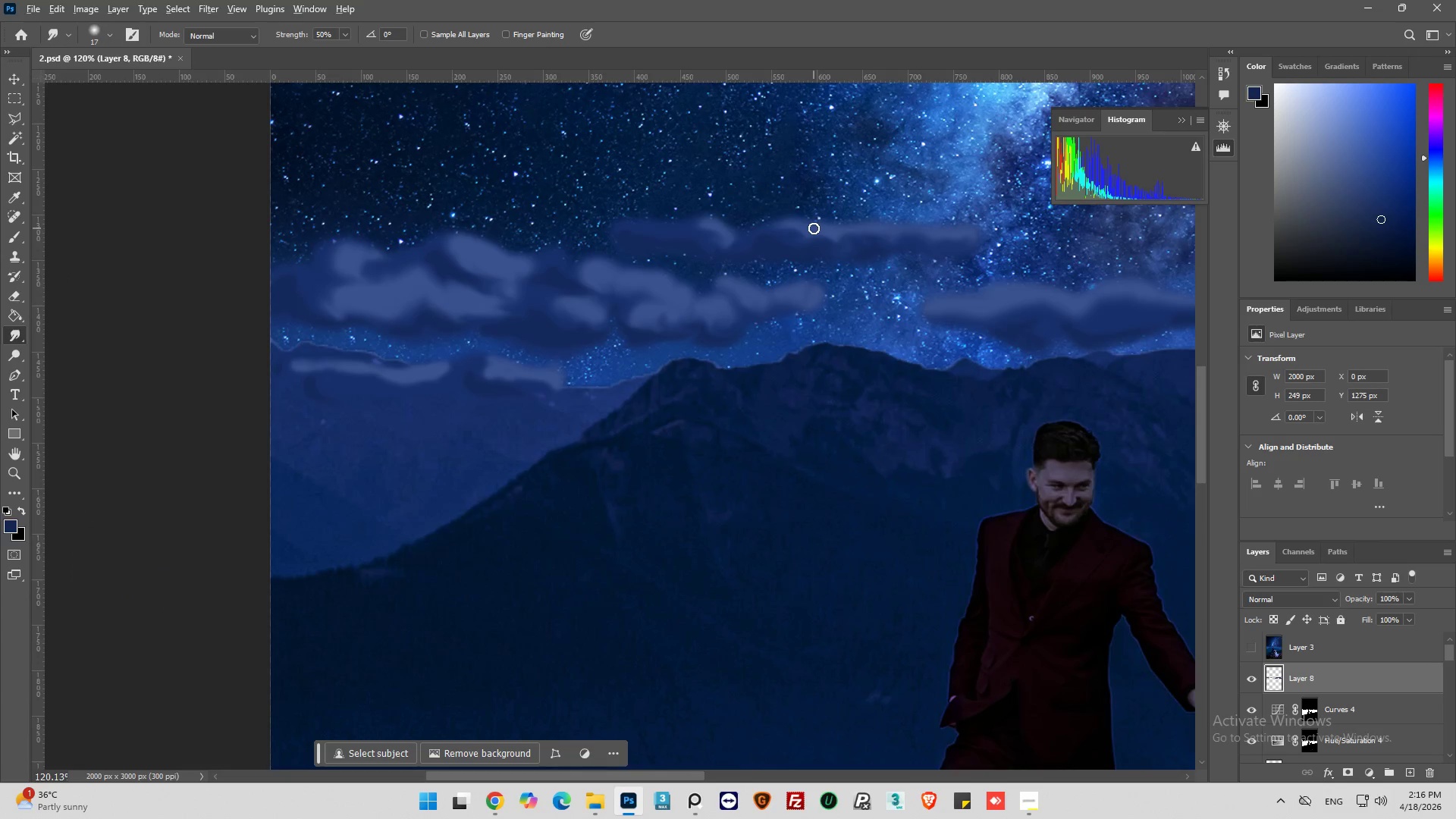 
scroll: coordinate [814, 228], scroll_direction: up, amount: 4.0
 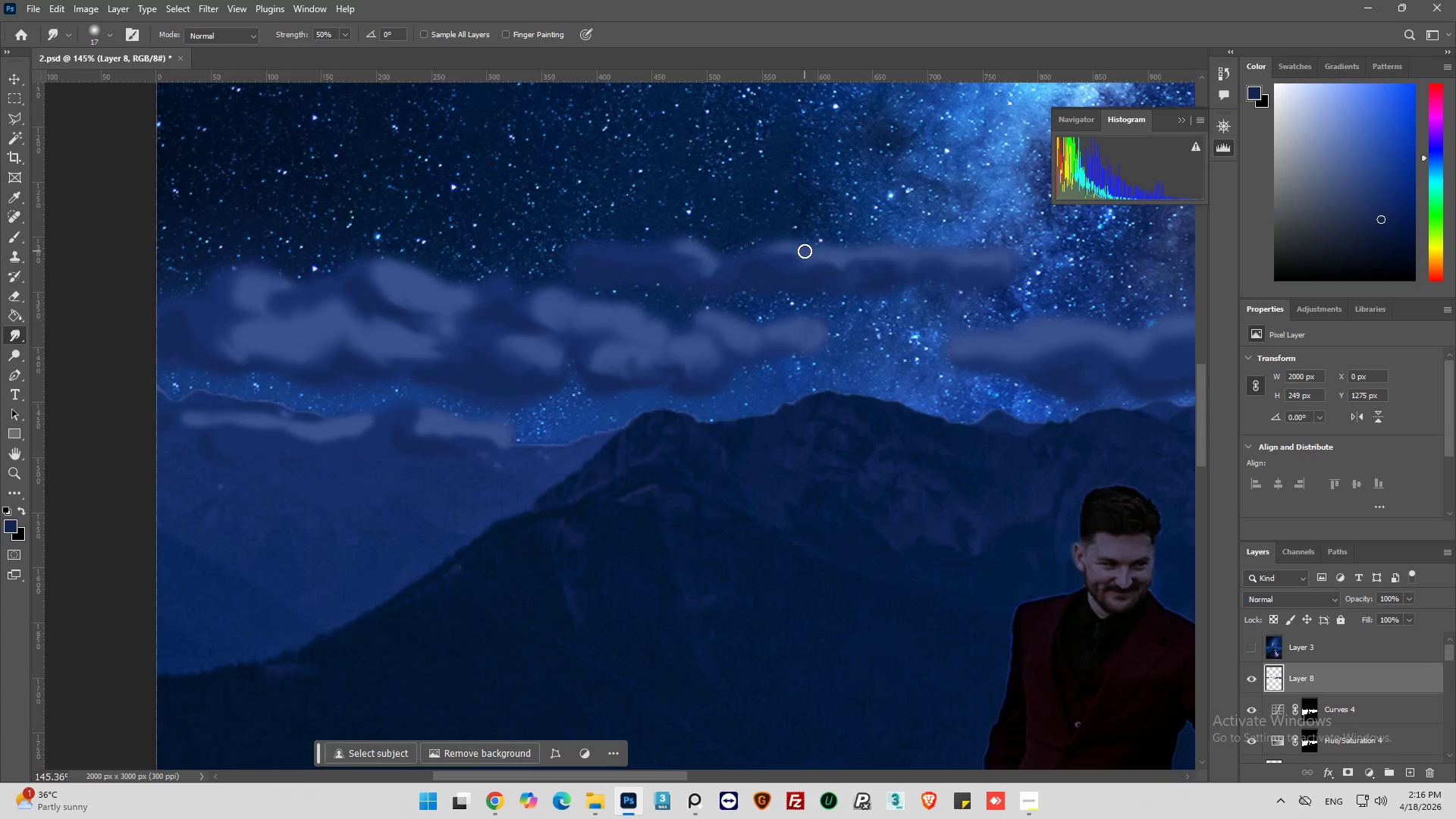 
left_click_drag(start_coordinate=[805, 249], to_coordinate=[792, 234])
 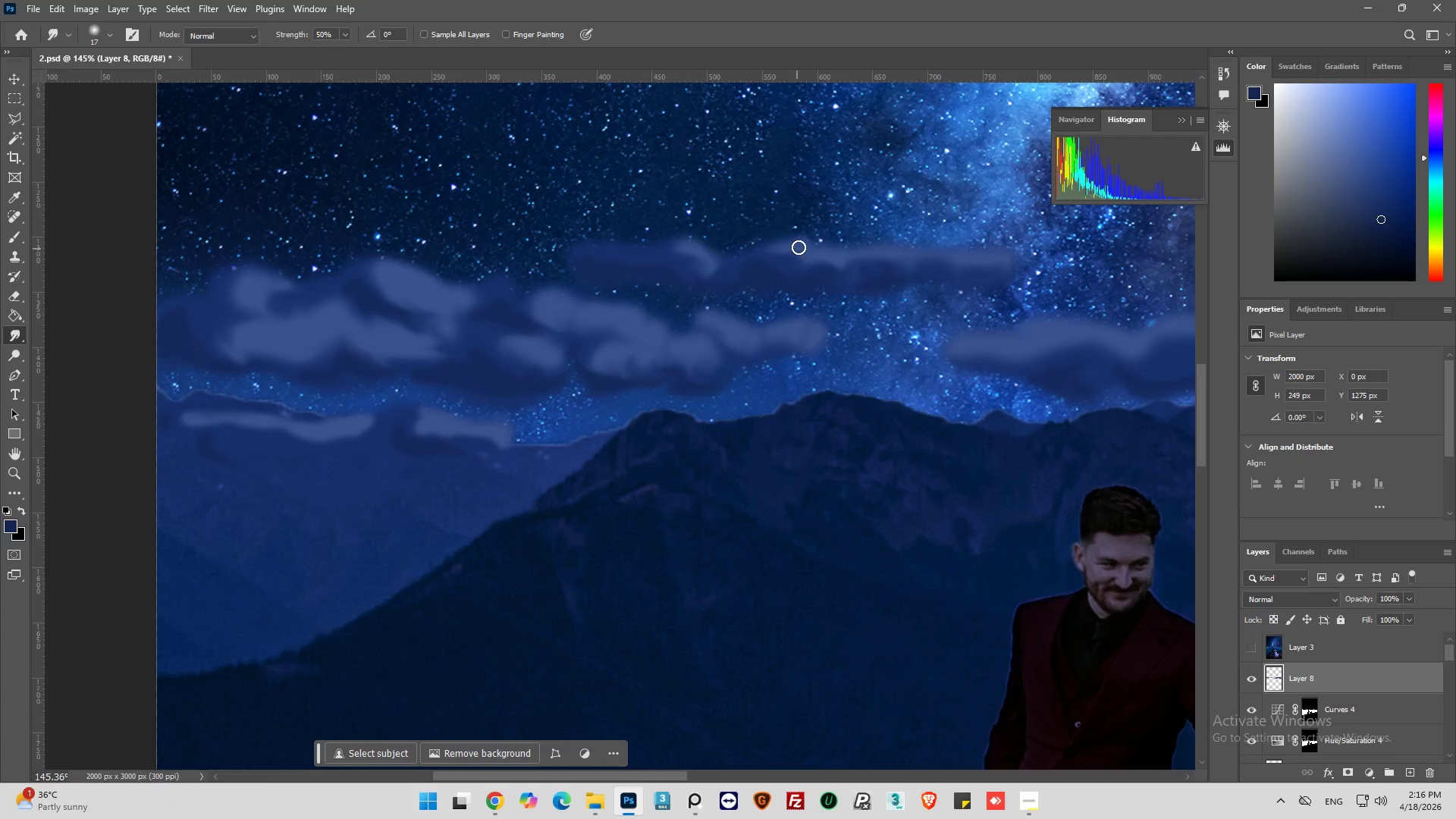 
left_click_drag(start_coordinate=[799, 241], to_coordinate=[774, 256])
 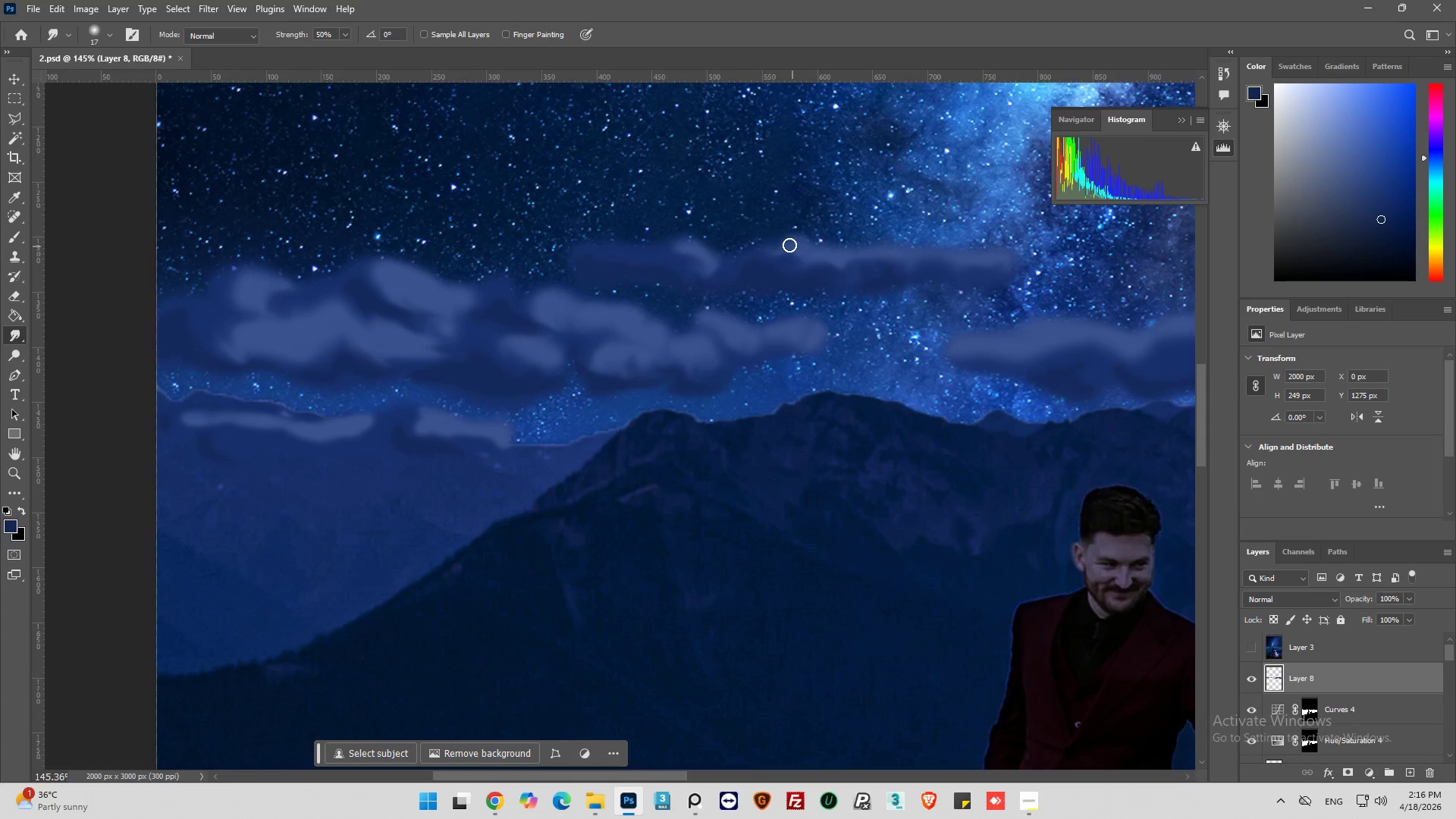 
left_click_drag(start_coordinate=[790, 243], to_coordinate=[772, 246])
 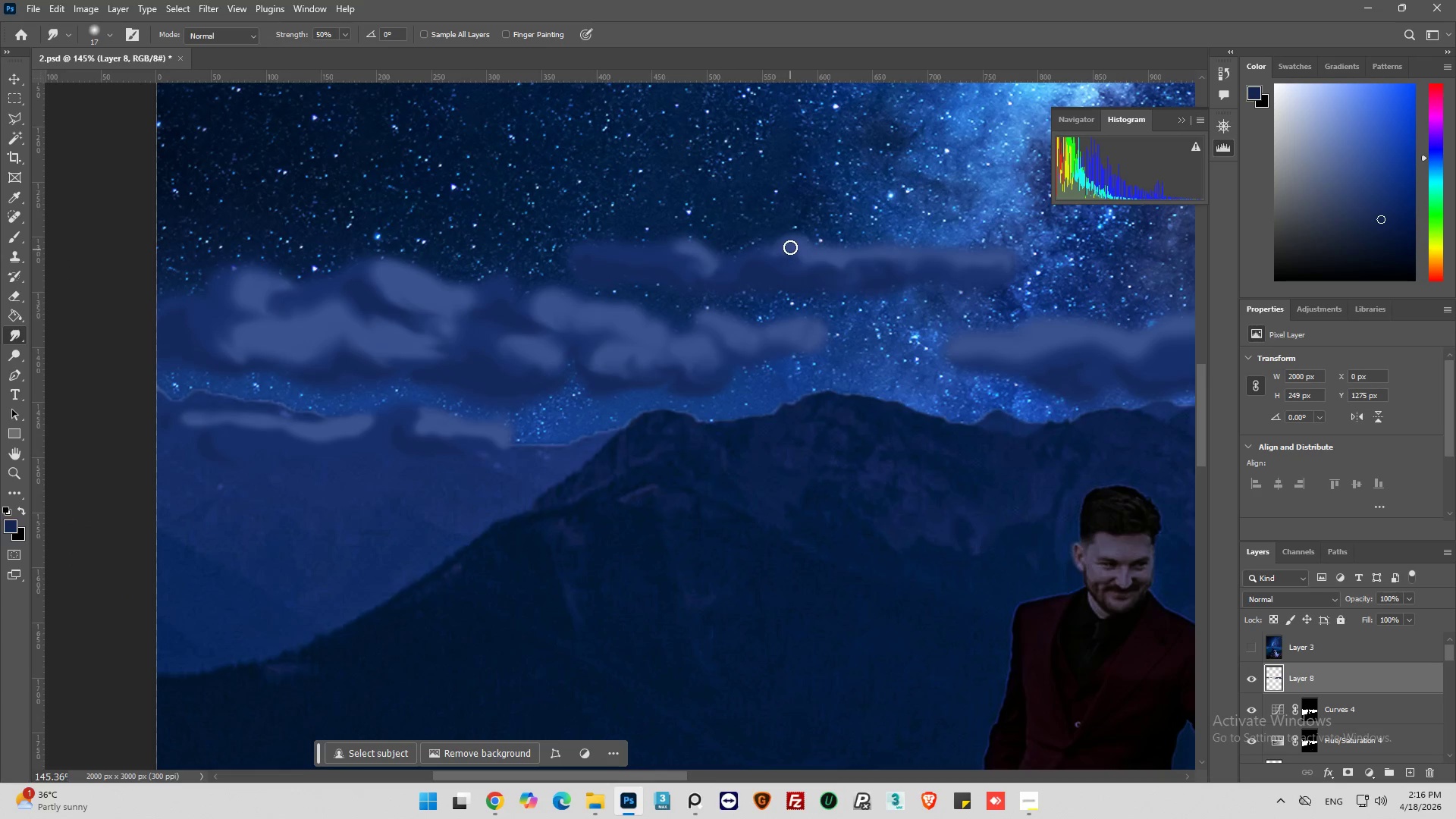 
left_click_drag(start_coordinate=[788, 243], to_coordinate=[757, 255])
 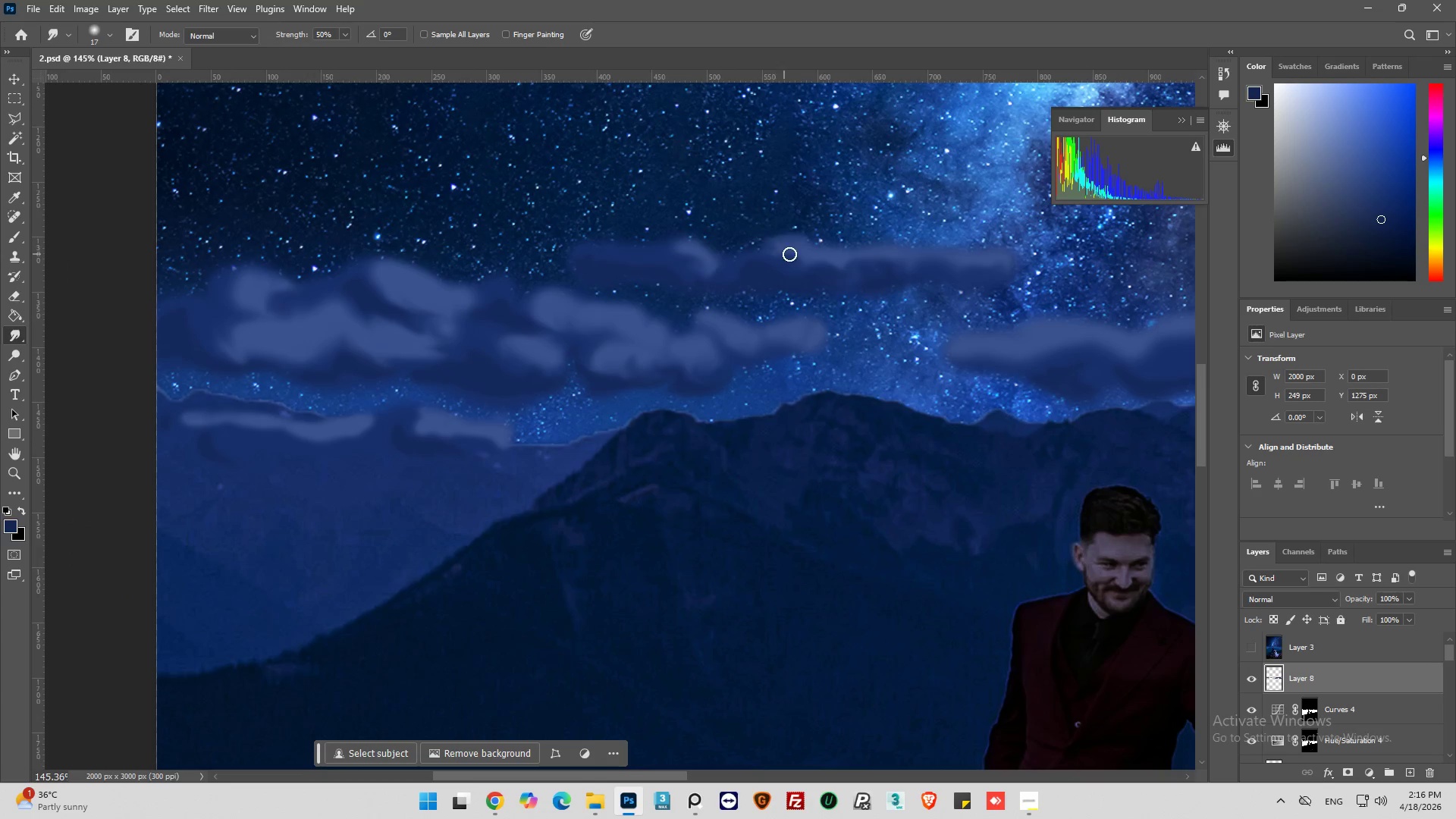 
left_click_drag(start_coordinate=[791, 248], to_coordinate=[762, 266])
 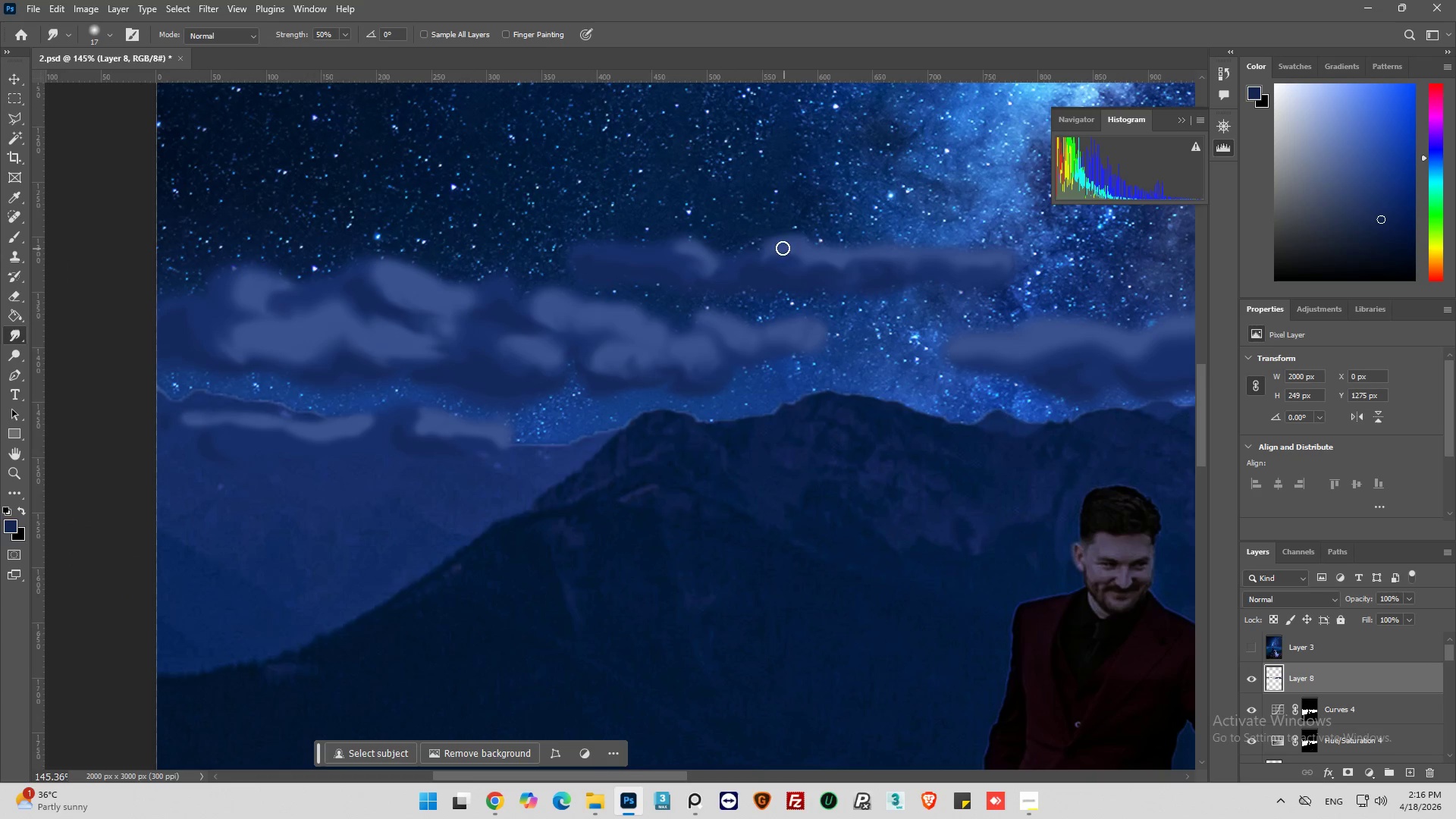 
left_click_drag(start_coordinate=[761, 247], to_coordinate=[751, 257])
 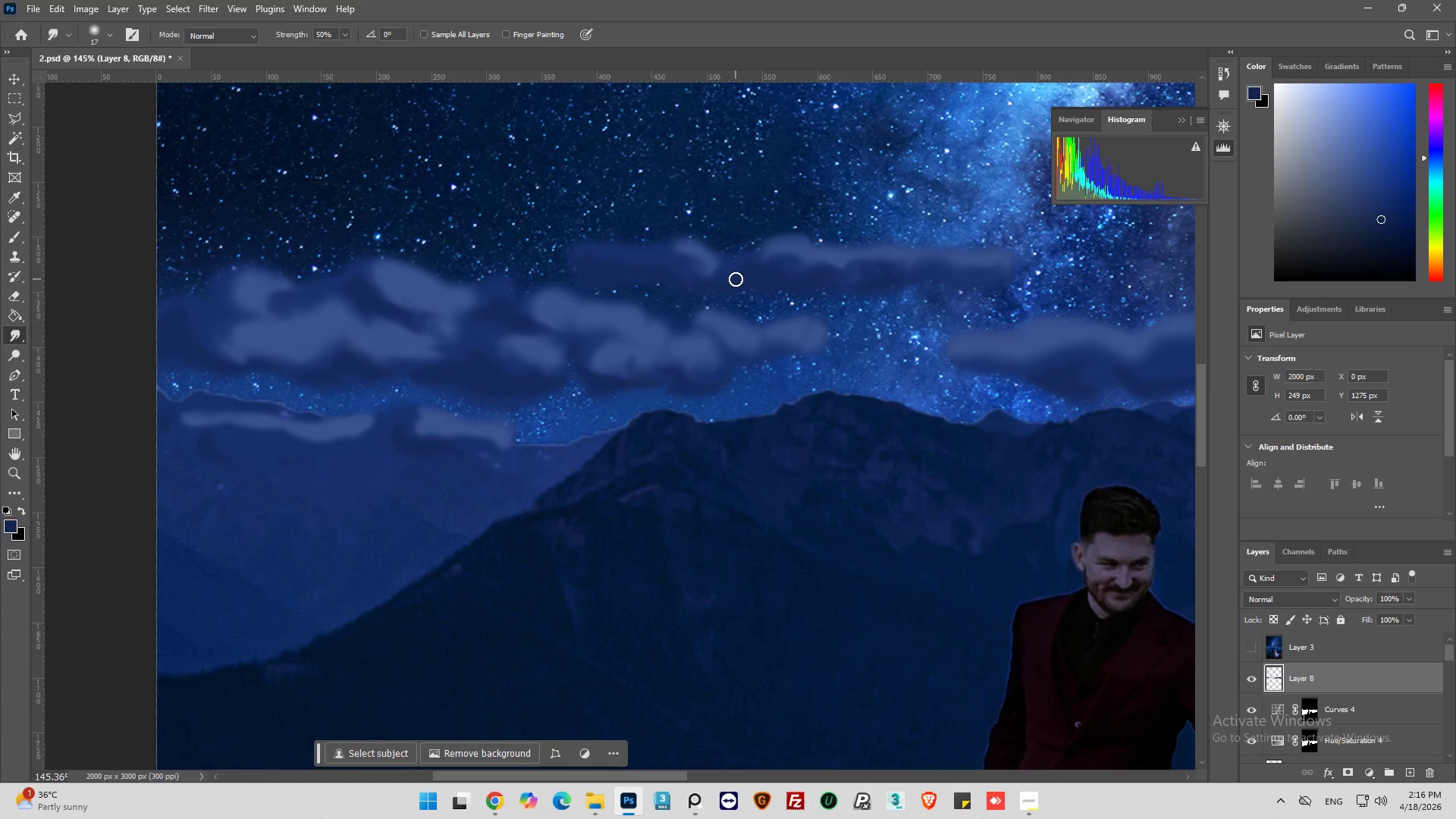 
left_click_drag(start_coordinate=[736, 276], to_coordinate=[772, 247])
 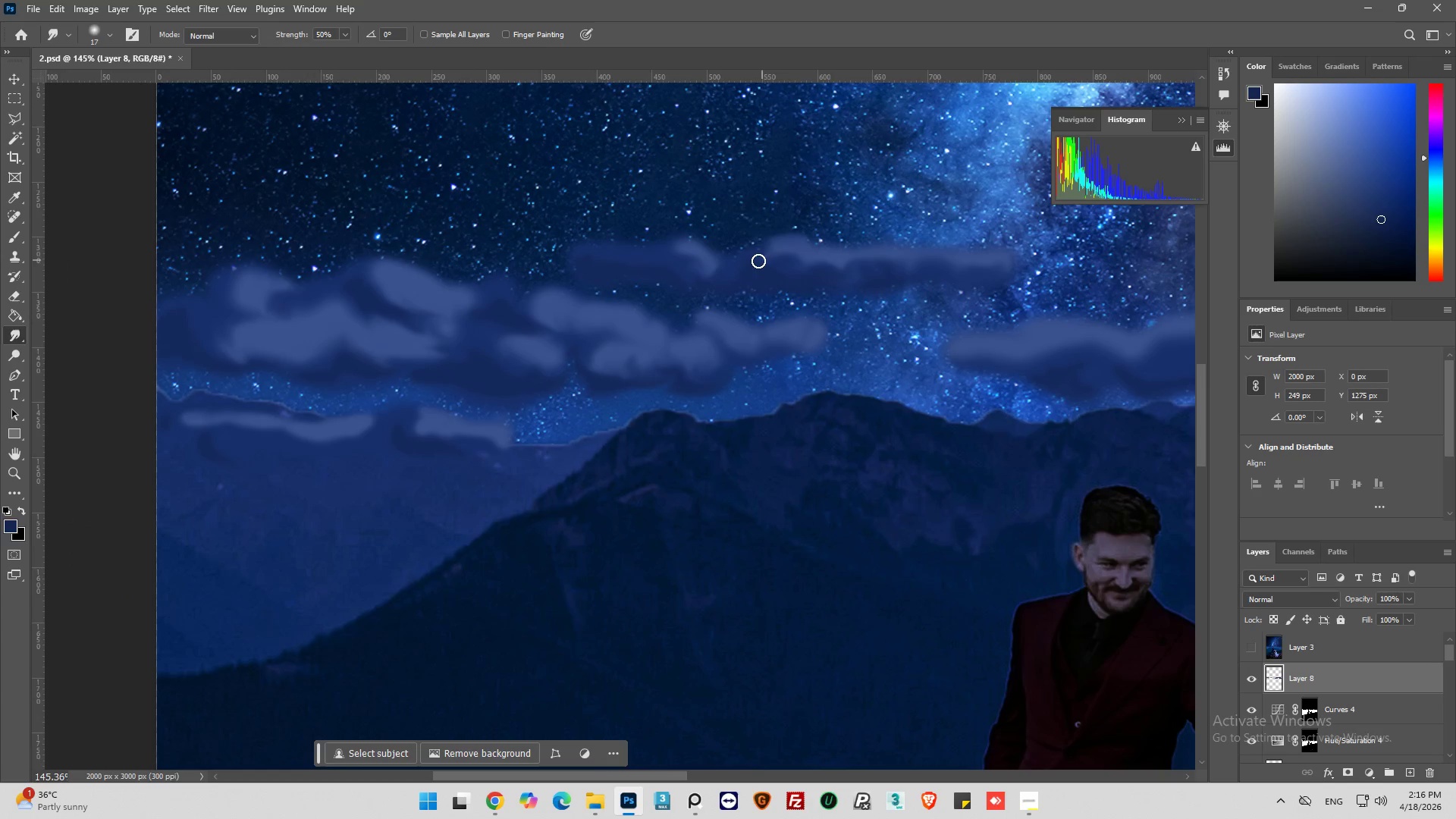 
left_click_drag(start_coordinate=[757, 261], to_coordinate=[765, 253])
 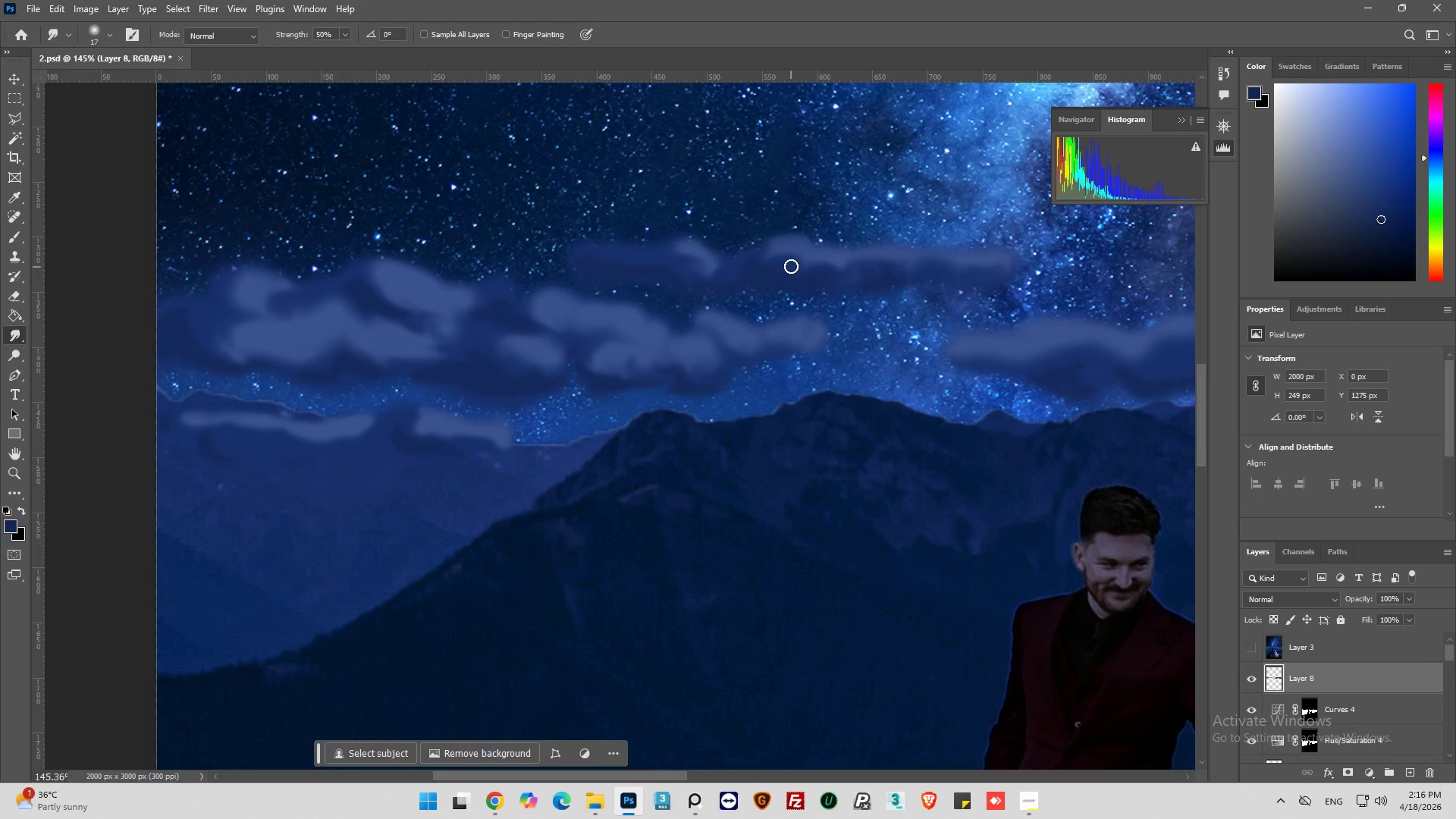 
left_click_drag(start_coordinate=[791, 265], to_coordinate=[764, 256])
 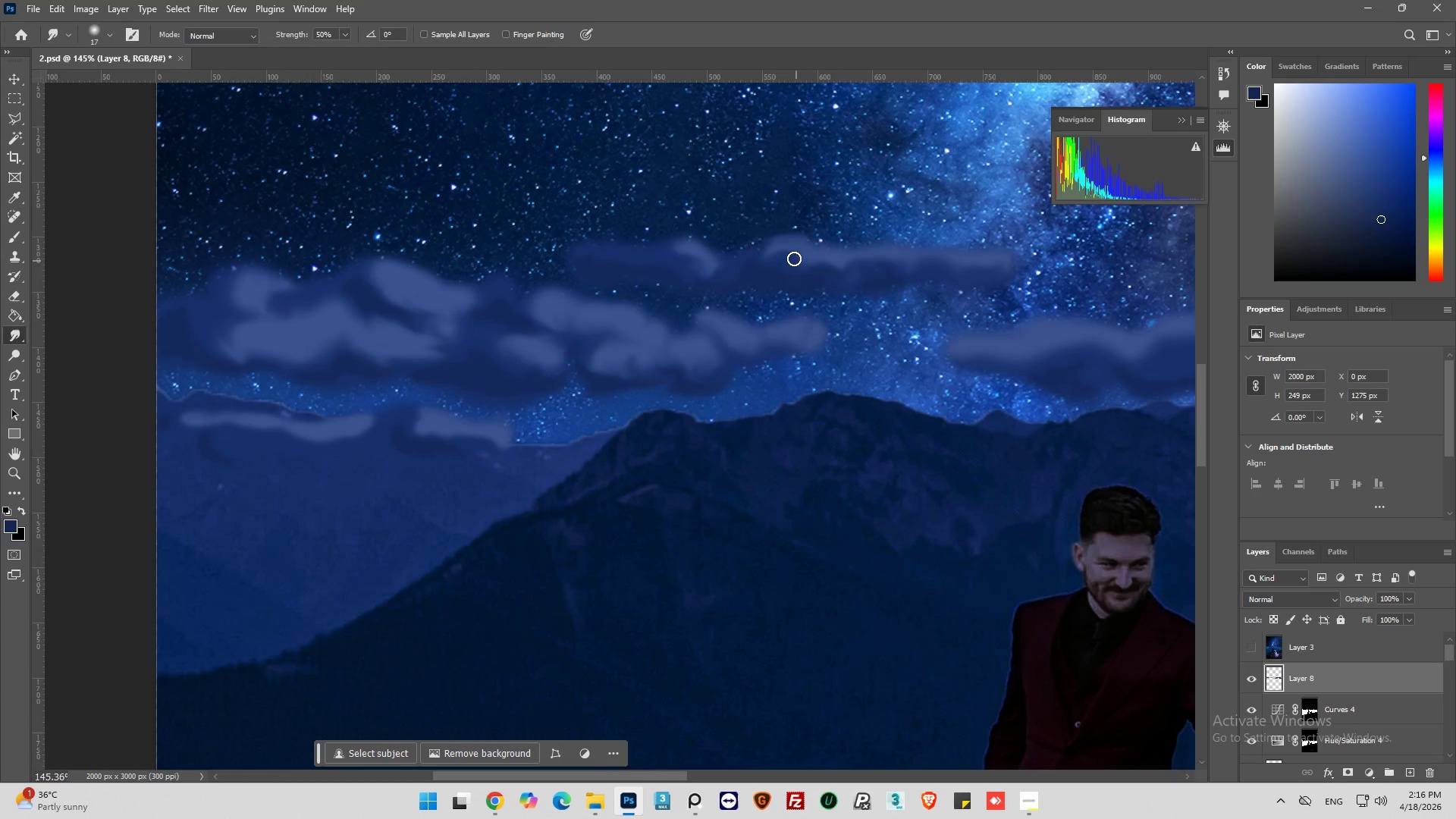 
left_click_drag(start_coordinate=[786, 256], to_coordinate=[756, 256])
 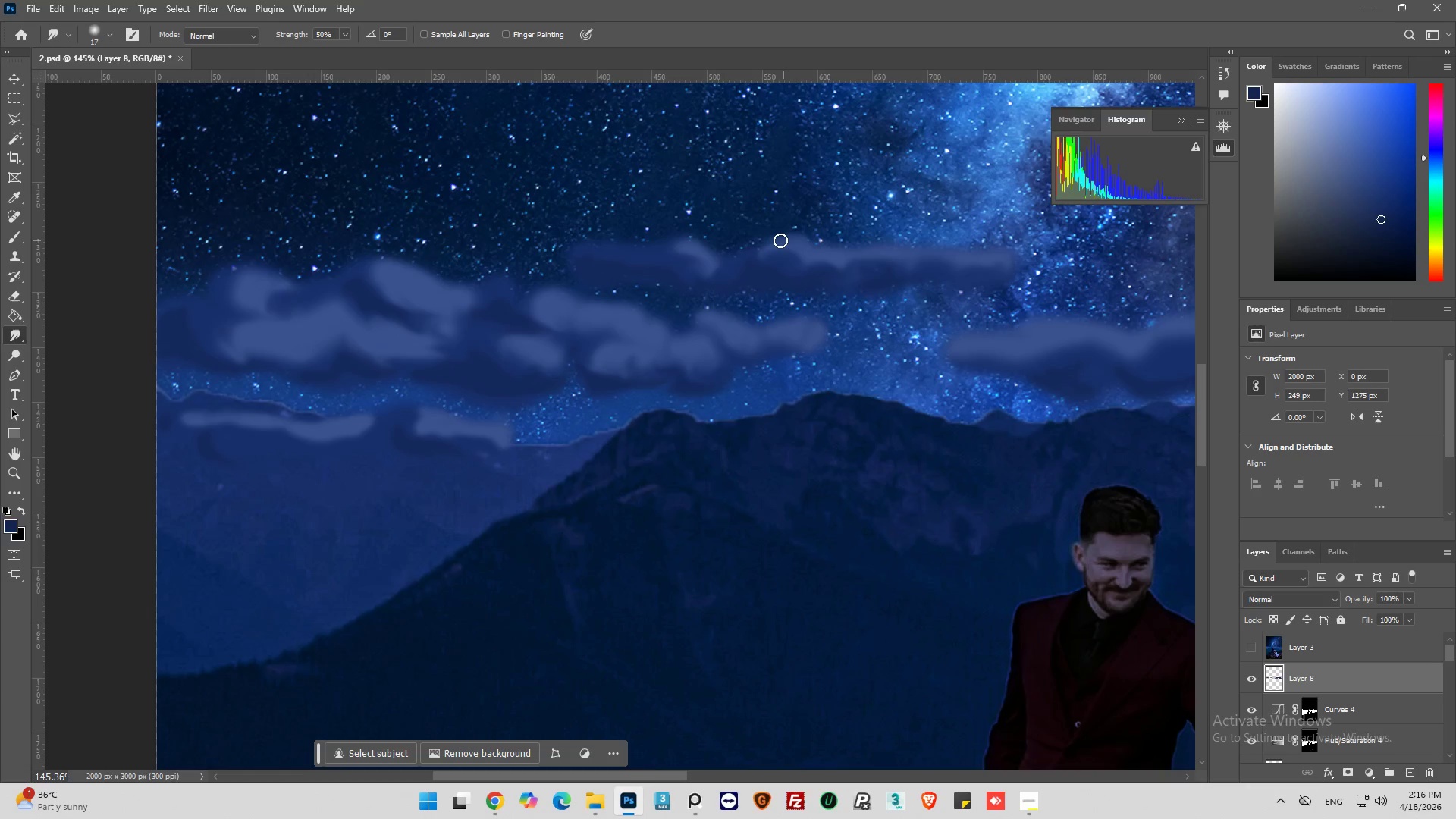 
left_click_drag(start_coordinate=[779, 240], to_coordinate=[755, 257])
 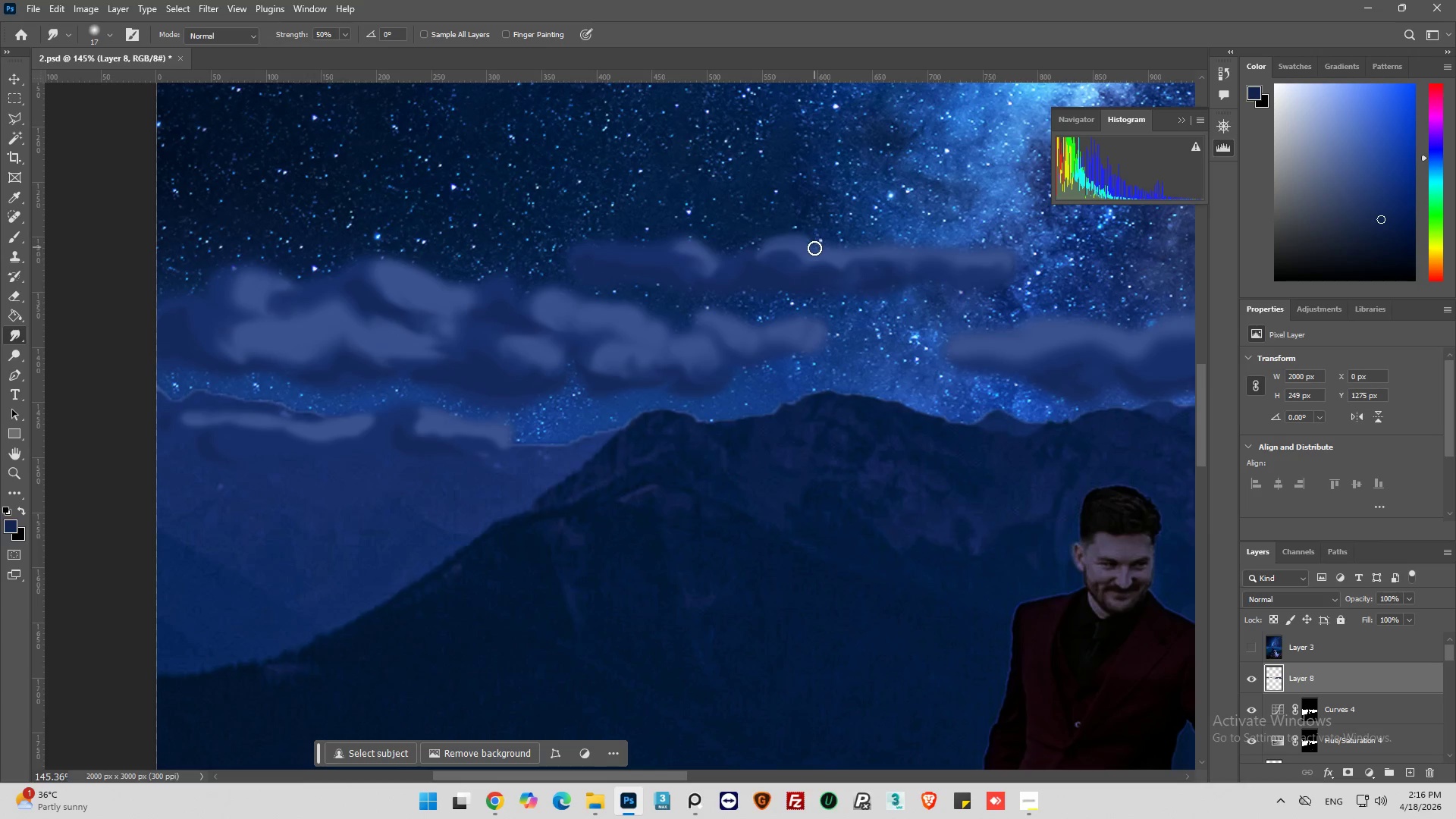 
left_click_drag(start_coordinate=[830, 243], to_coordinate=[817, 249])
 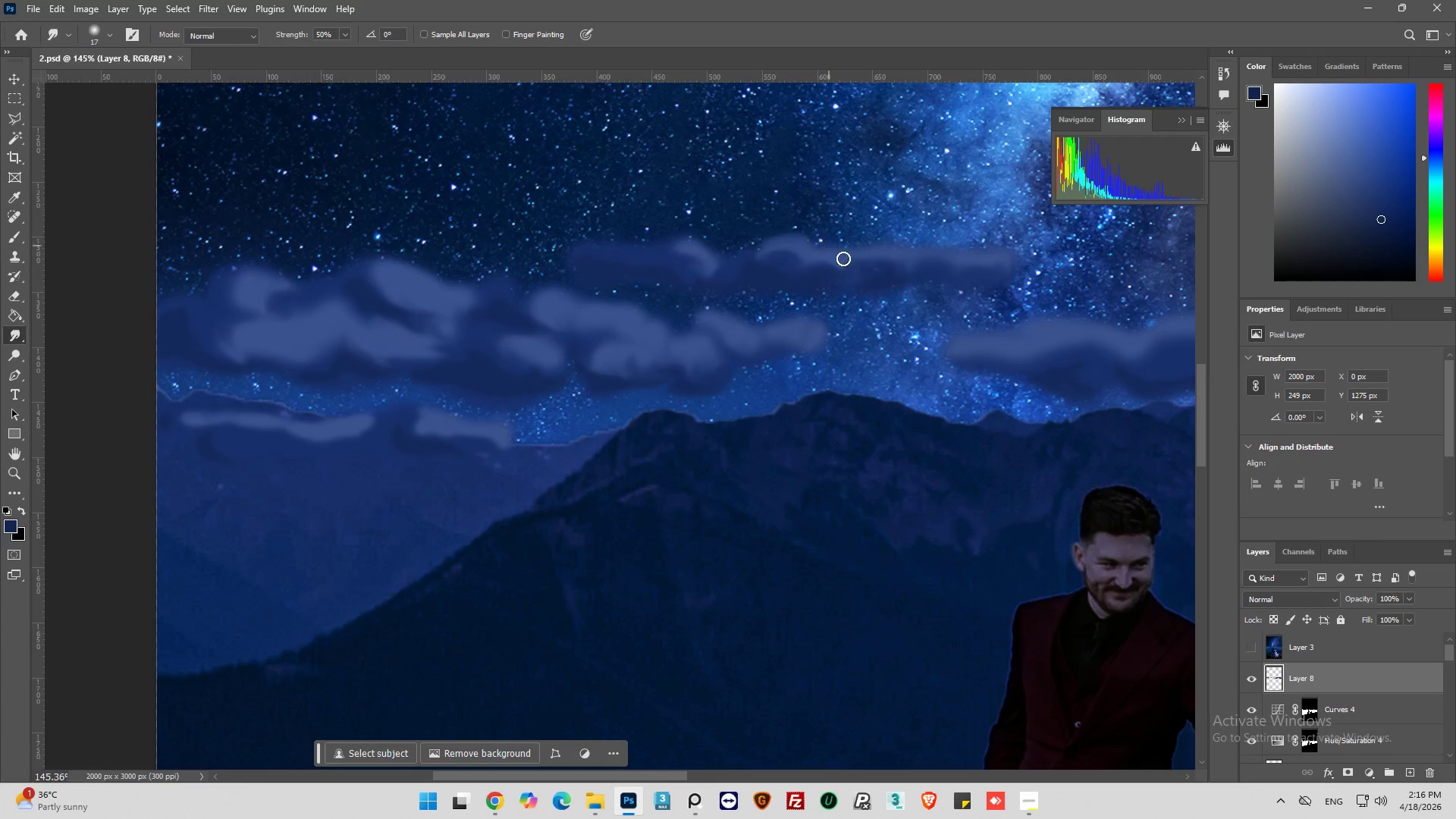 
key(Alt+AltLeft)
 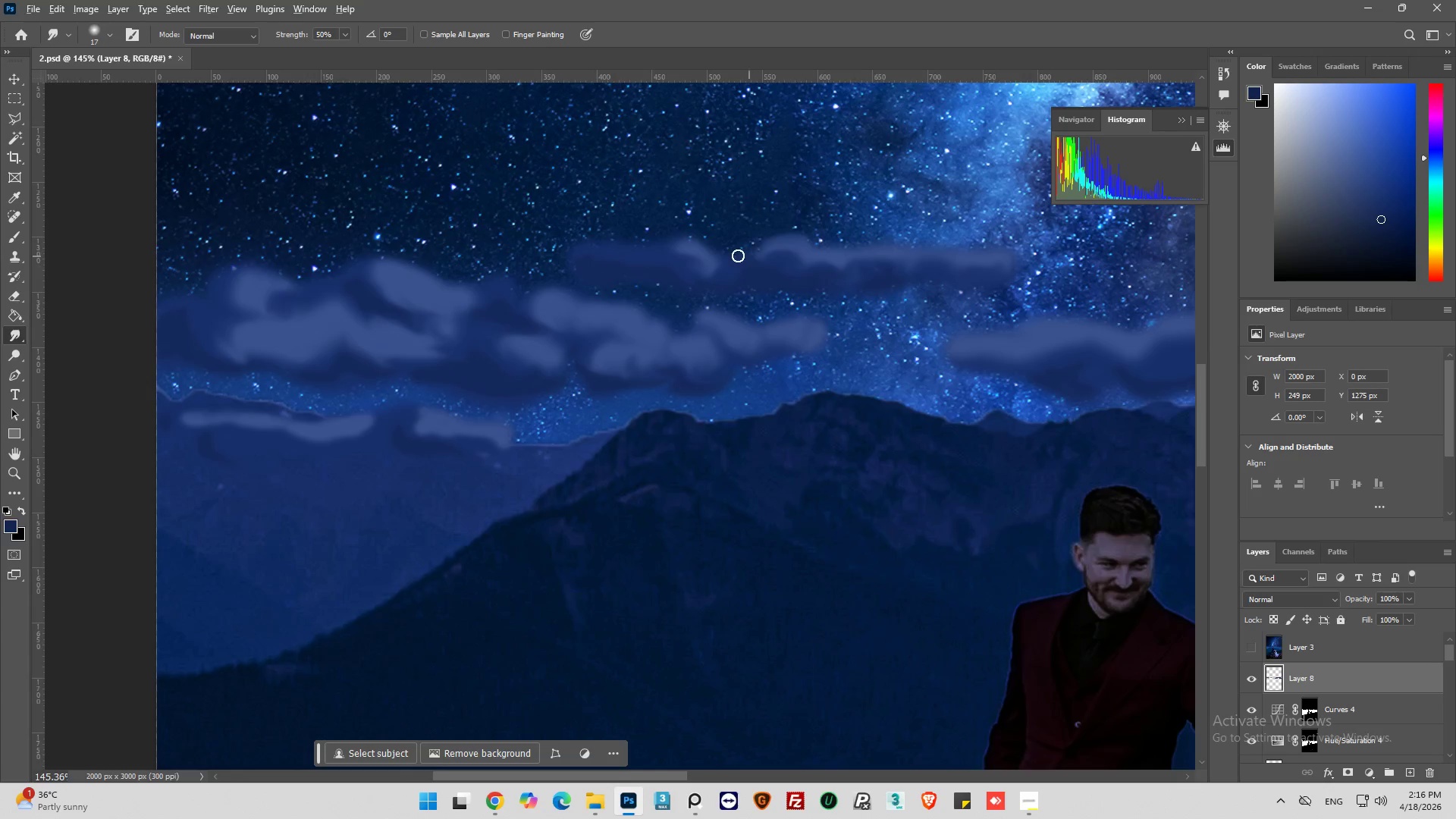 
scroll: coordinate [737, 257], scroll_direction: down, amount: 6.0
 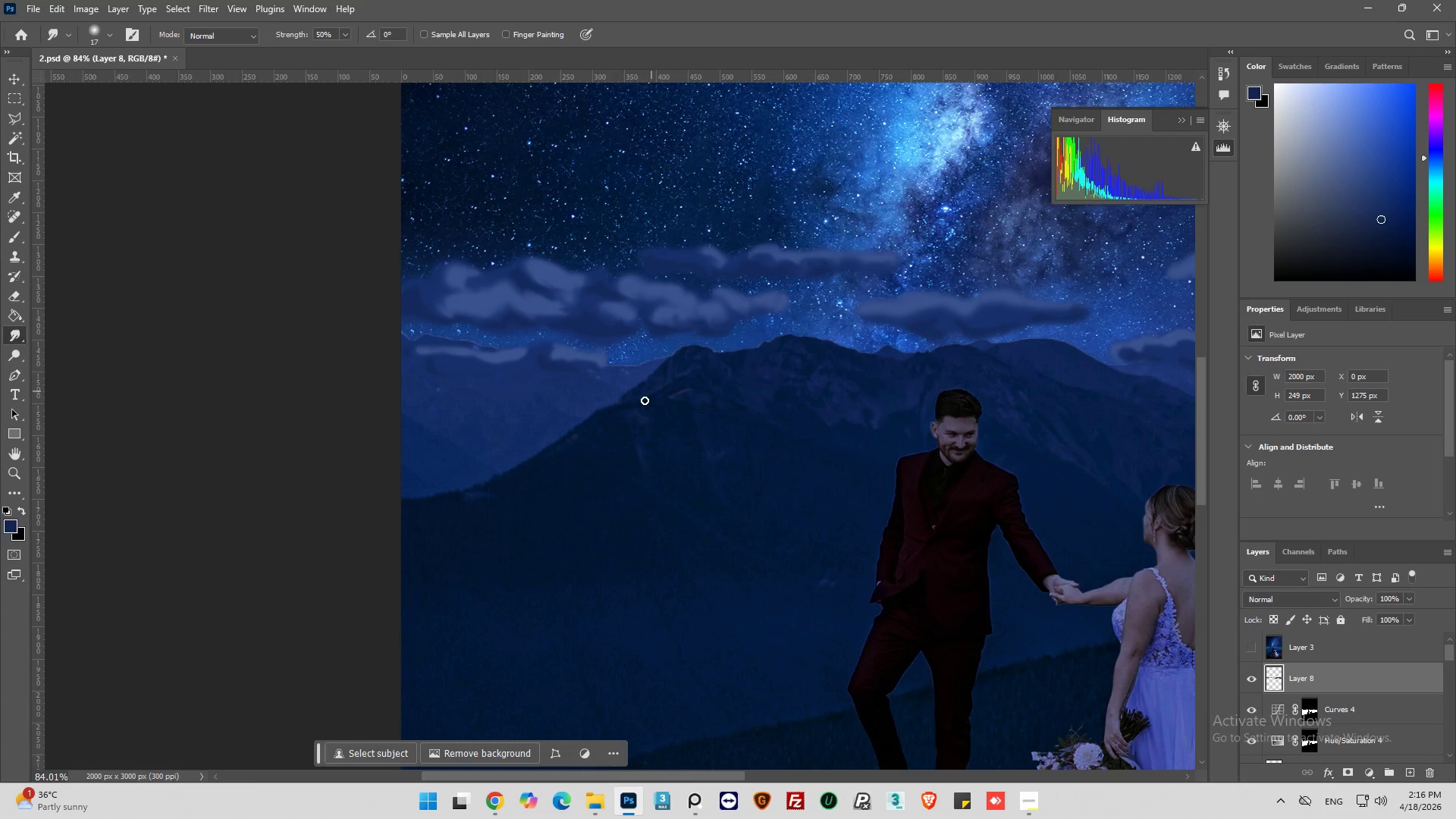 
hold_key(key=AltLeft, duration=0.5)
 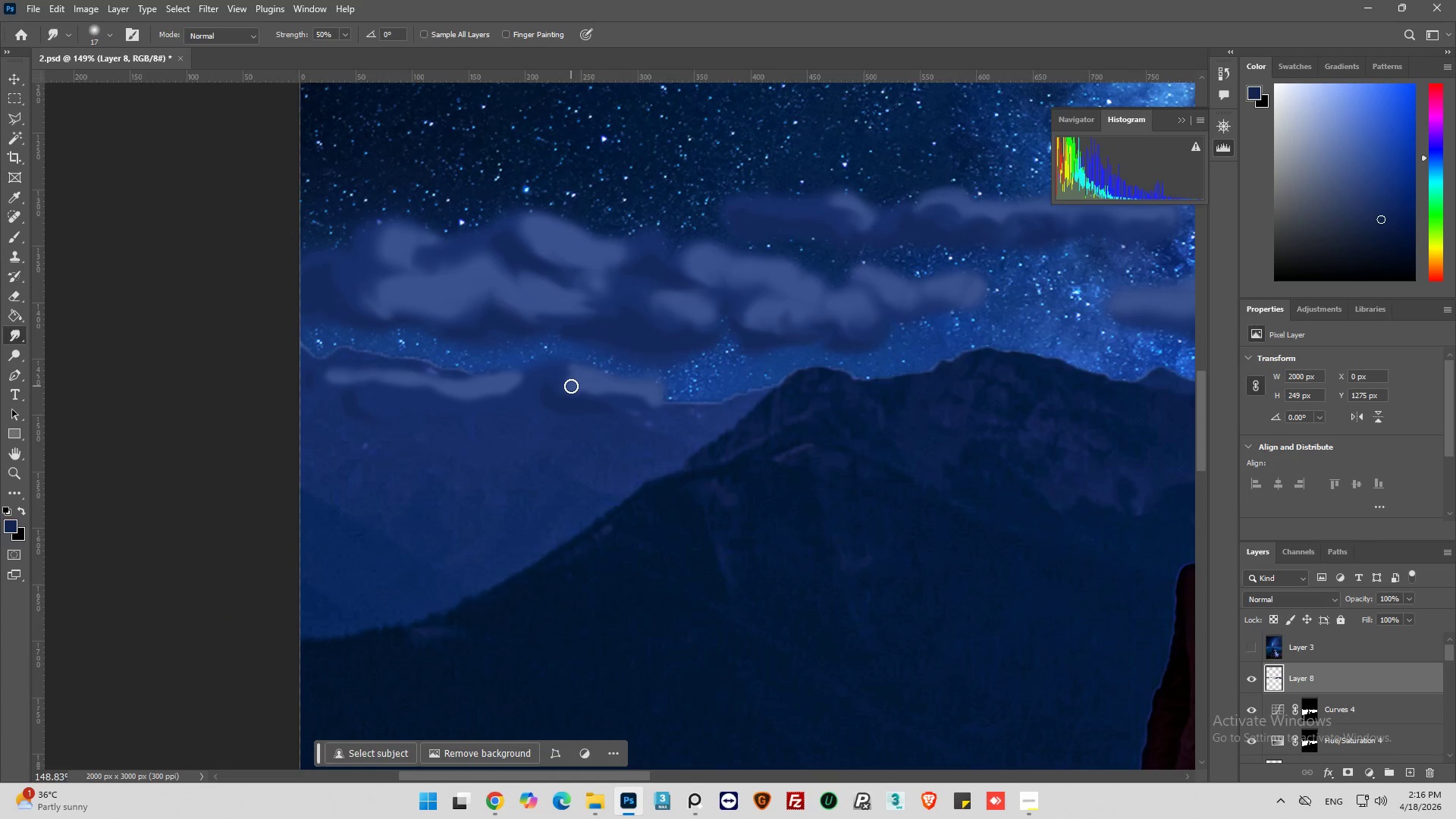 
left_click_drag(start_coordinate=[572, 384], to_coordinate=[555, 376])
 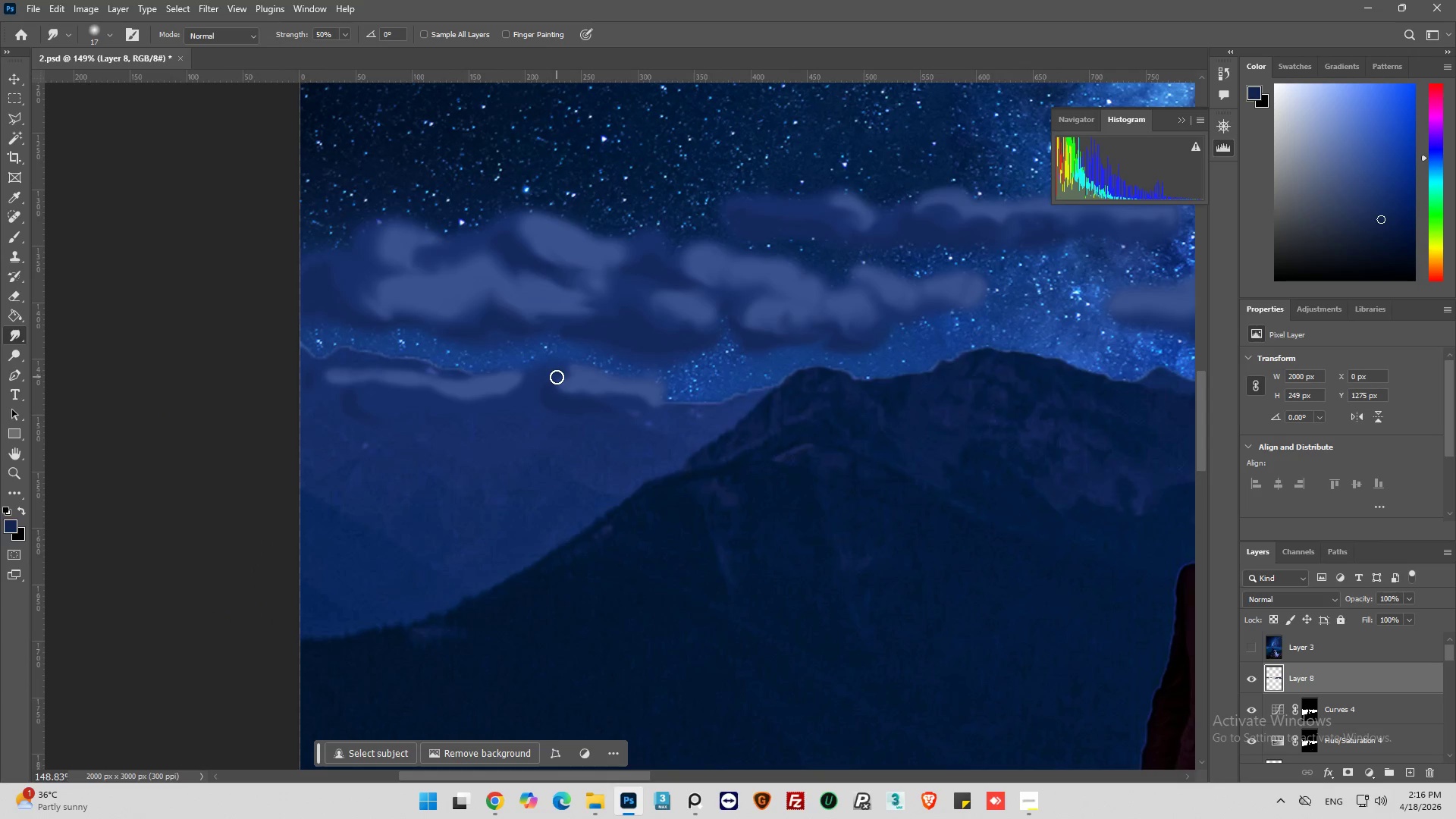 
scroll: coordinate [534, 364], scroll_direction: up, amount: 9.0
 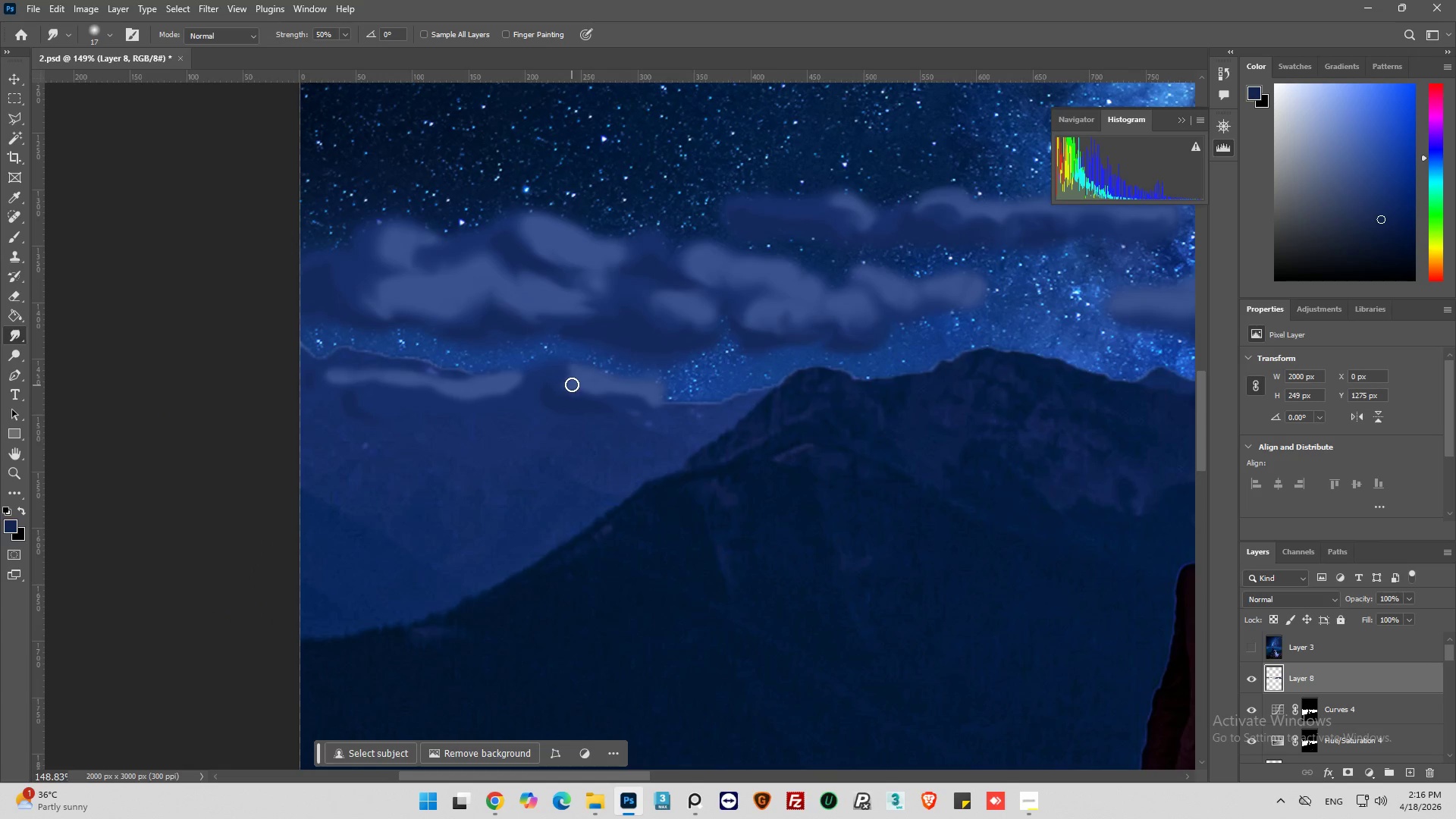 
left_click_drag(start_coordinate=[557, 377], to_coordinate=[592, 399])
 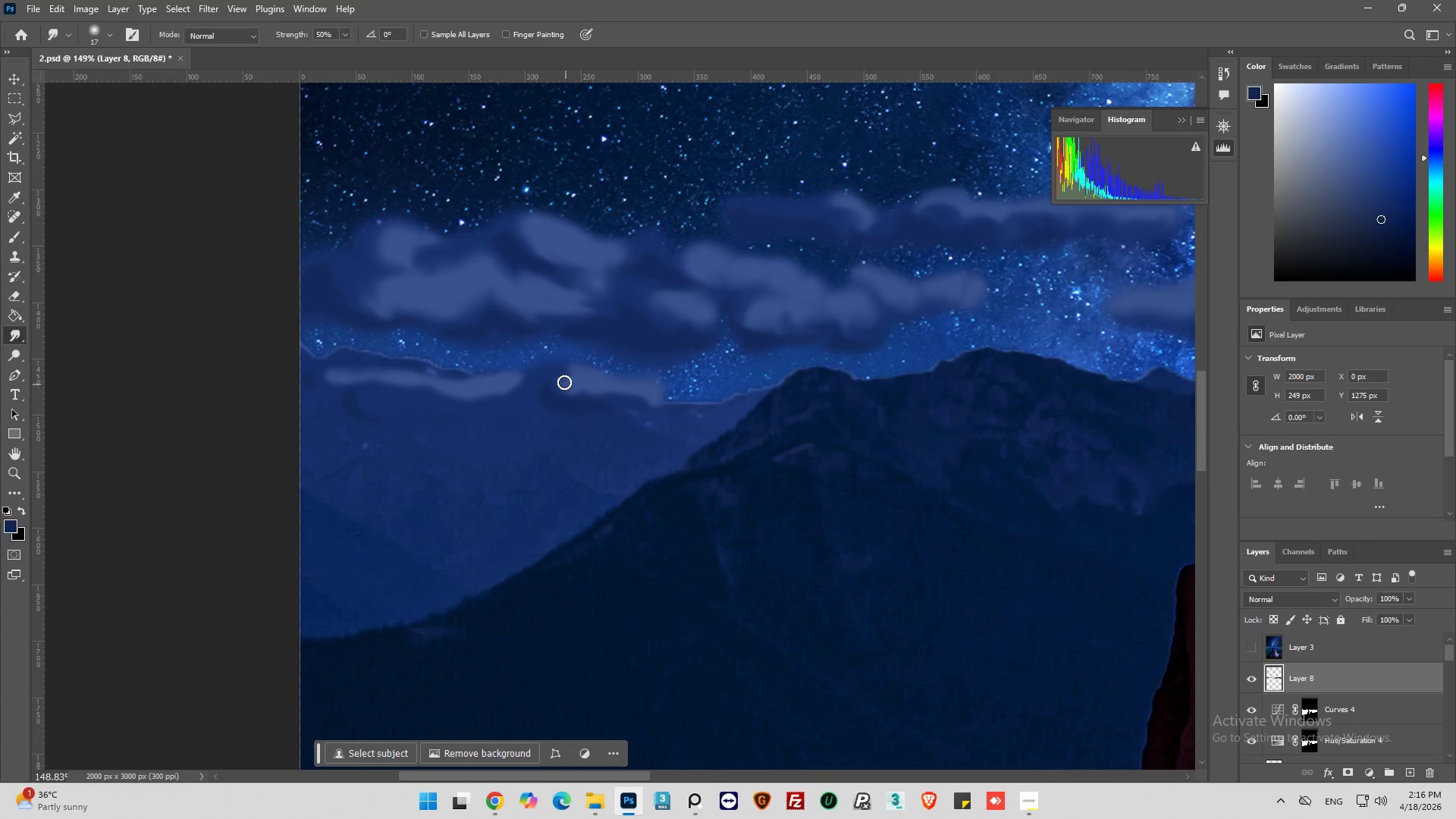 
left_click_drag(start_coordinate=[564, 382], to_coordinate=[588, 393])
 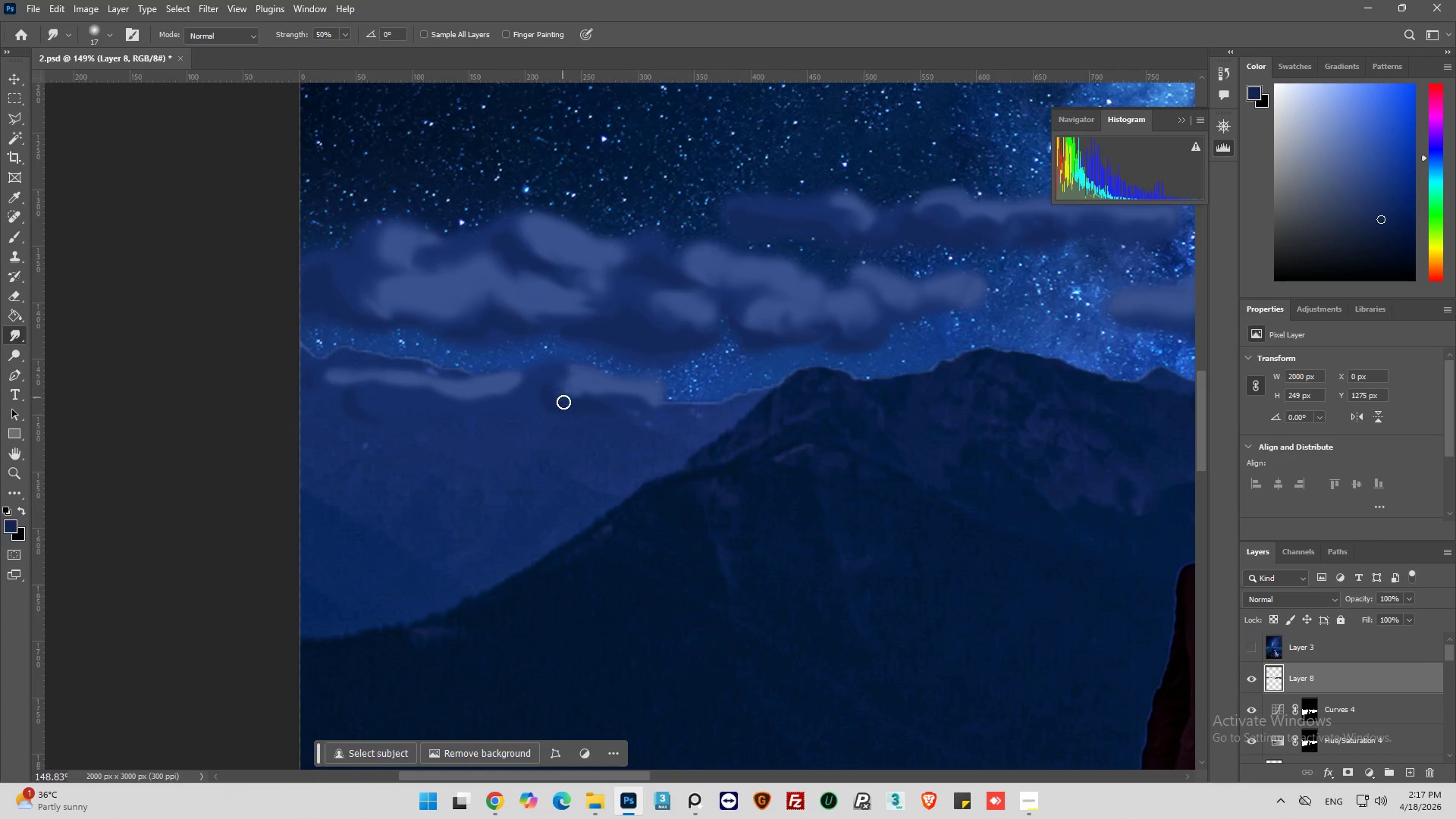 
left_click_drag(start_coordinate=[570, 405], to_coordinate=[597, 391])
 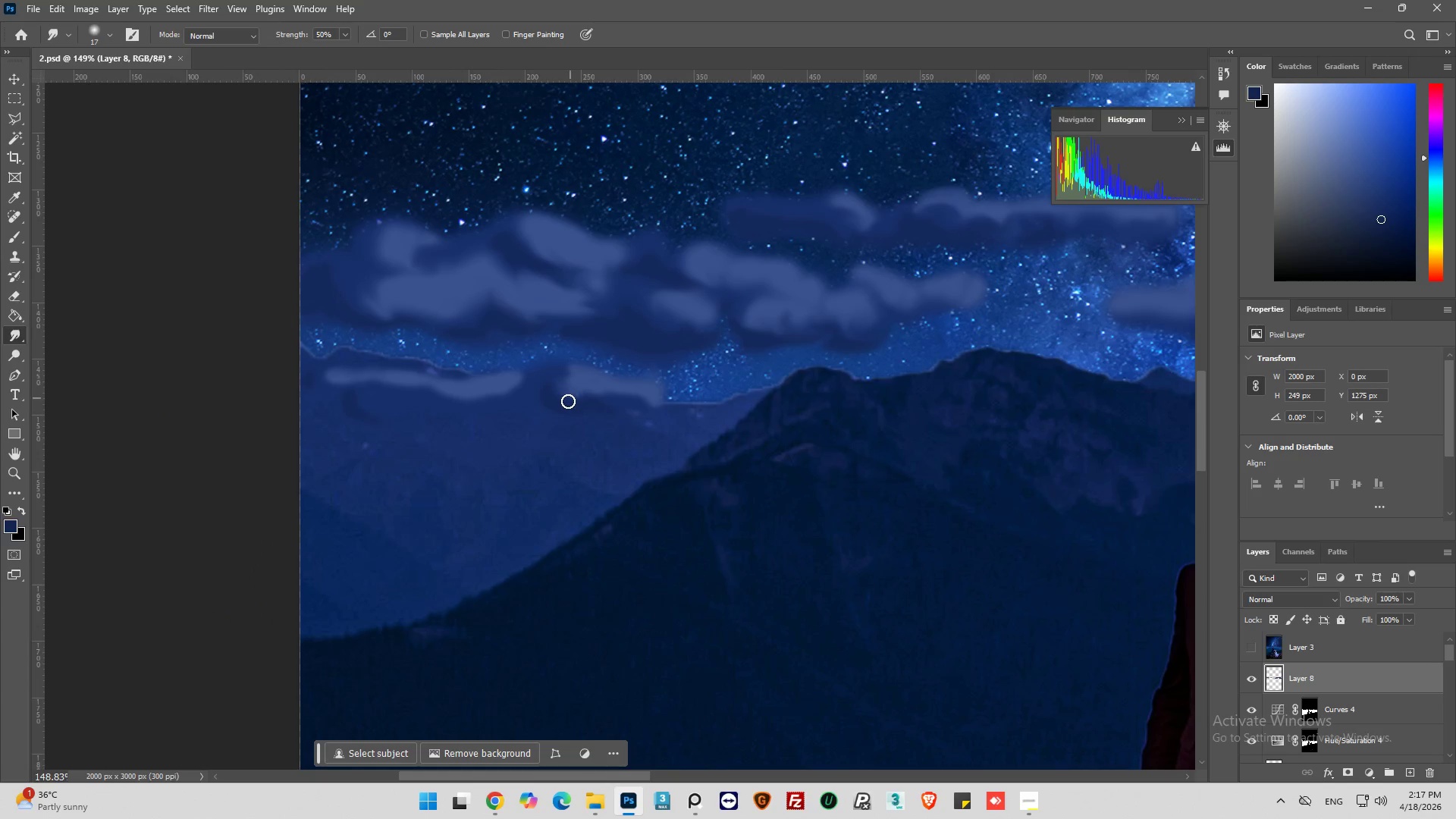 
left_click_drag(start_coordinate=[567, 402], to_coordinate=[593, 388])
 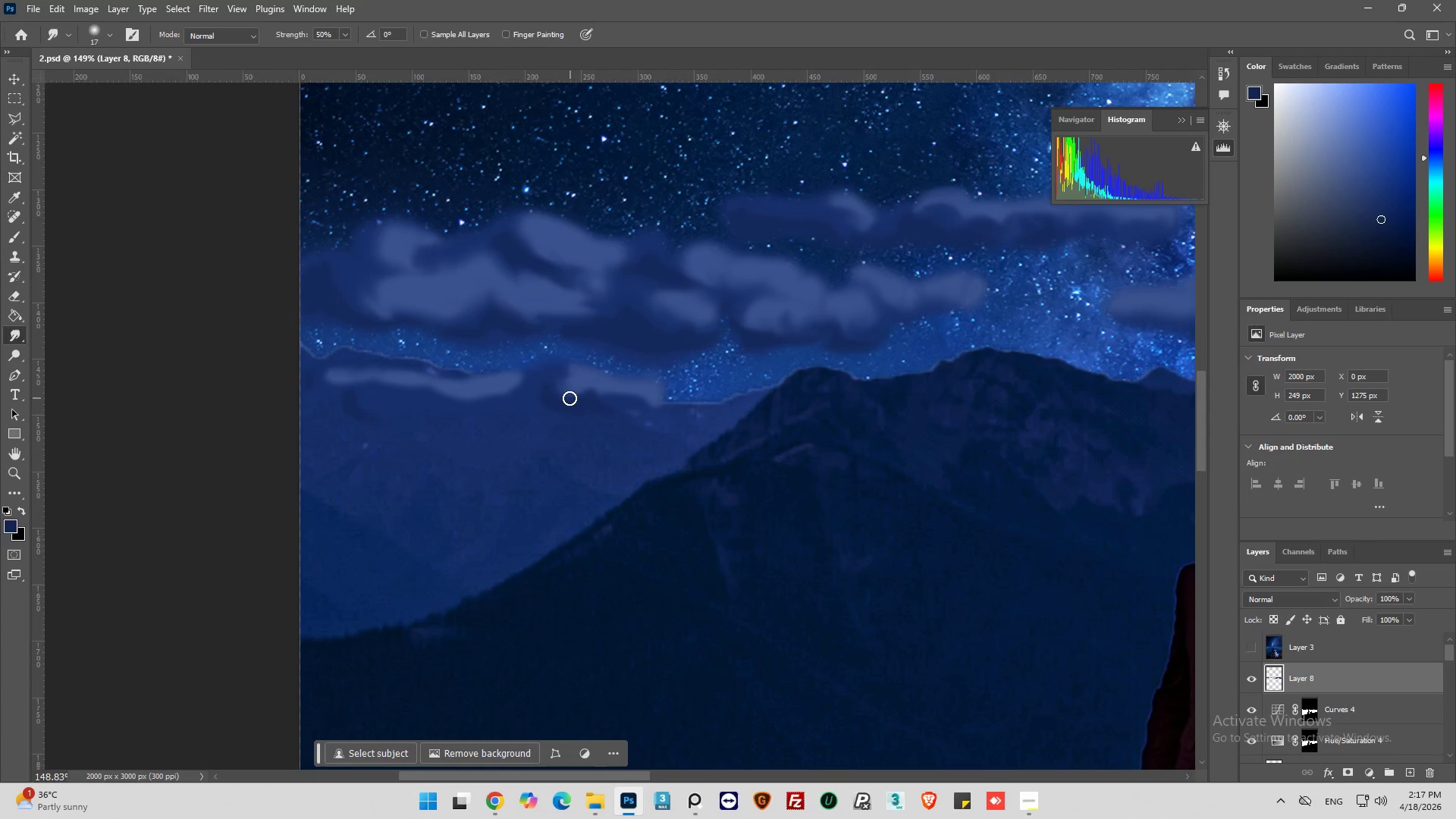 
left_click_drag(start_coordinate=[570, 398], to_coordinate=[557, 378])
 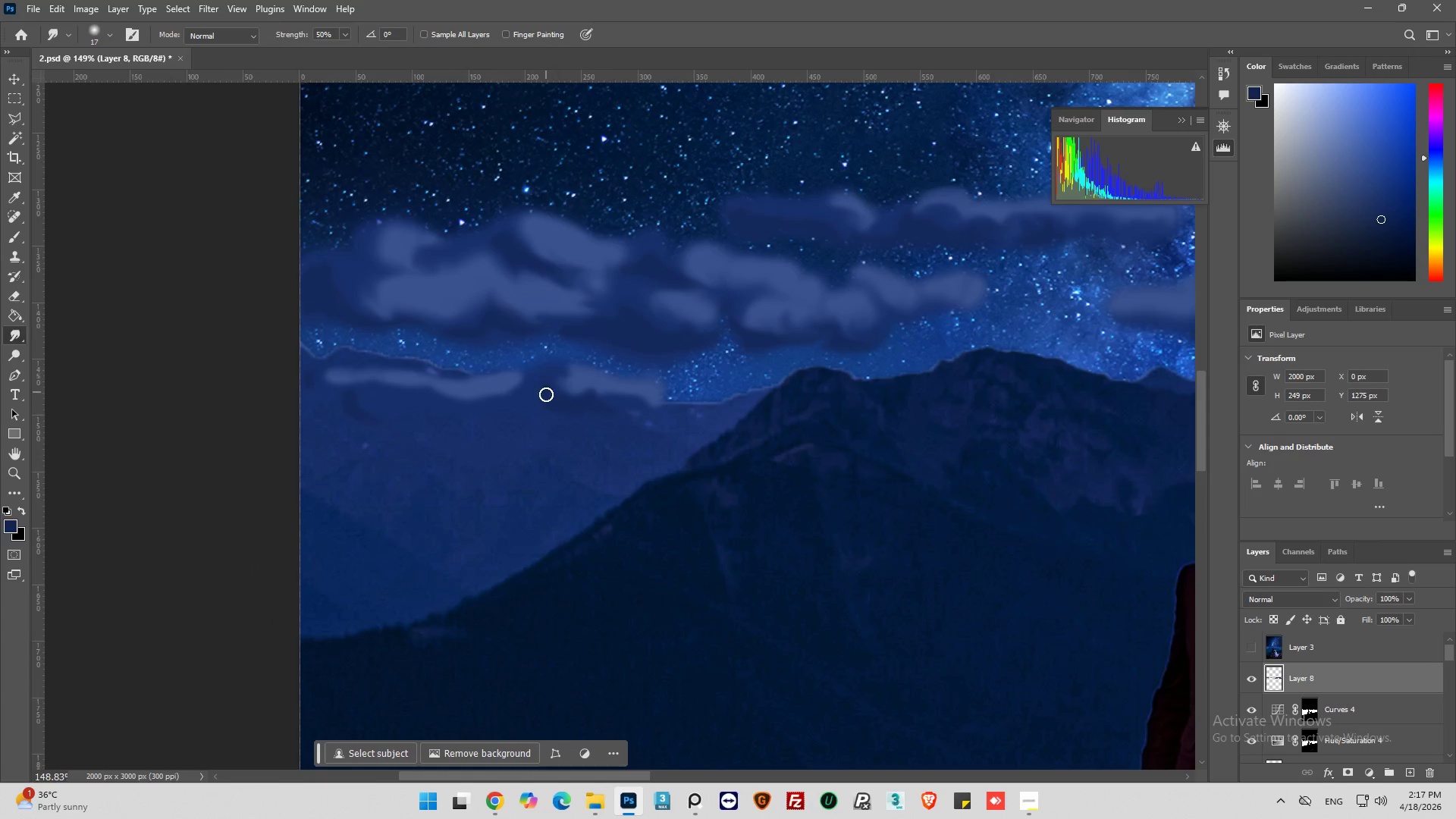 
left_click_drag(start_coordinate=[546, 394], to_coordinate=[546, 390])
 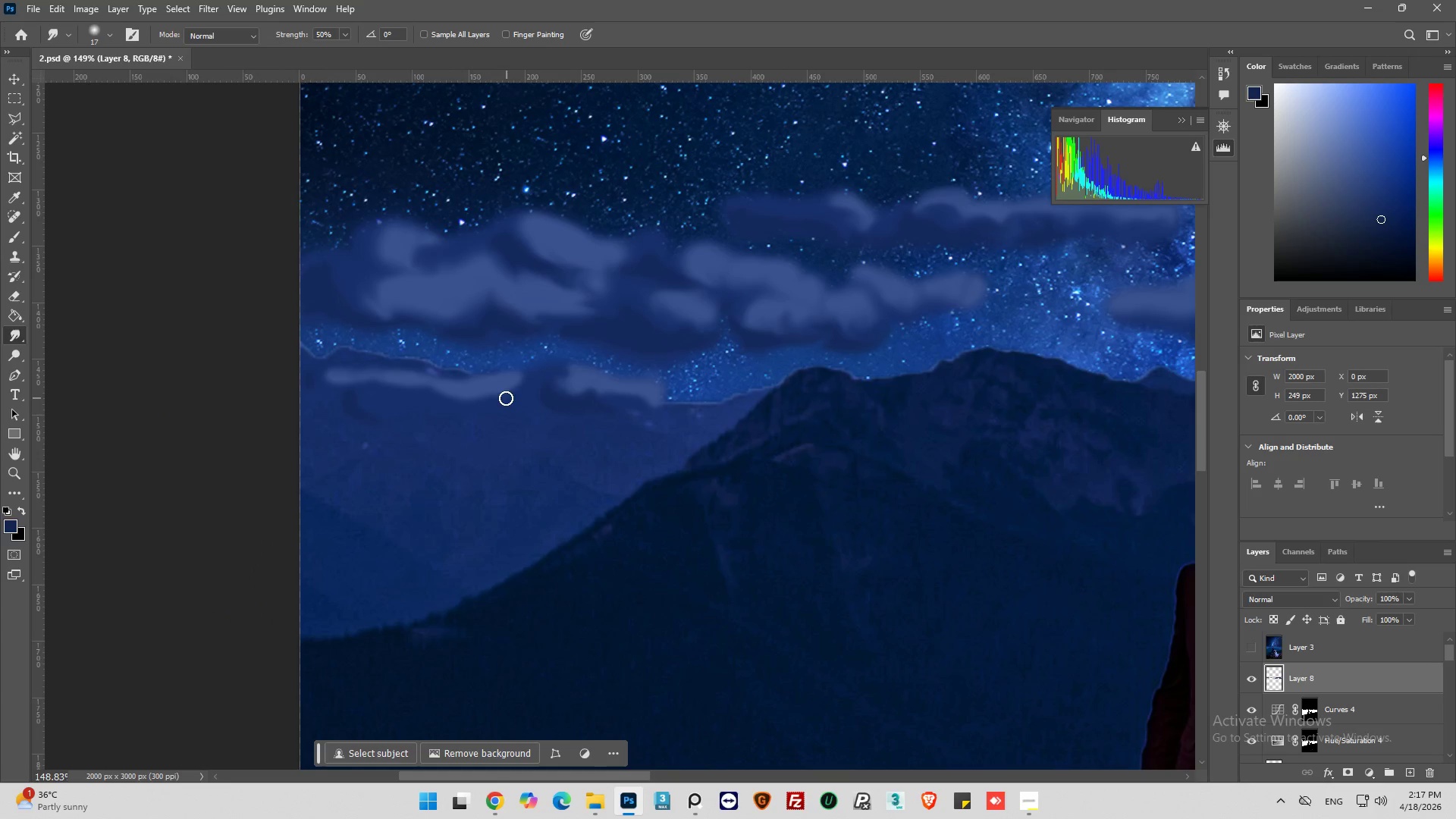 
left_click_drag(start_coordinate=[498, 394], to_coordinate=[515, 377])
 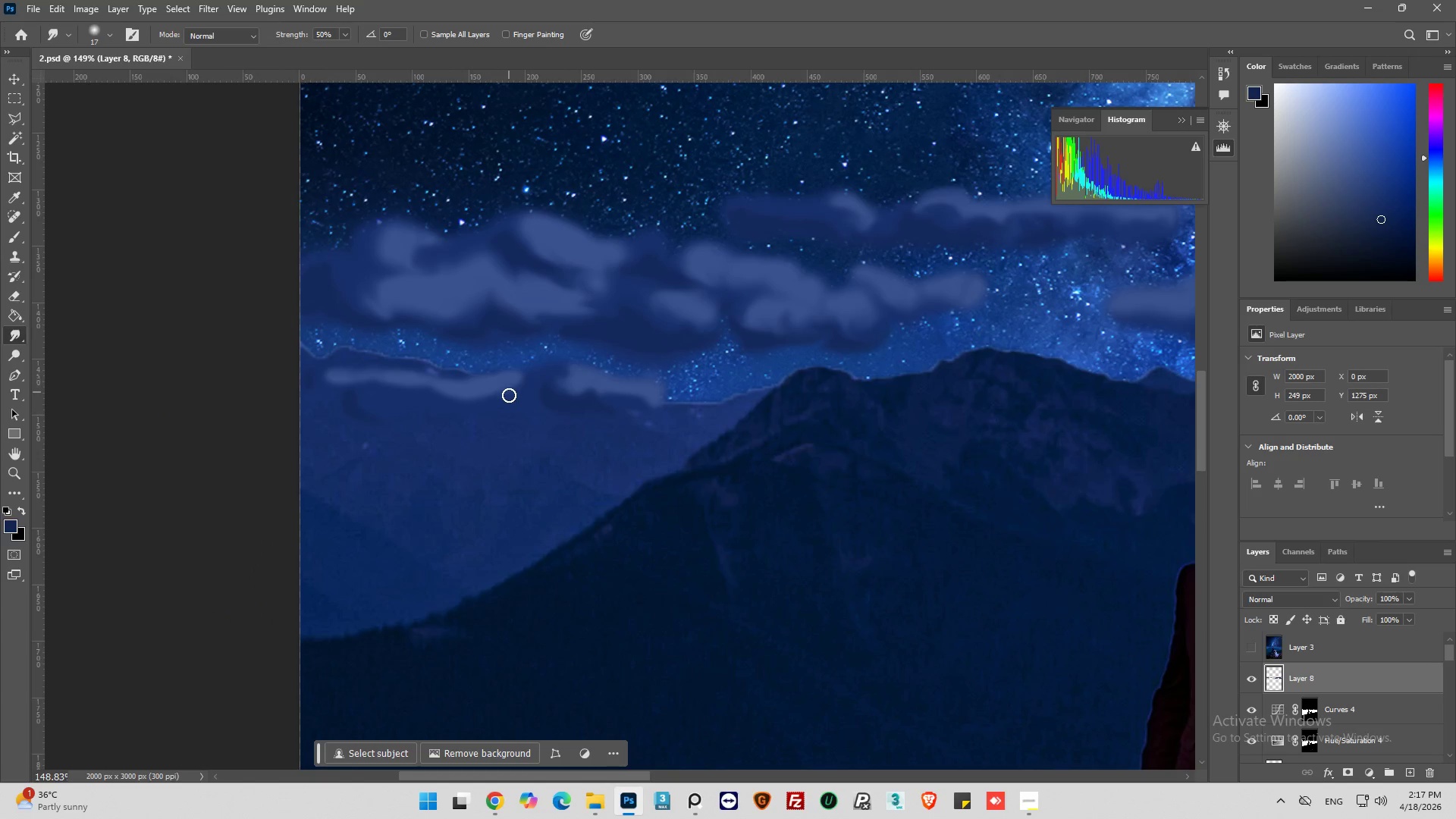 
left_click_drag(start_coordinate=[509, 395], to_coordinate=[547, 362])
 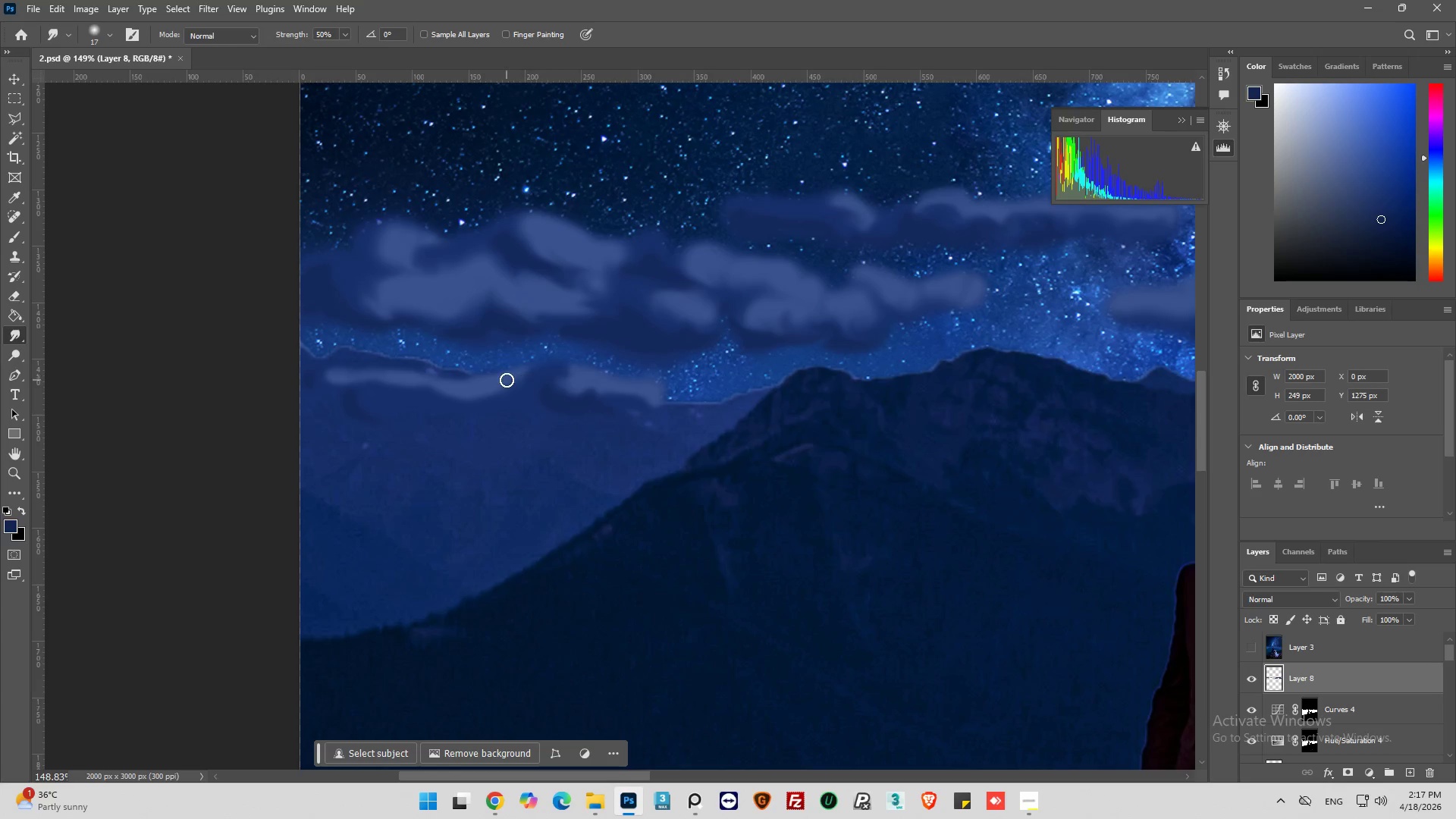 
left_click_drag(start_coordinate=[507, 376], to_coordinate=[548, 381])
 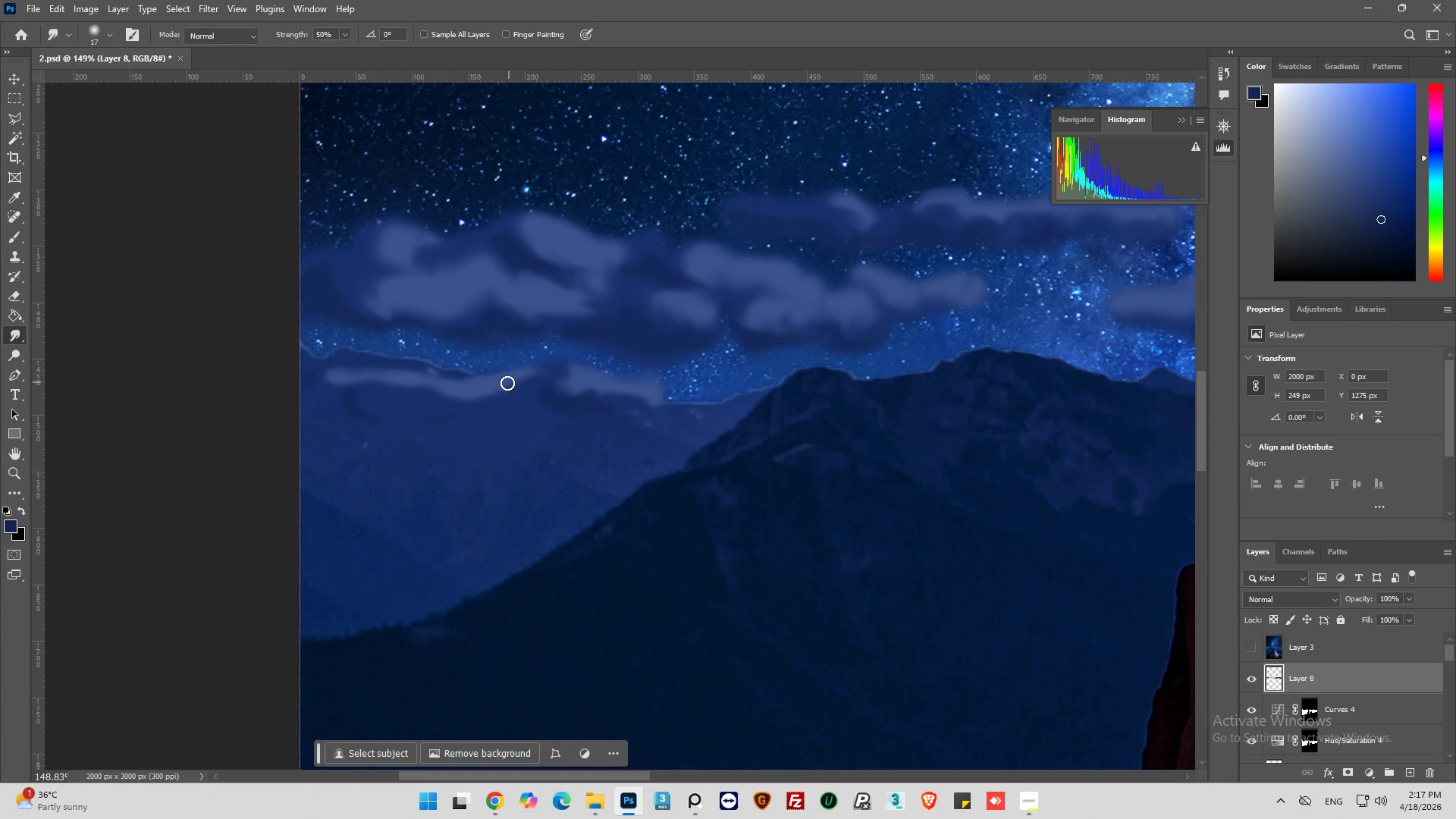 
left_click_drag(start_coordinate=[507, 383], to_coordinate=[495, 427])
 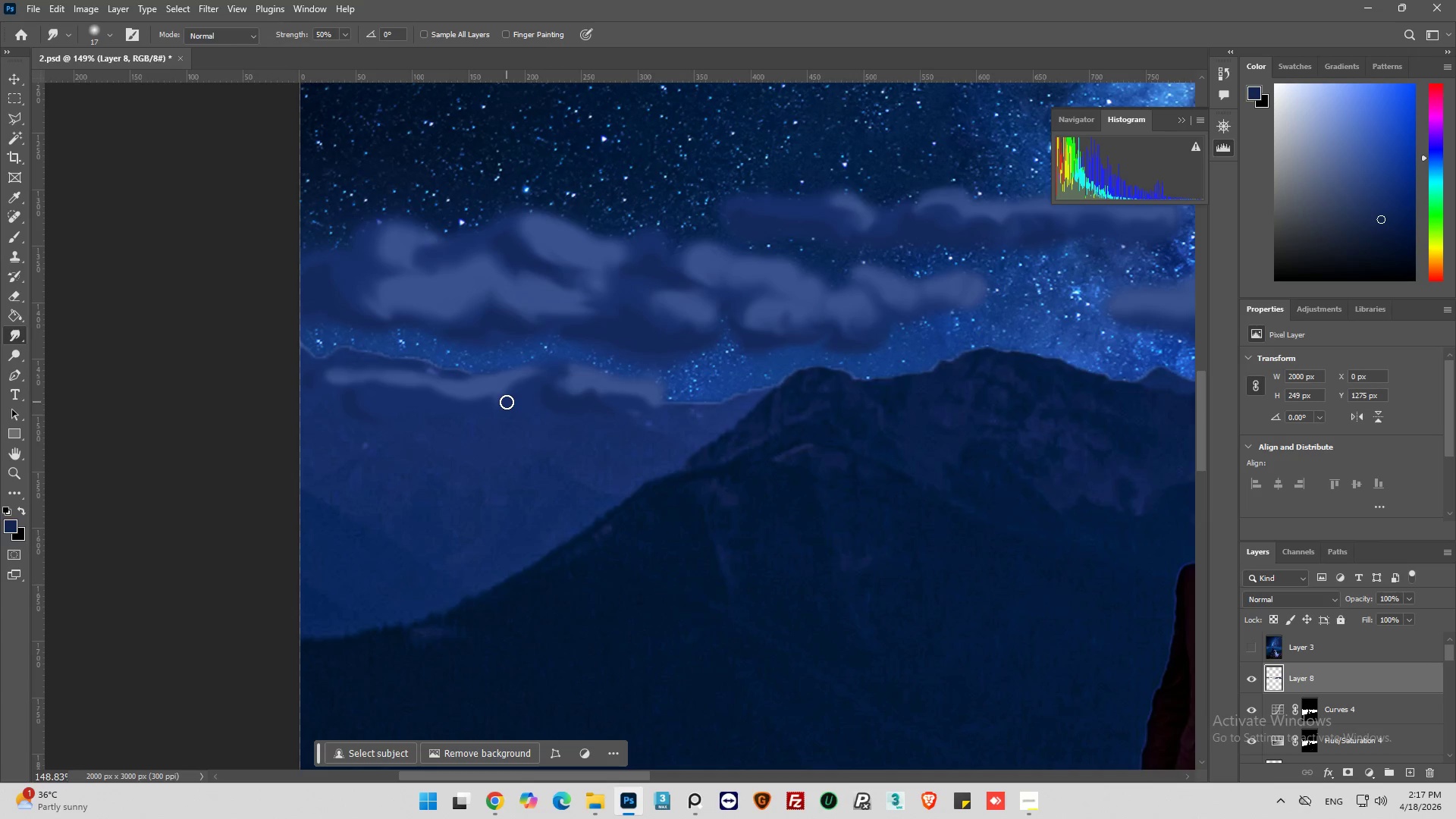 
left_click_drag(start_coordinate=[502, 400], to_coordinate=[444, 390])
 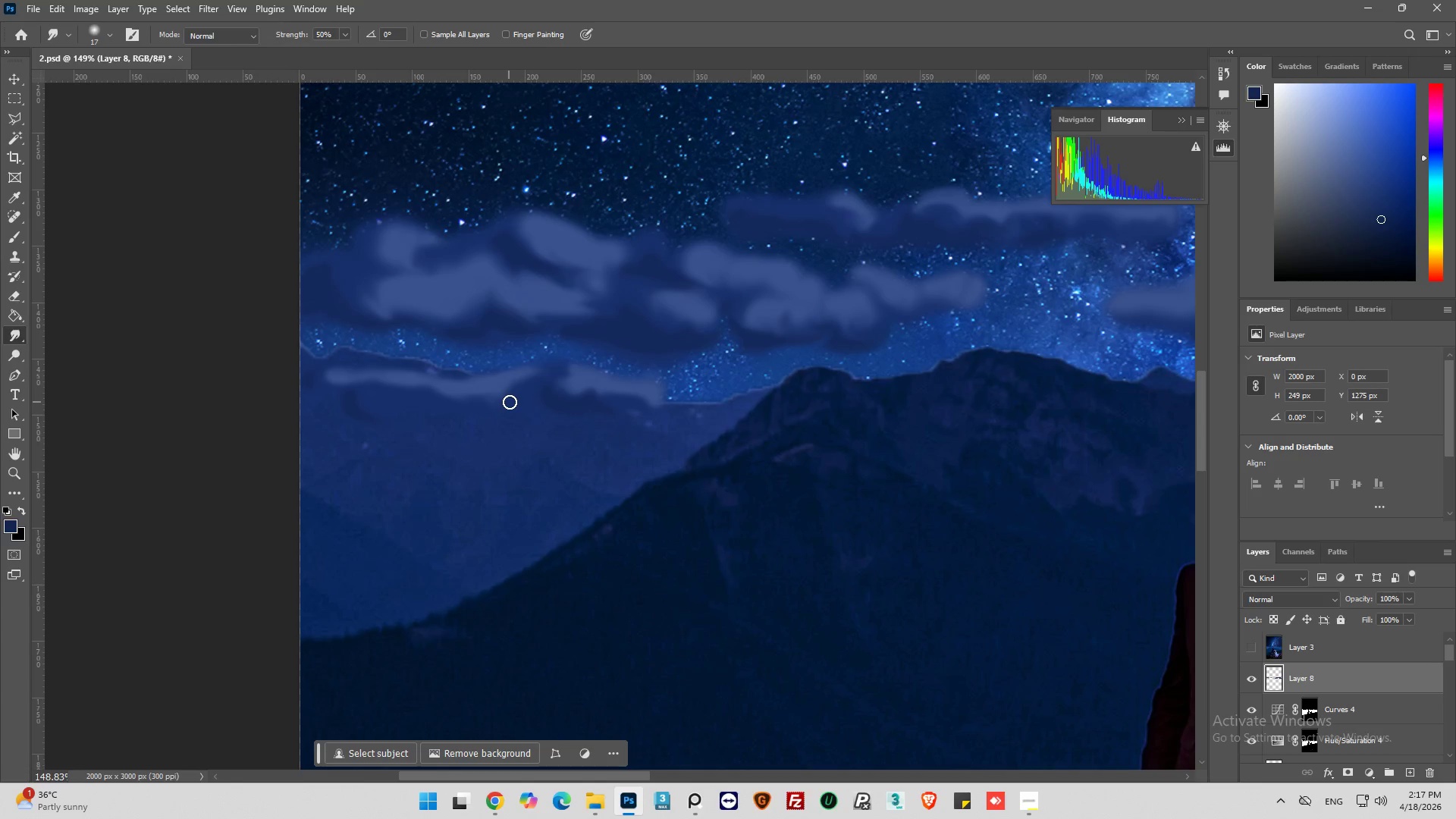 
left_click_drag(start_coordinate=[509, 402], to_coordinate=[444, 391])
 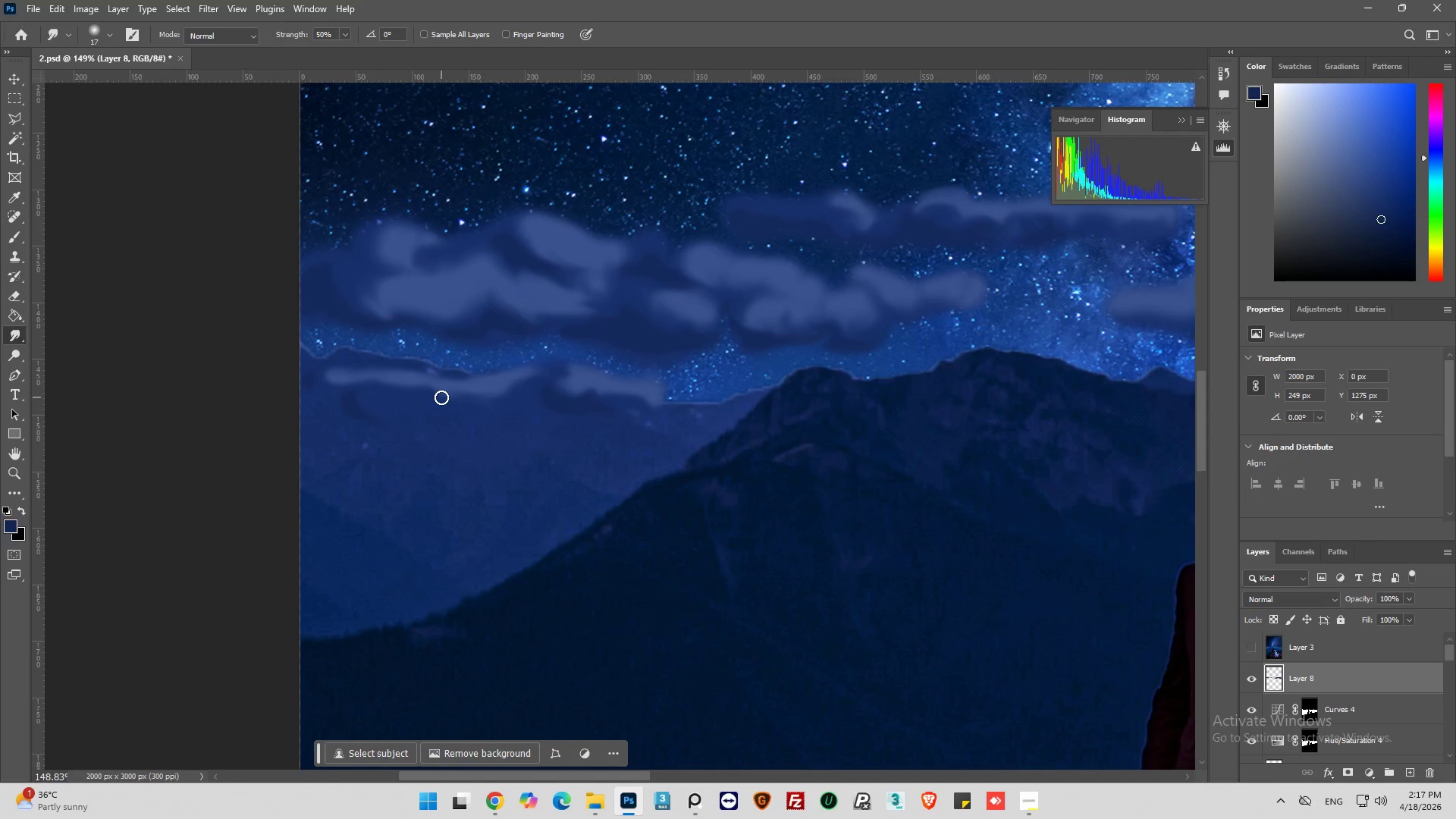 
left_click_drag(start_coordinate=[441, 397], to_coordinate=[435, 379])
 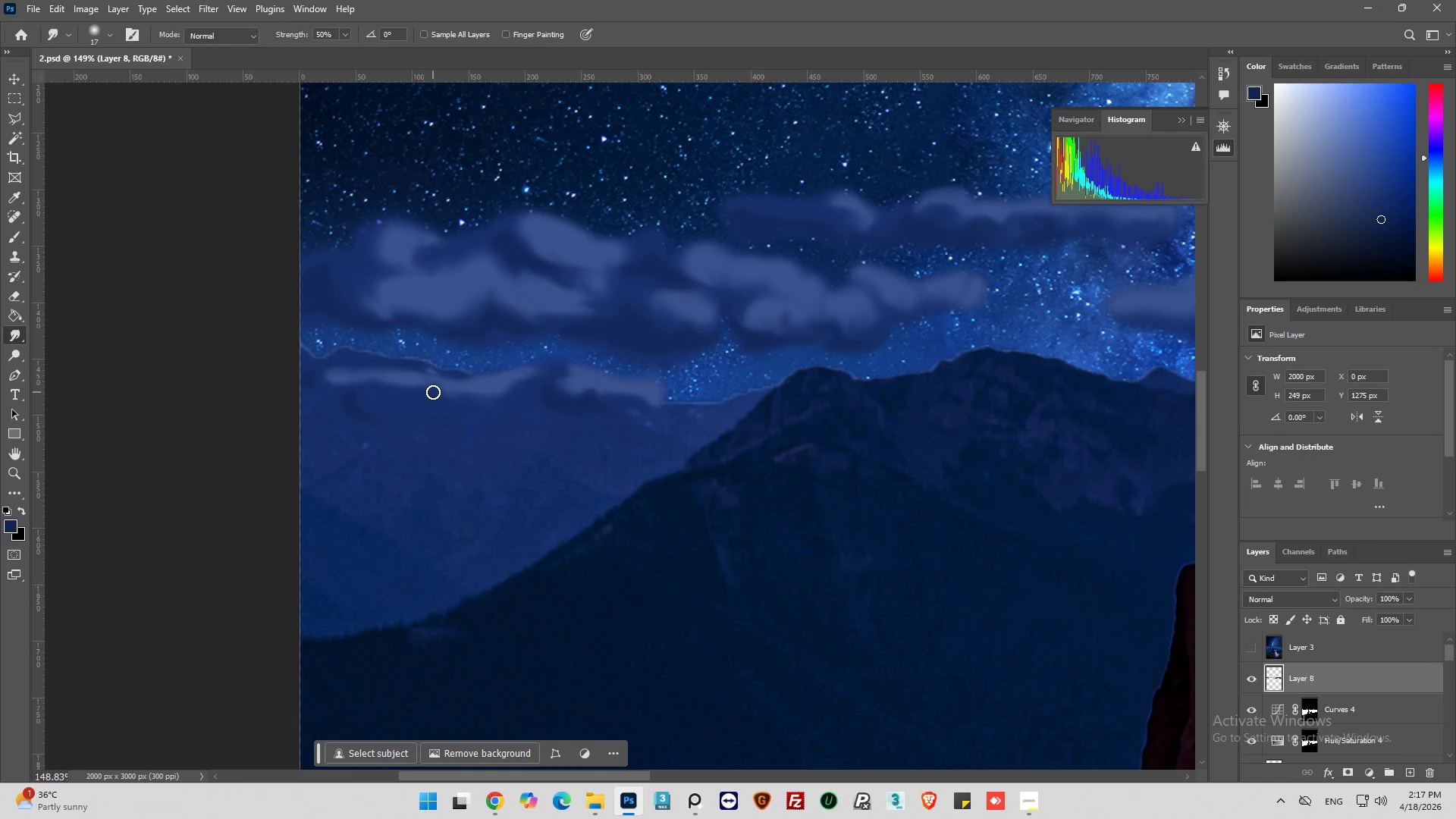 
left_click_drag(start_coordinate=[433, 392], to_coordinate=[380, 386])
 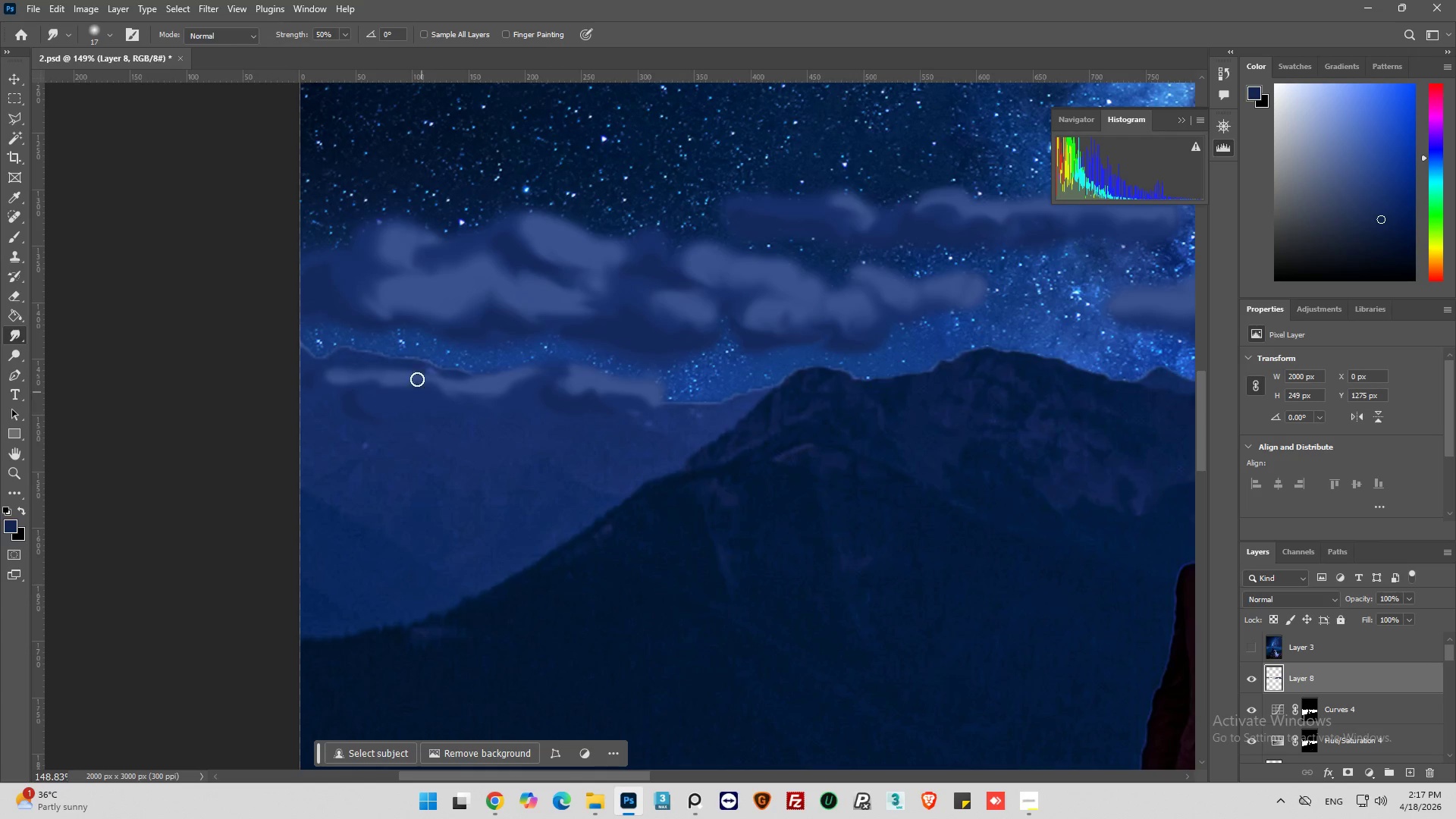 
left_click_drag(start_coordinate=[407, 375], to_coordinate=[376, 380])
 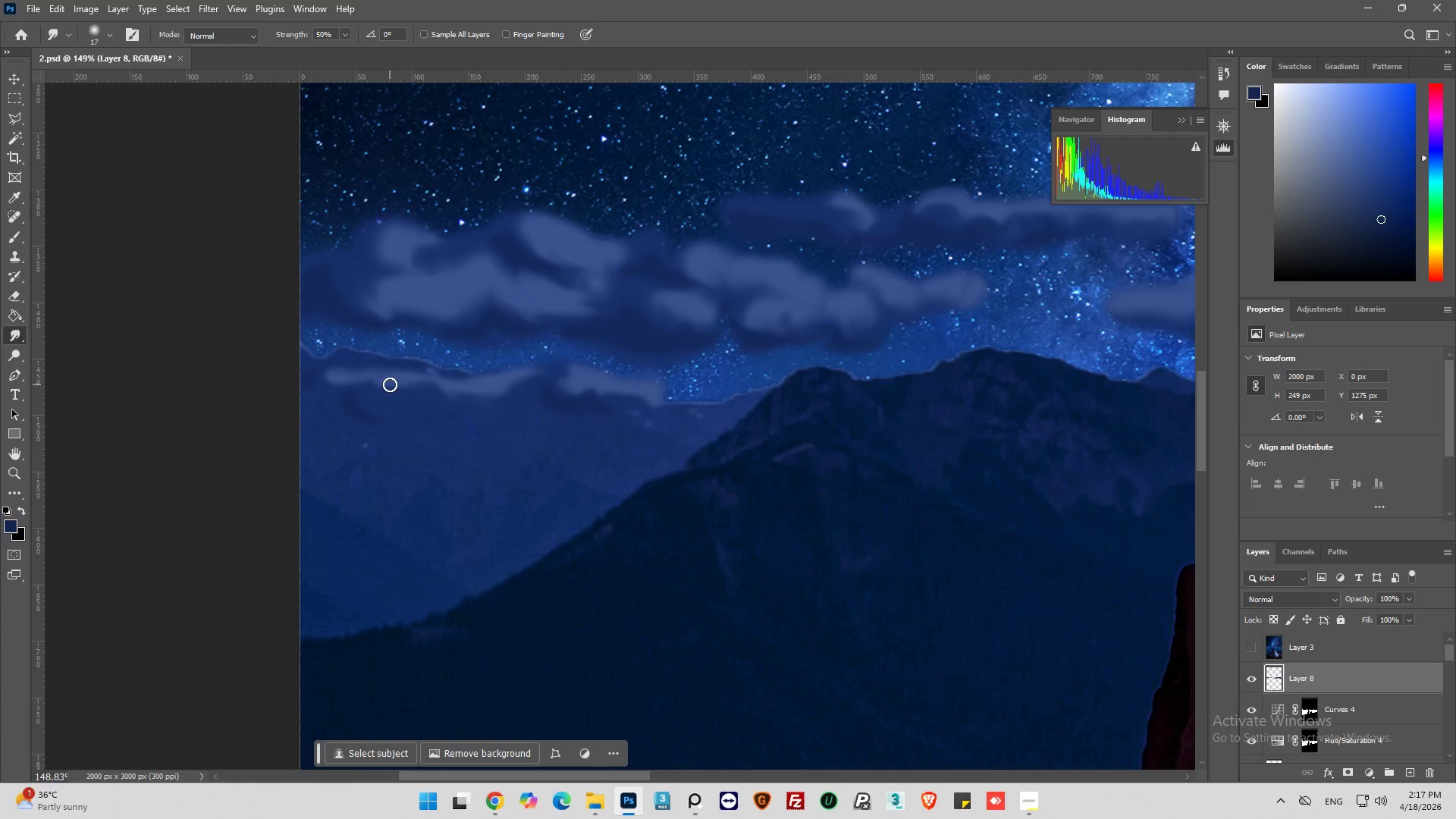 
left_click_drag(start_coordinate=[390, 384], to_coordinate=[357, 372])
 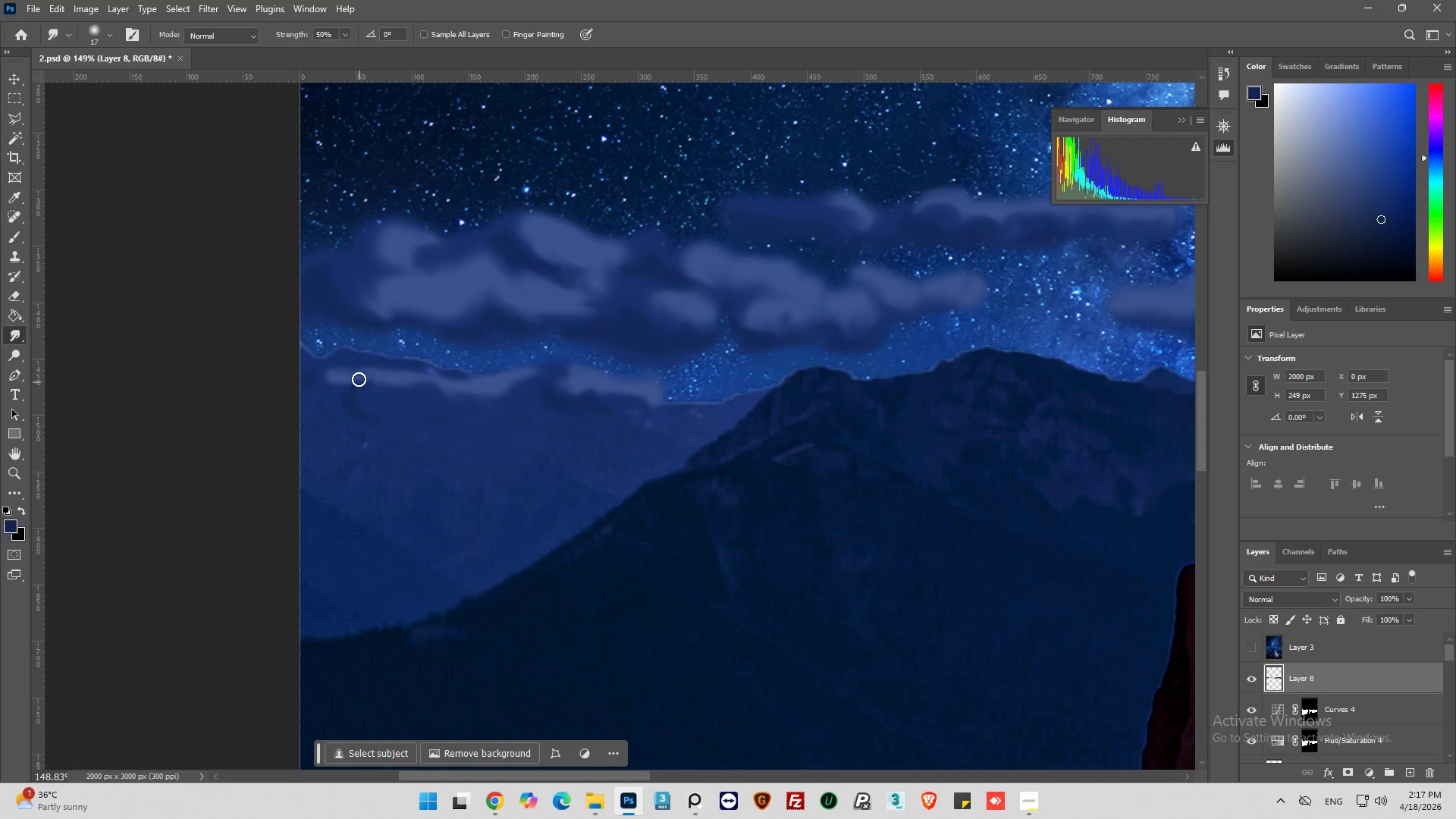 
left_click_drag(start_coordinate=[352, 374], to_coordinate=[328, 390])
 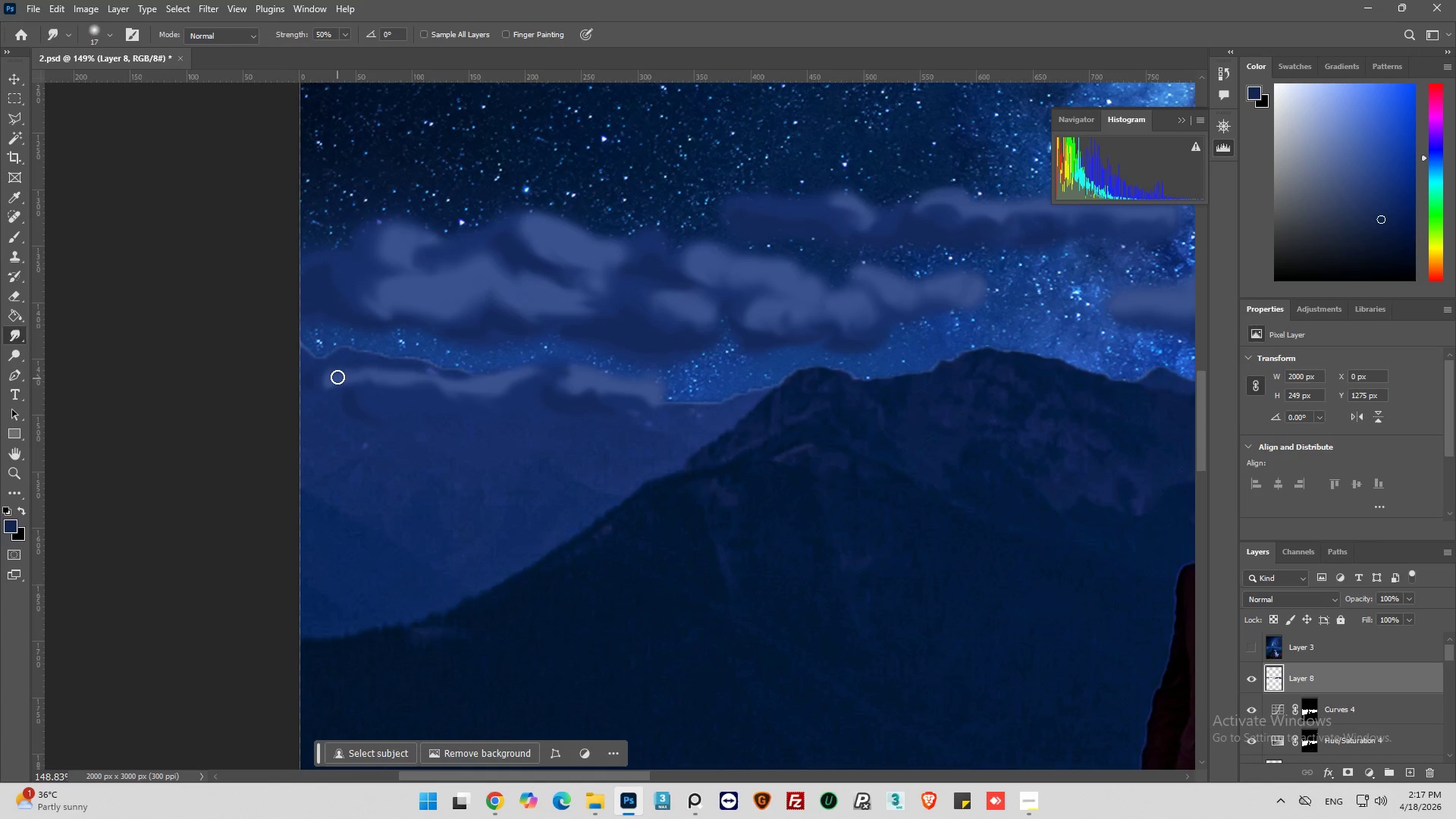 
left_click_drag(start_coordinate=[337, 376], to_coordinate=[337, 392])
 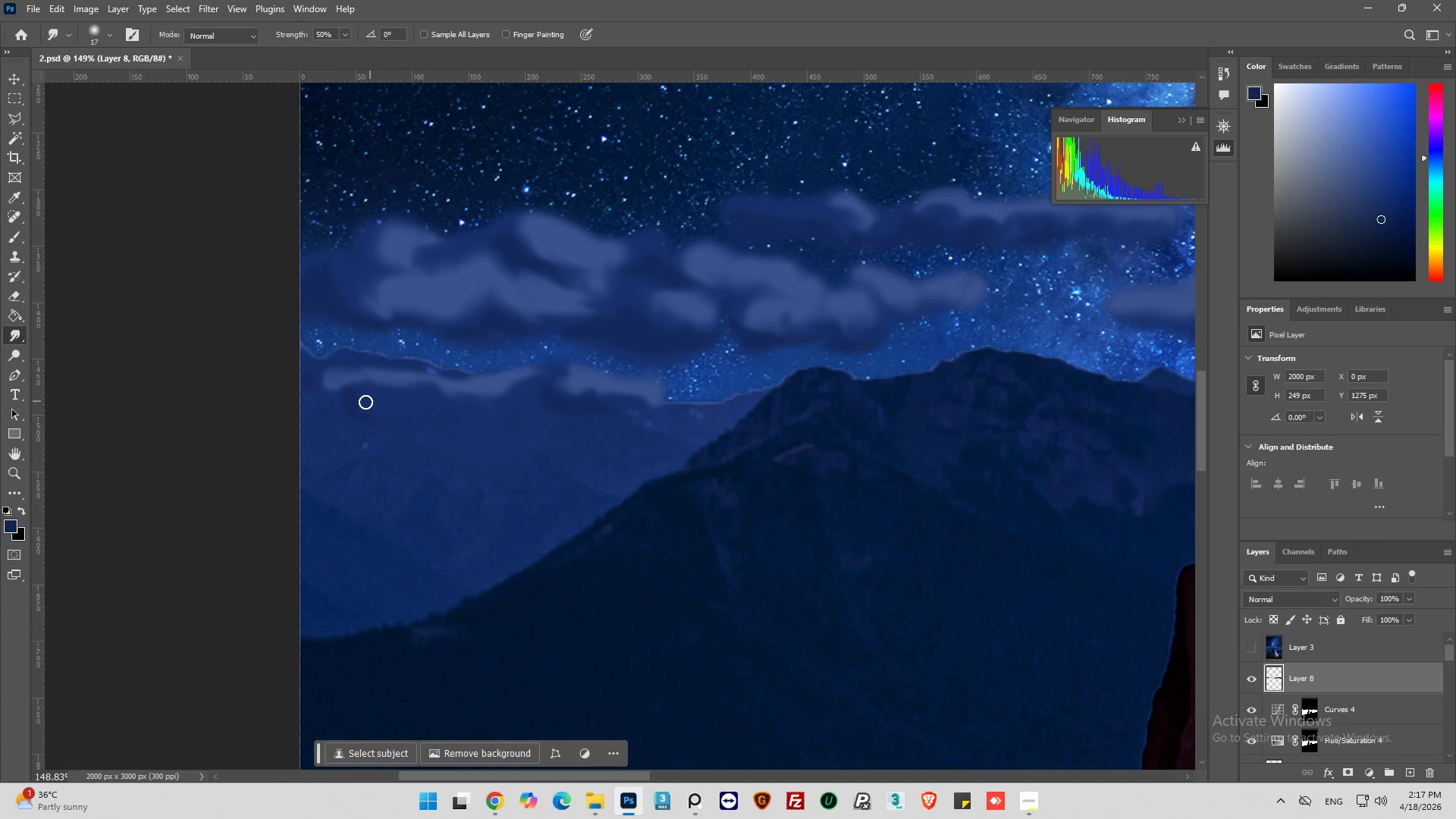 
left_click_drag(start_coordinate=[354, 403], to_coordinate=[342, 385])
 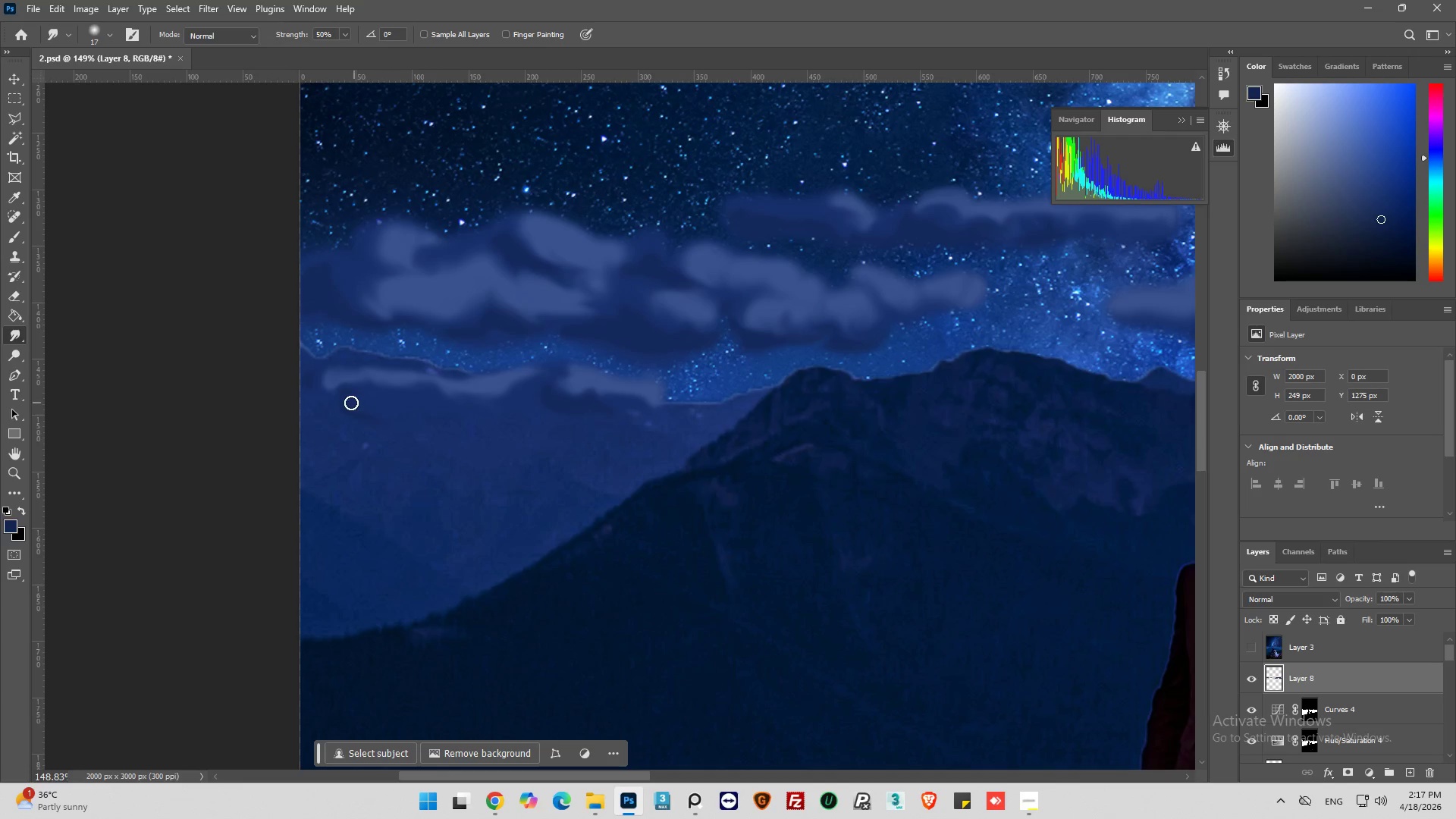 
left_click_drag(start_coordinate=[349, 403], to_coordinate=[356, 380])
 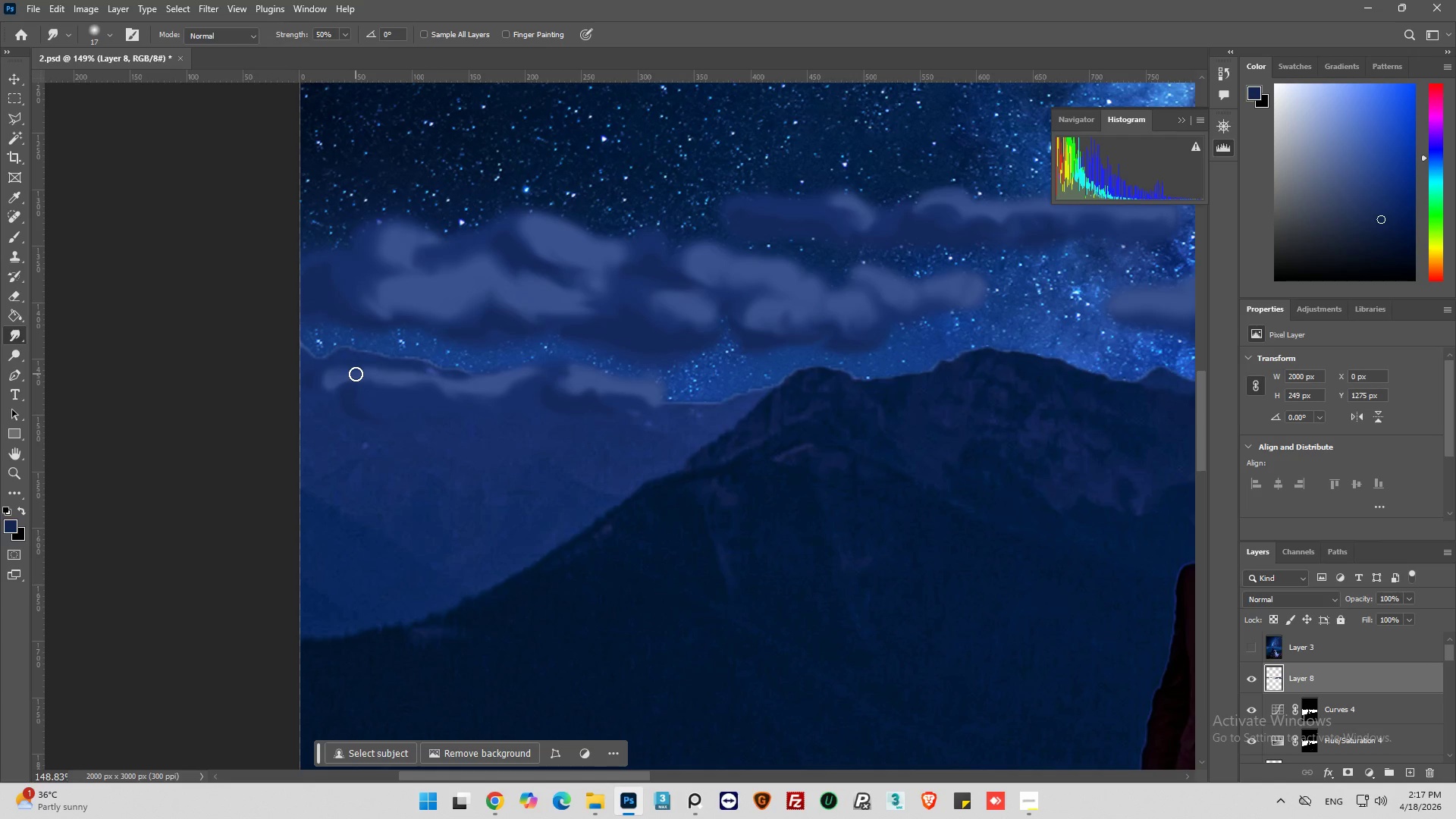 
wait(6.5)
 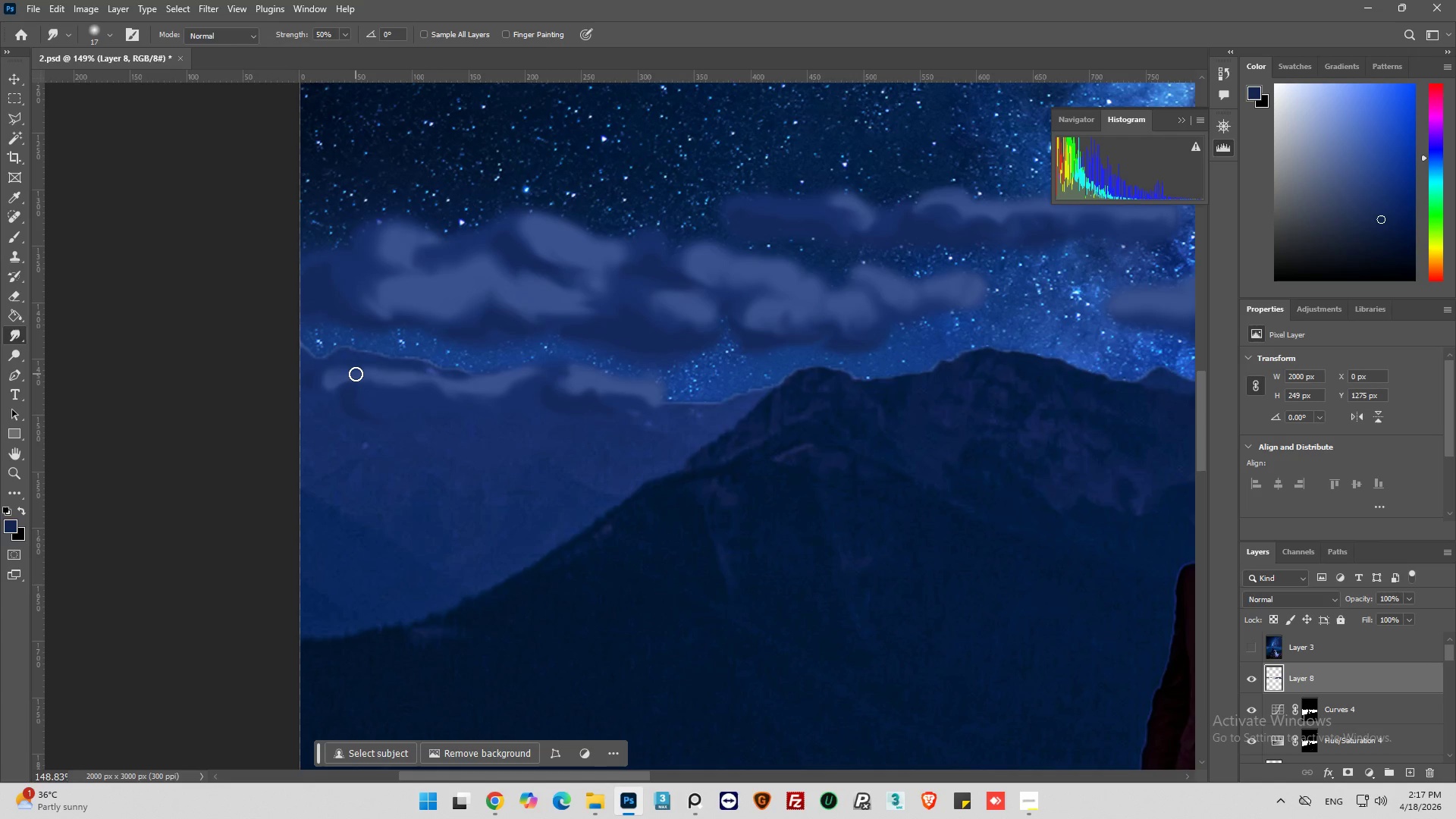 
key(Alt+AltLeft)
 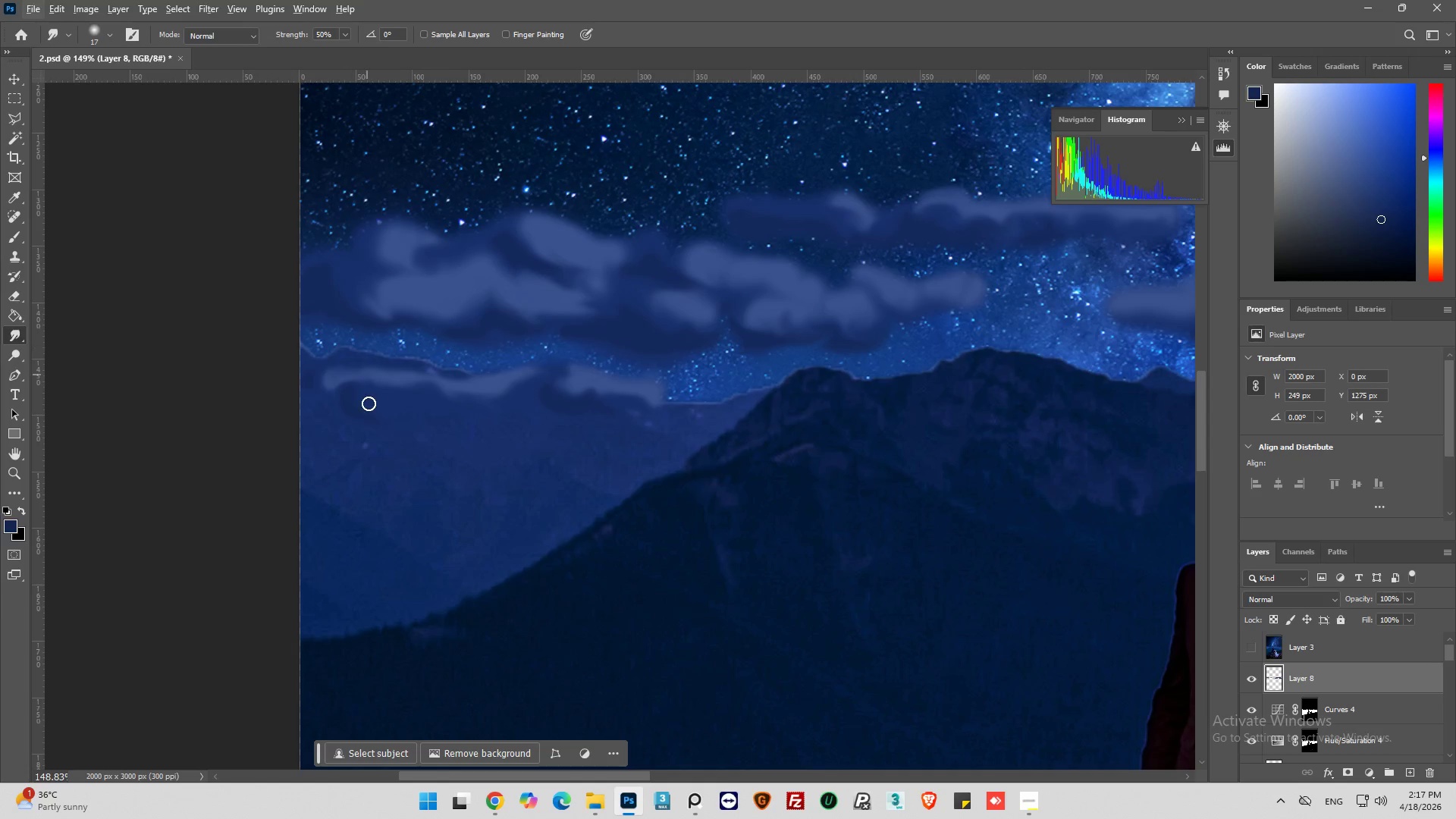 
hold_key(key=AltLeft, duration=0.52)
scroll: coordinate [293, 408], scroll_direction: down, amount: 10.0
 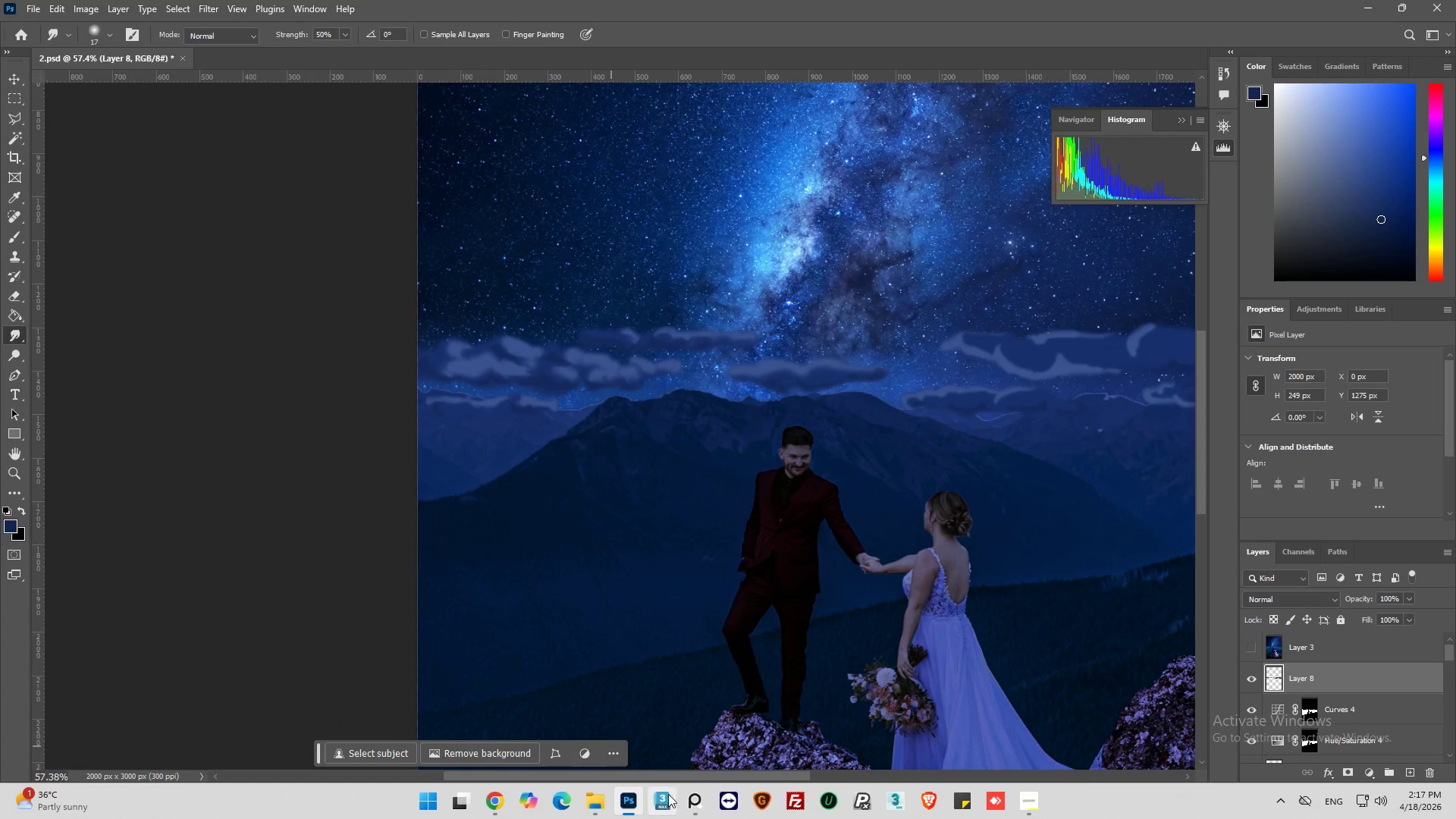 
left_click_drag(start_coordinate=[672, 776], to_coordinate=[762, 783])
 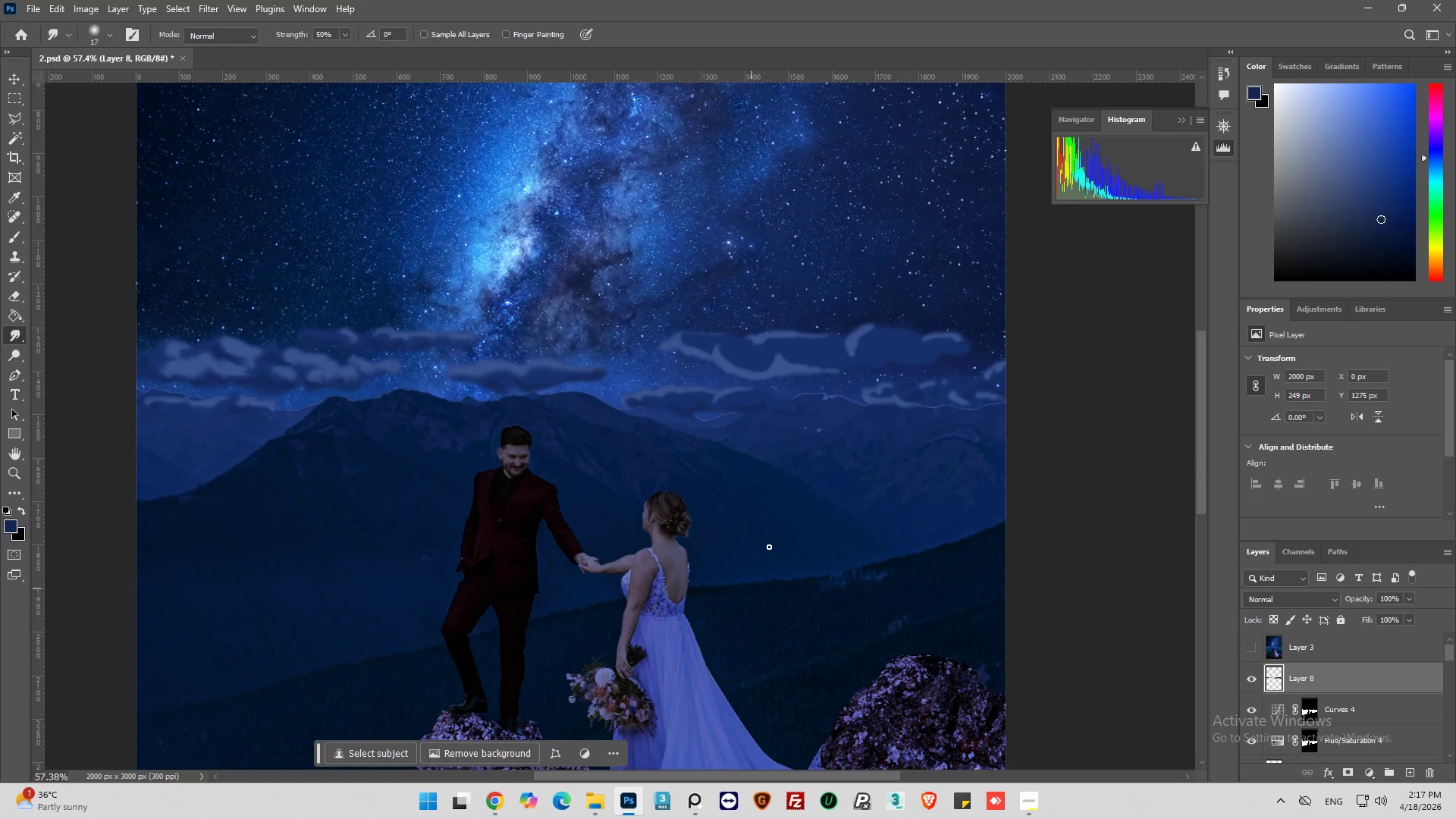 
hold_key(key=AltLeft, duration=0.66)
 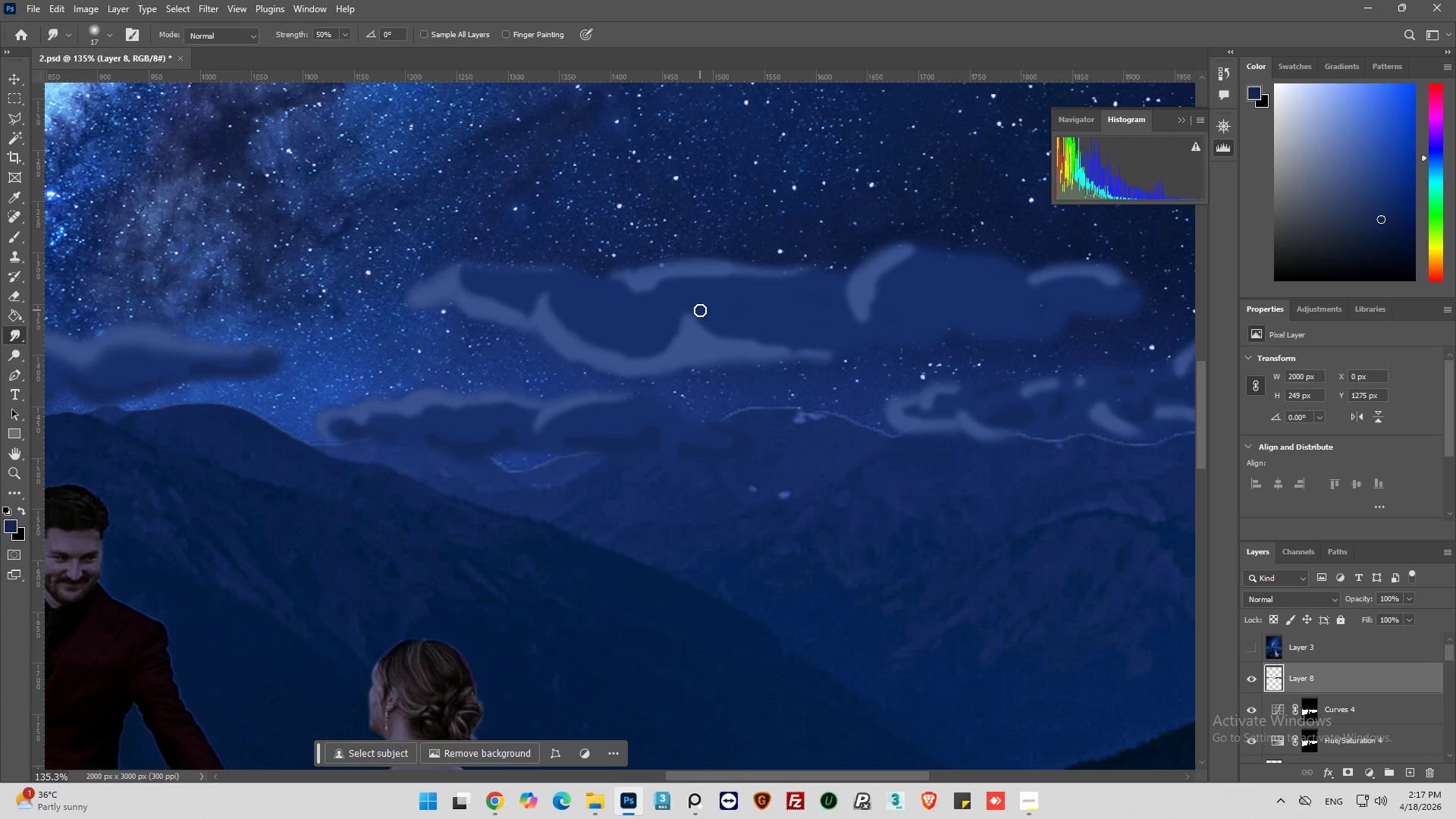 
left_click_drag(start_coordinate=[700, 310], to_coordinate=[749, 333])
 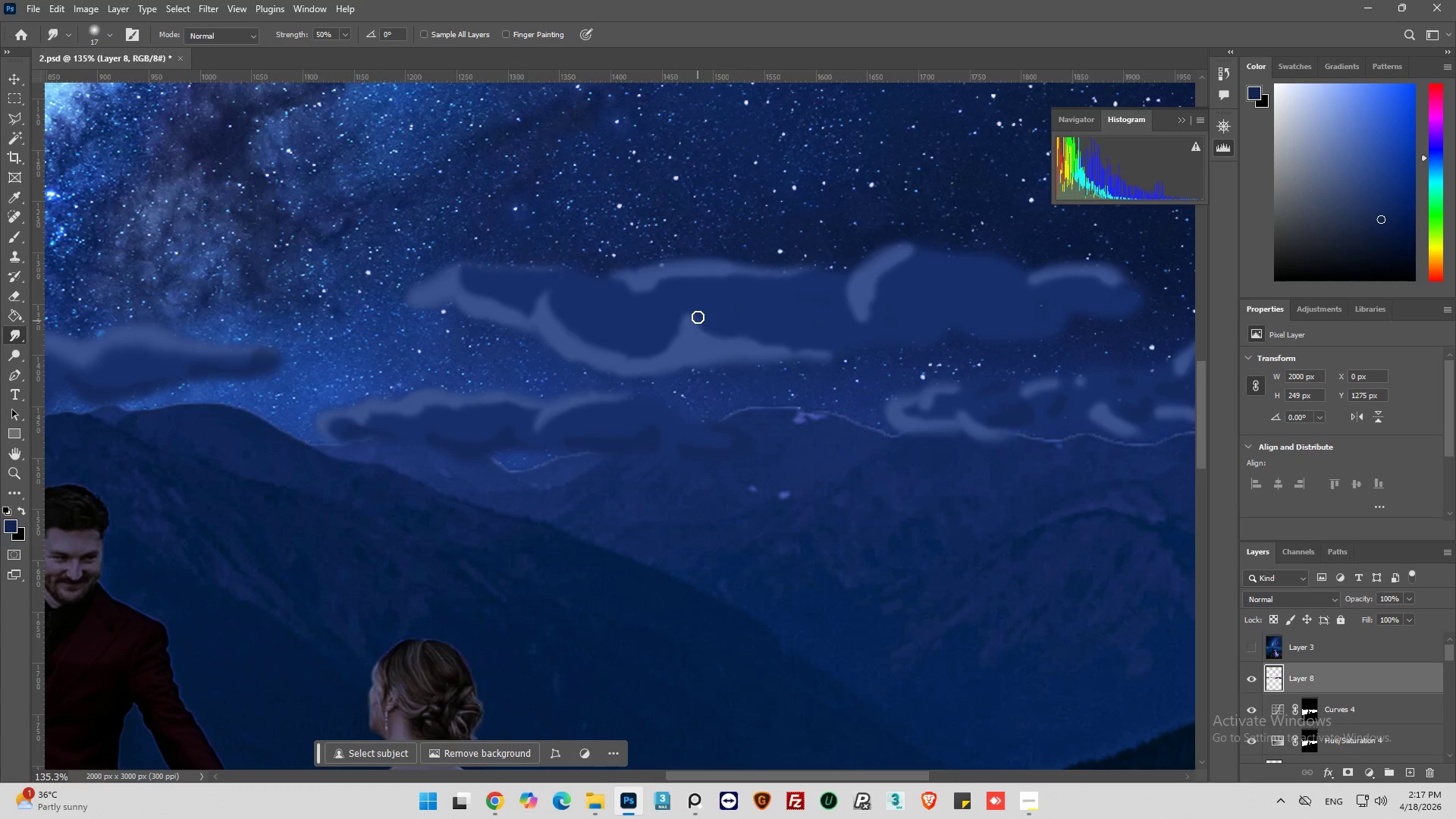 
scroll: coordinate [809, 310], scroll_direction: up, amount: 9.0
 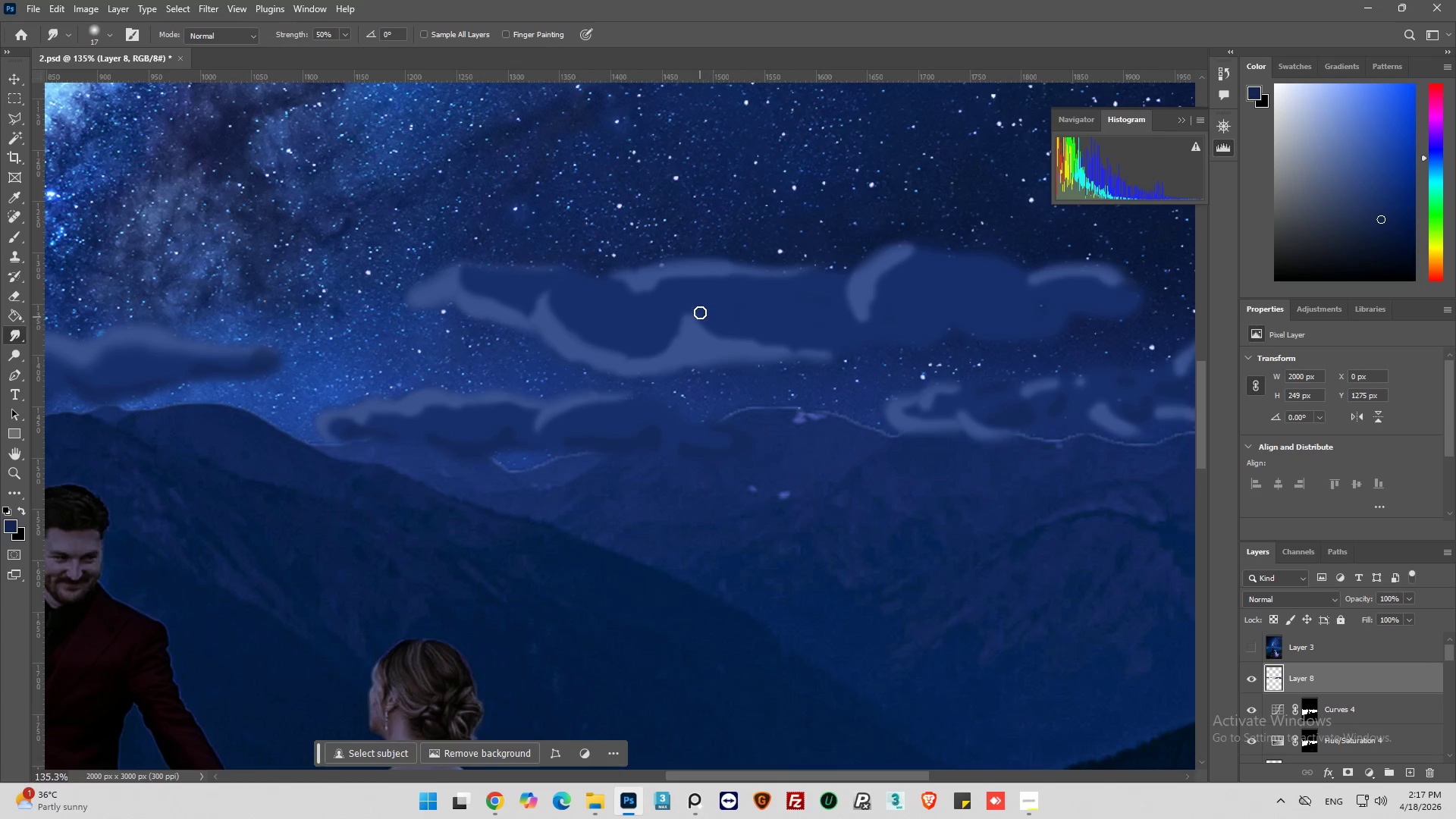 
left_click_drag(start_coordinate=[695, 315], to_coordinate=[651, 346])
 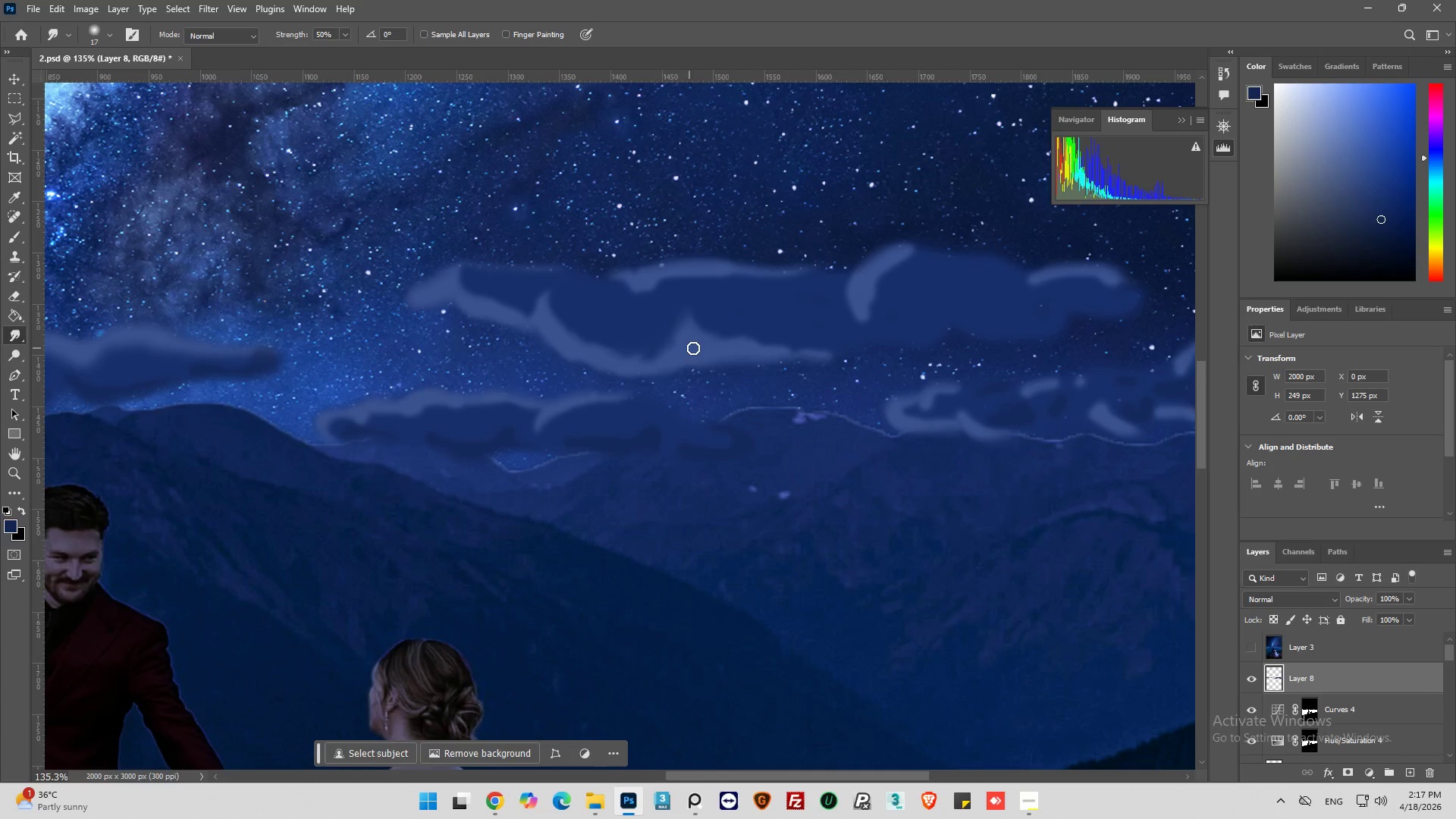 
left_click_drag(start_coordinate=[693, 348], to_coordinate=[648, 344])
 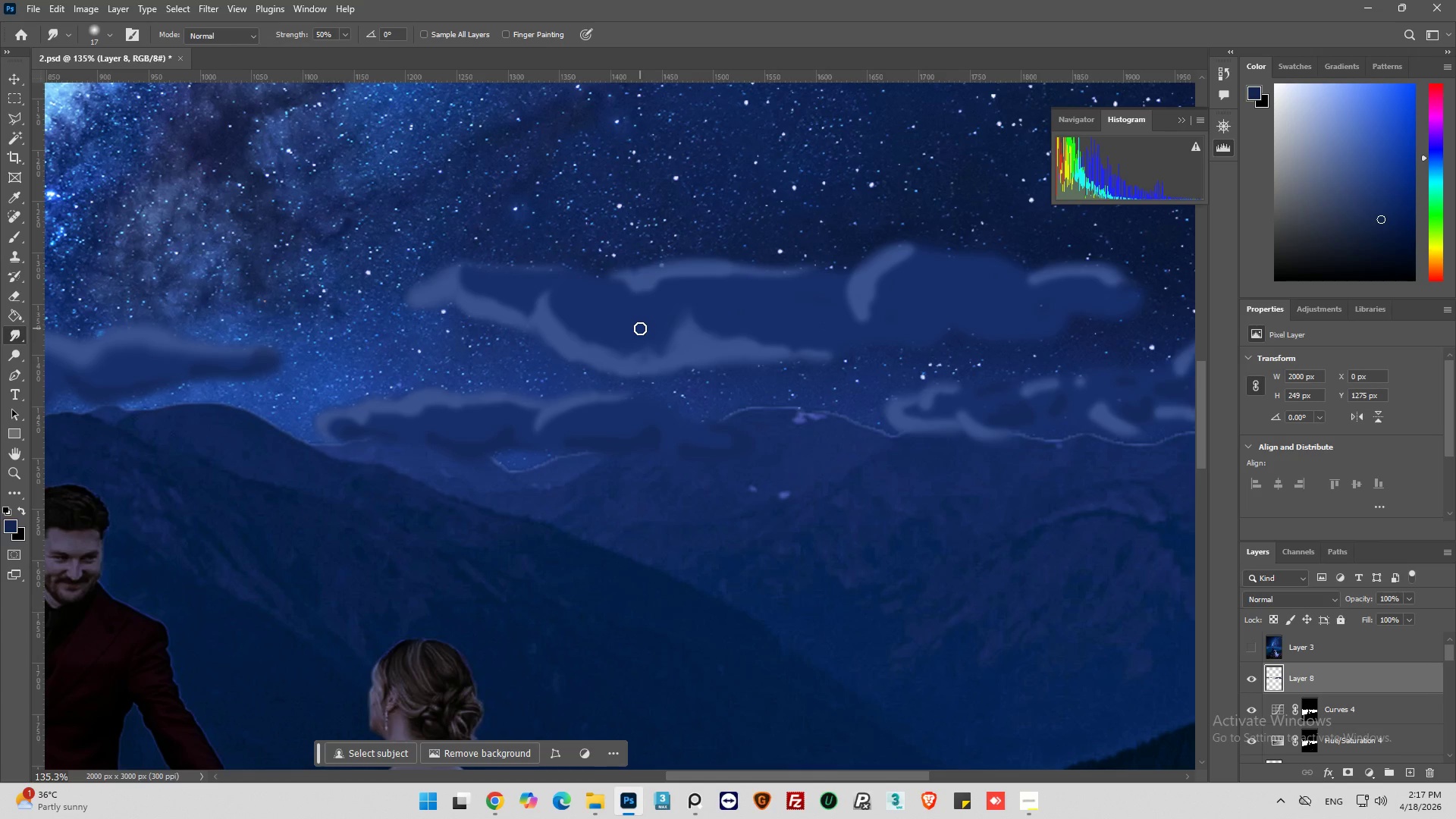 
wait(16.47)
 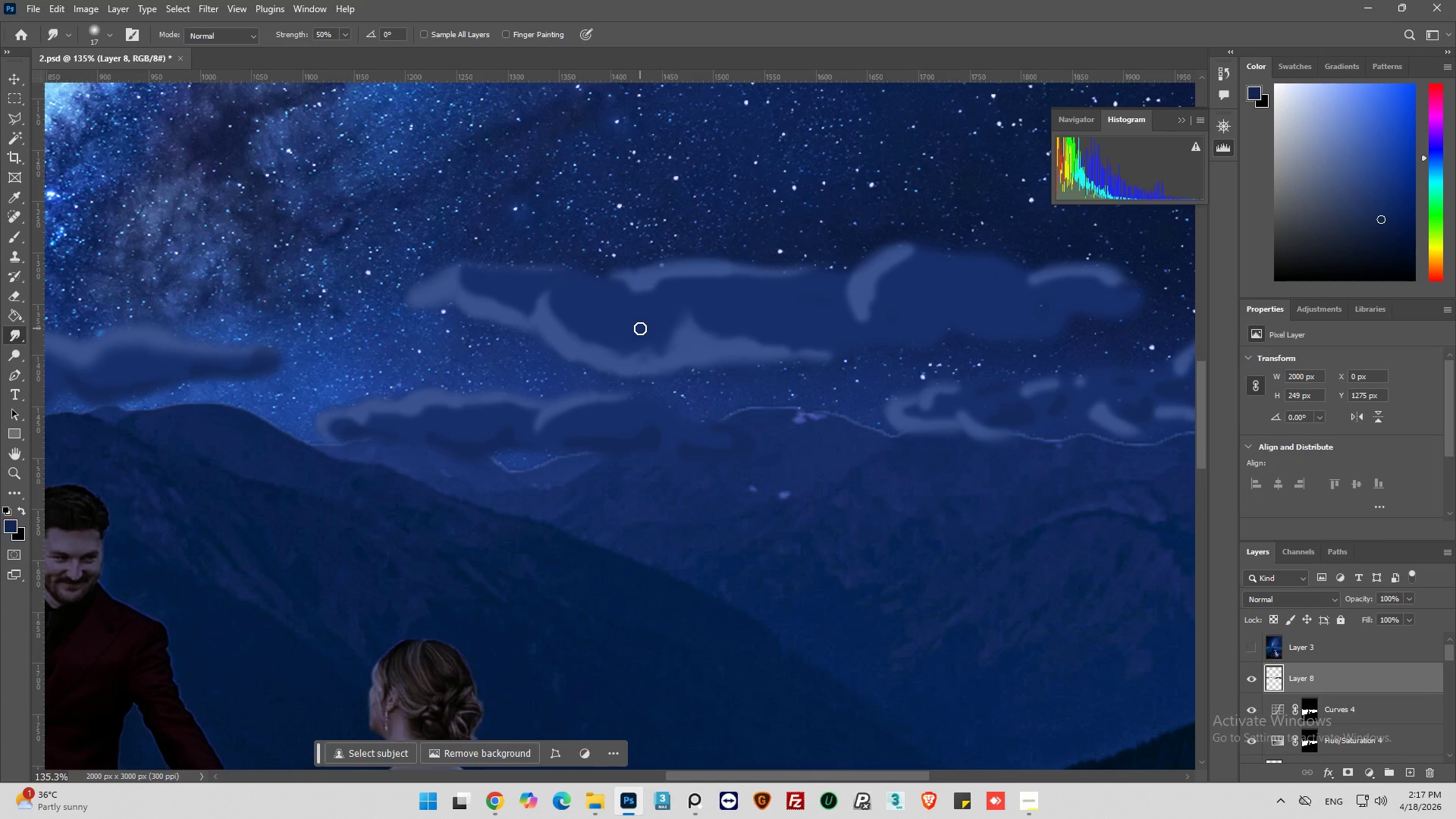 
left_click_drag(start_coordinate=[639, 350], to_coordinate=[560, 316])
 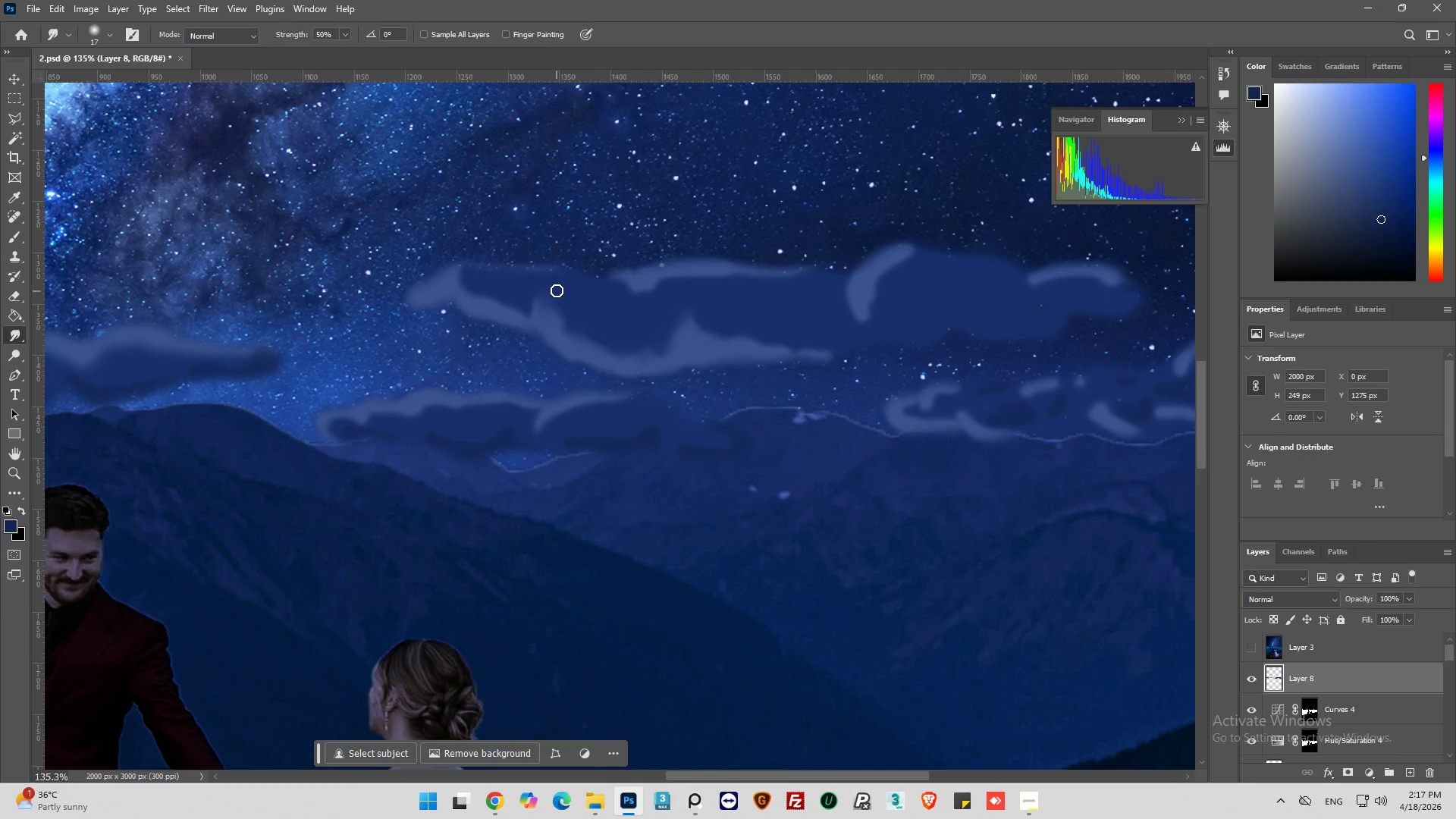 
left_click_drag(start_coordinate=[557, 290], to_coordinate=[561, 323])
 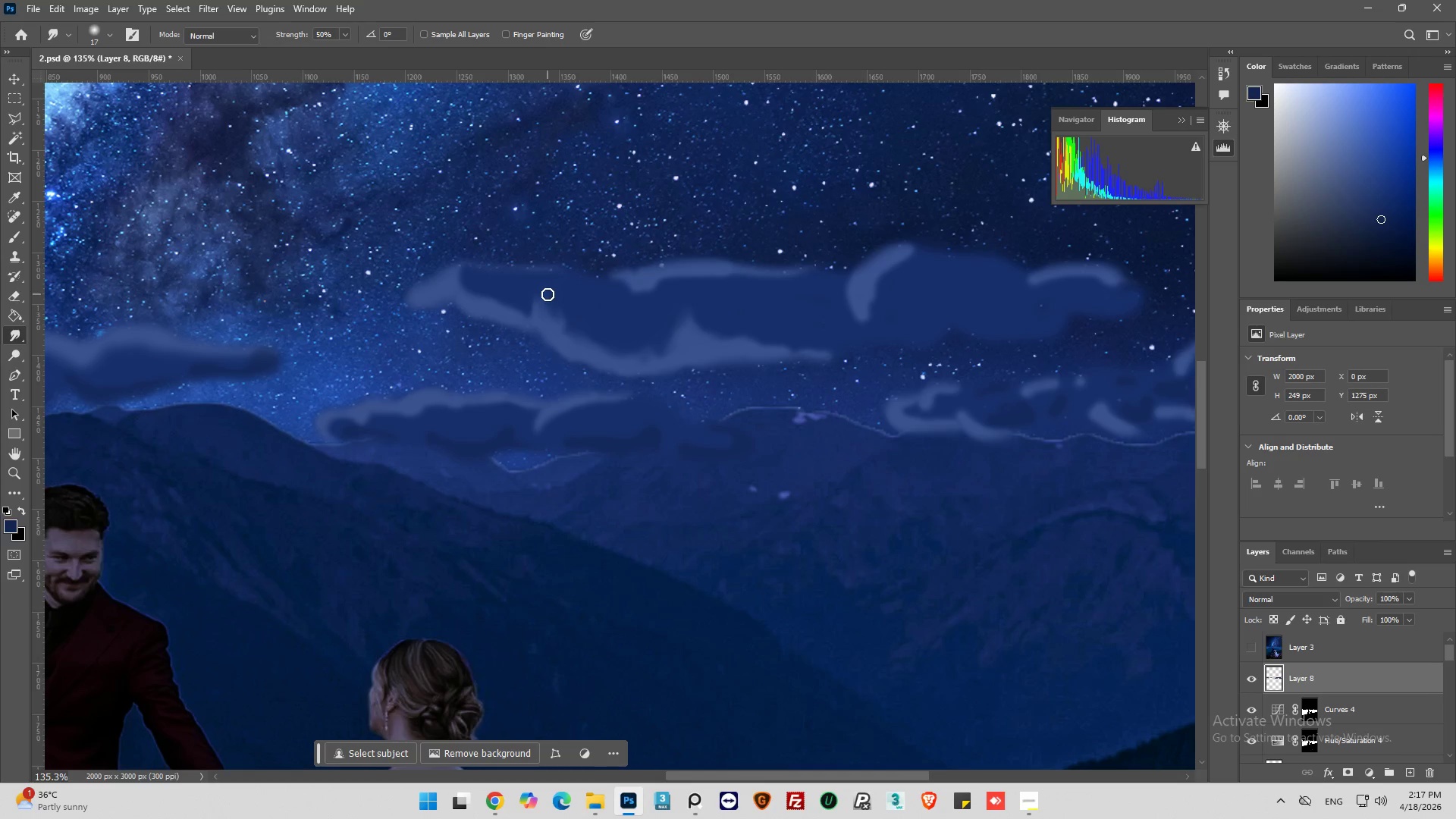 
left_click_drag(start_coordinate=[546, 294], to_coordinate=[550, 326])
 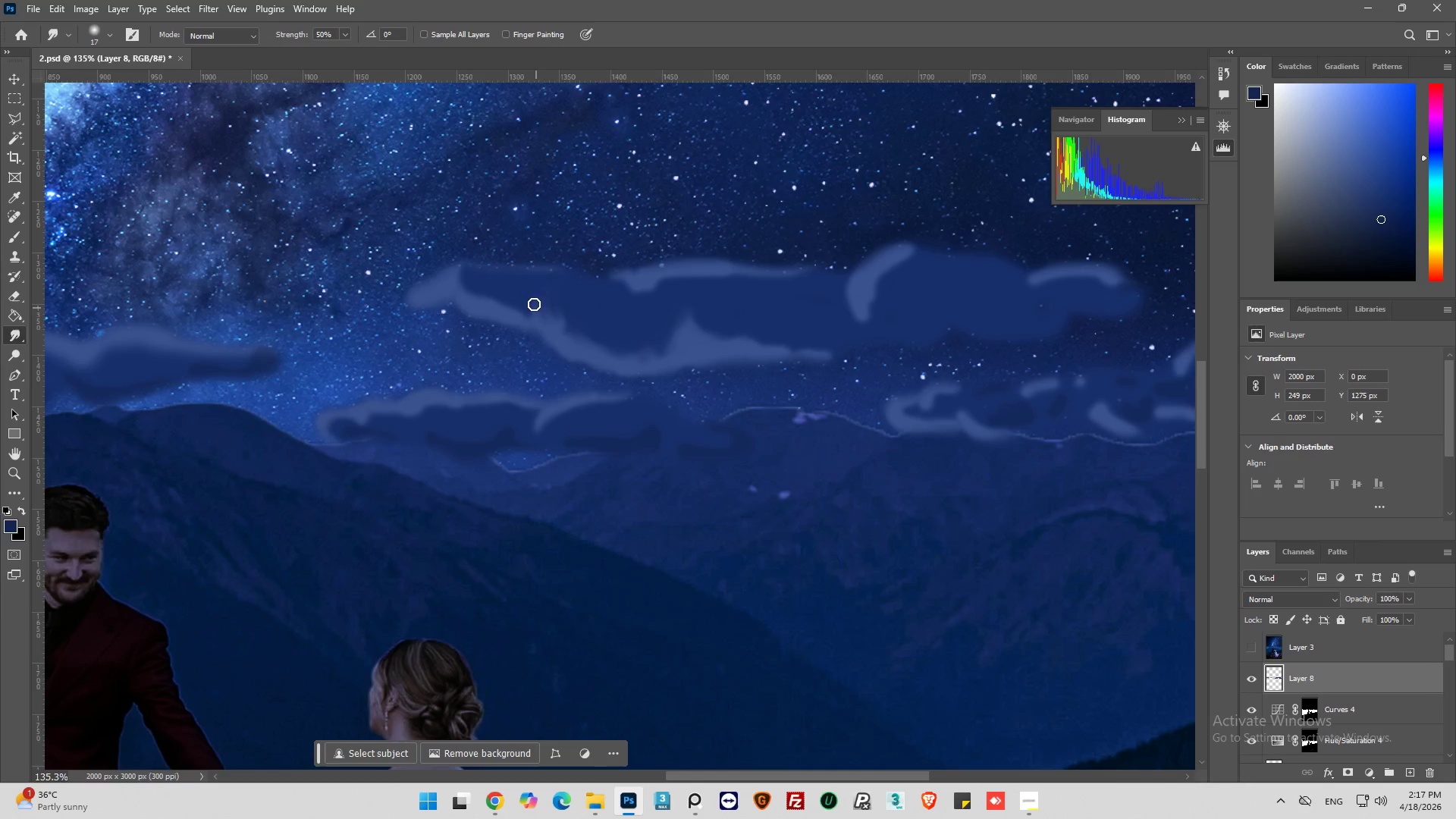 
left_click_drag(start_coordinate=[530, 301], to_coordinate=[489, 275])
 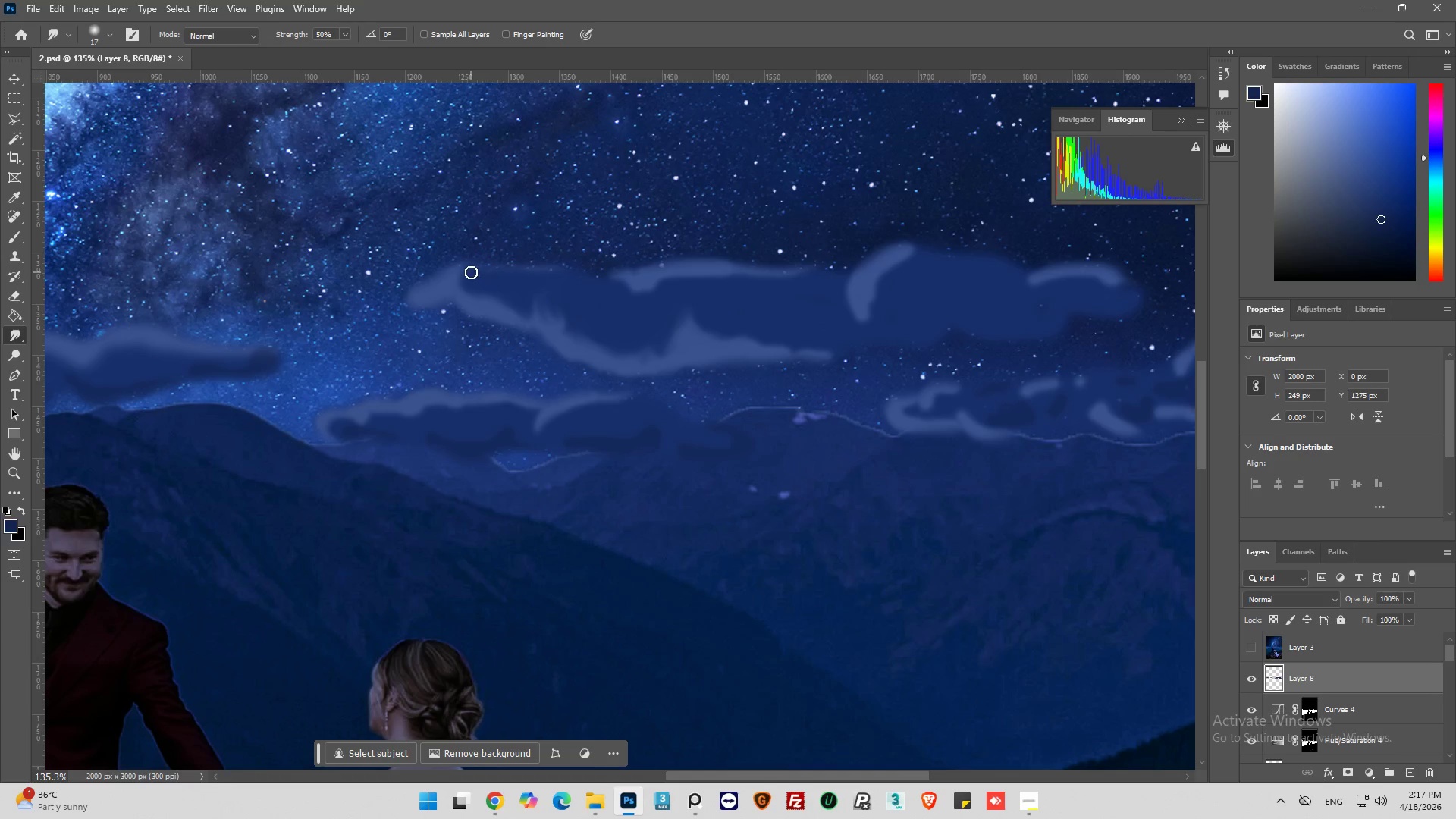 
left_click_drag(start_coordinate=[470, 272], to_coordinate=[481, 302])
 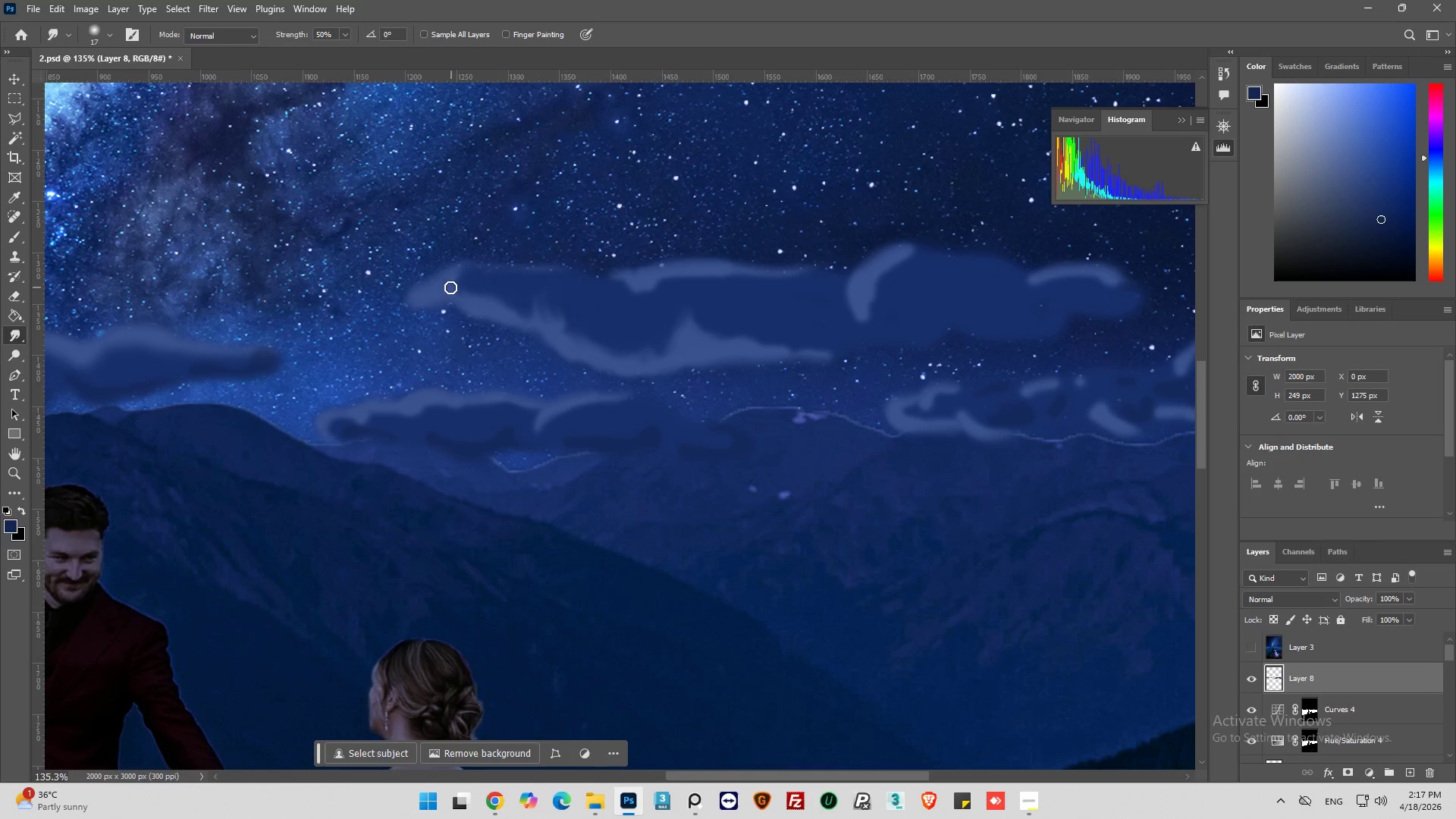 
left_click_drag(start_coordinate=[450, 287], to_coordinate=[516, 293])
 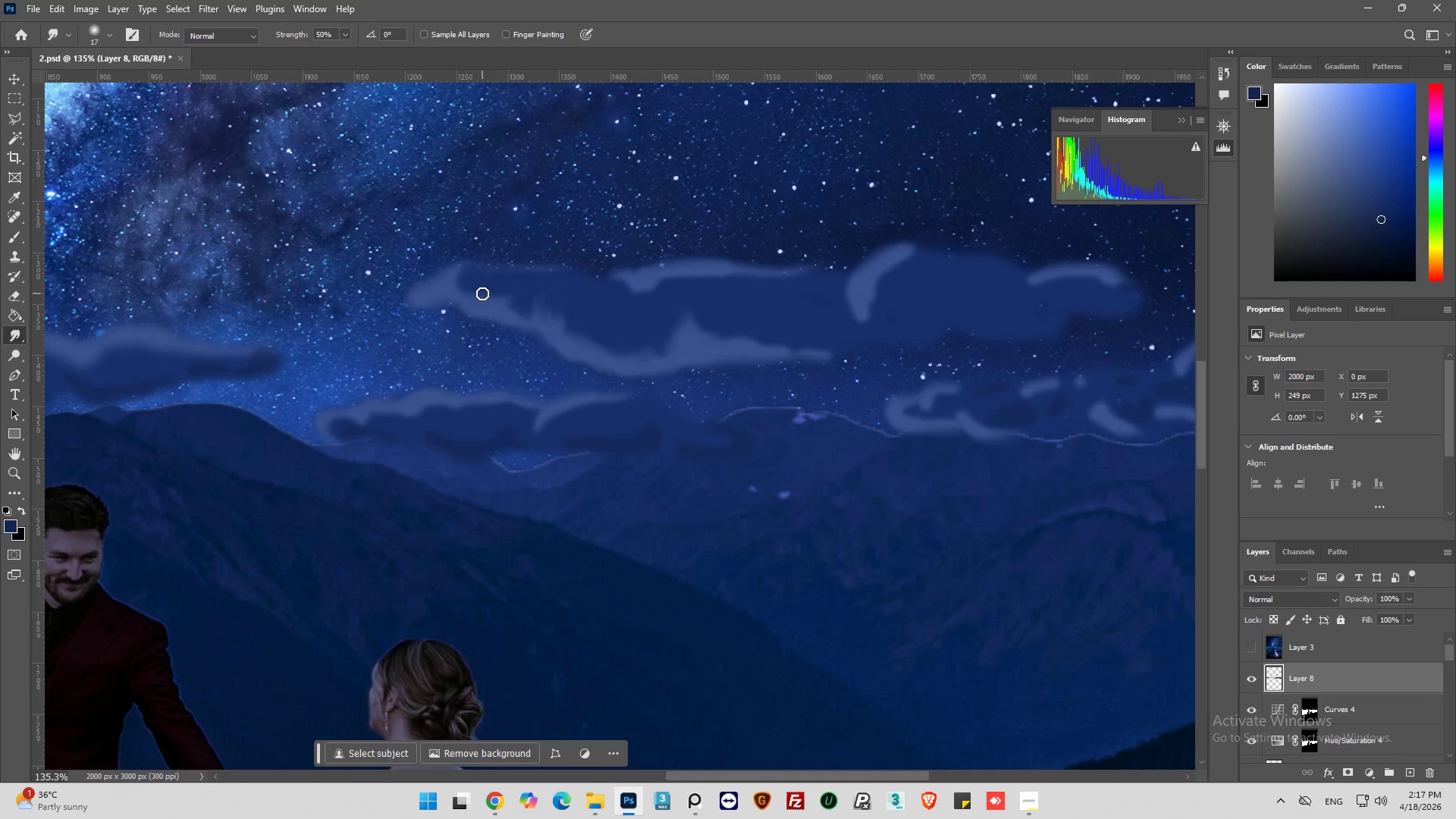 
left_click_drag(start_coordinate=[482, 293], to_coordinate=[516, 315])
 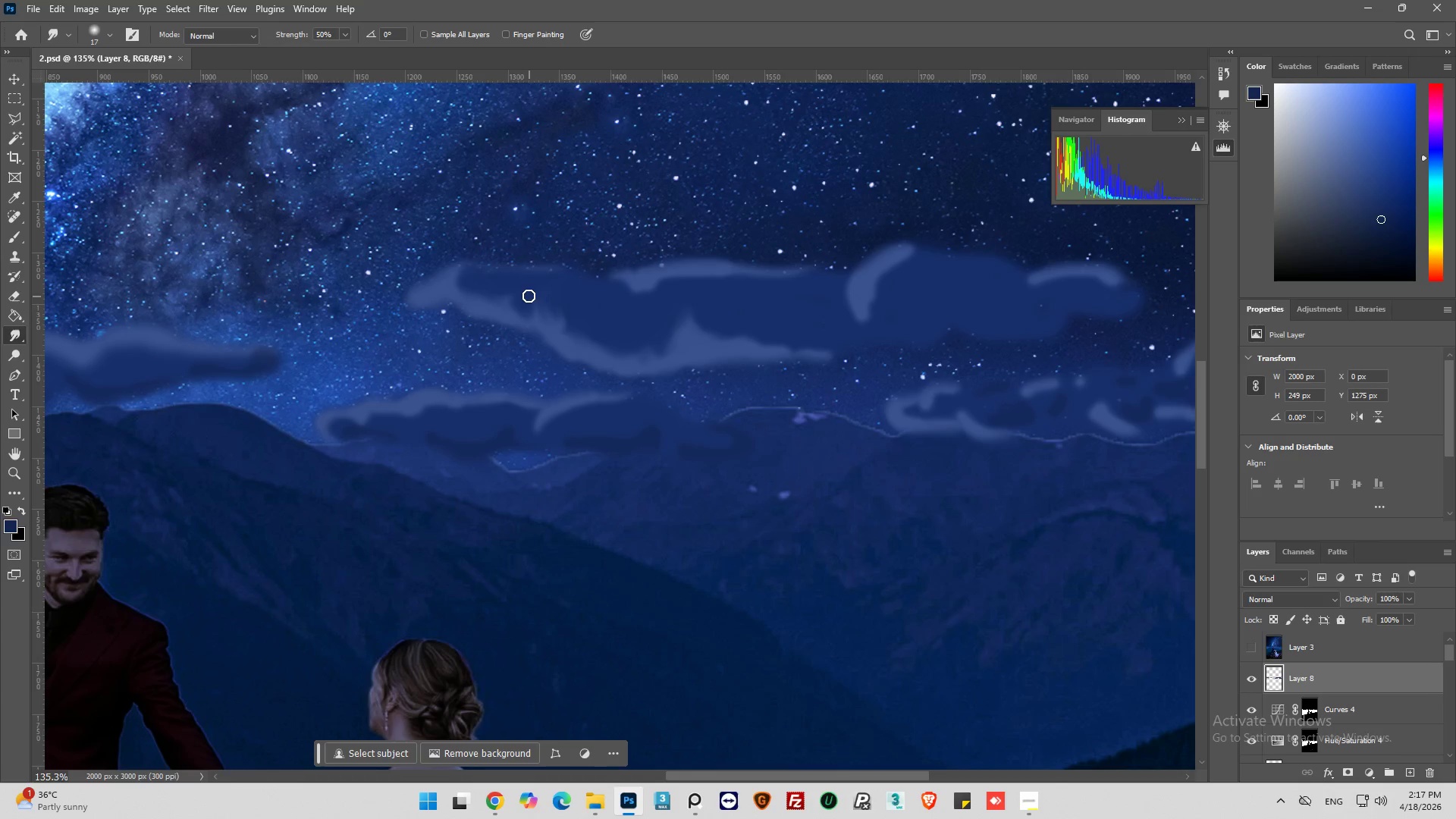 
left_click_drag(start_coordinate=[529, 296], to_coordinate=[489, 290])
 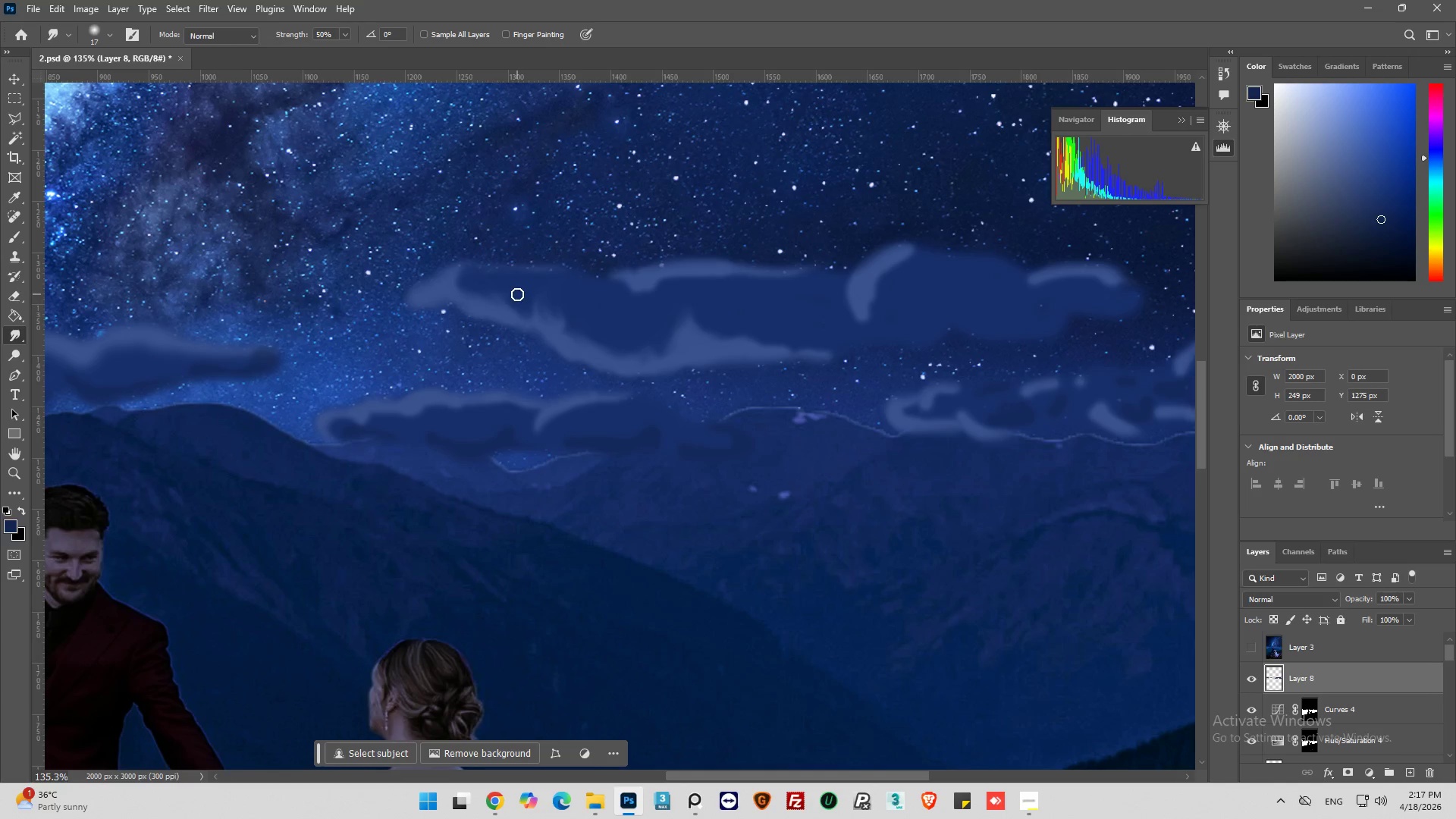 
left_click_drag(start_coordinate=[518, 296], to_coordinate=[538, 319])
 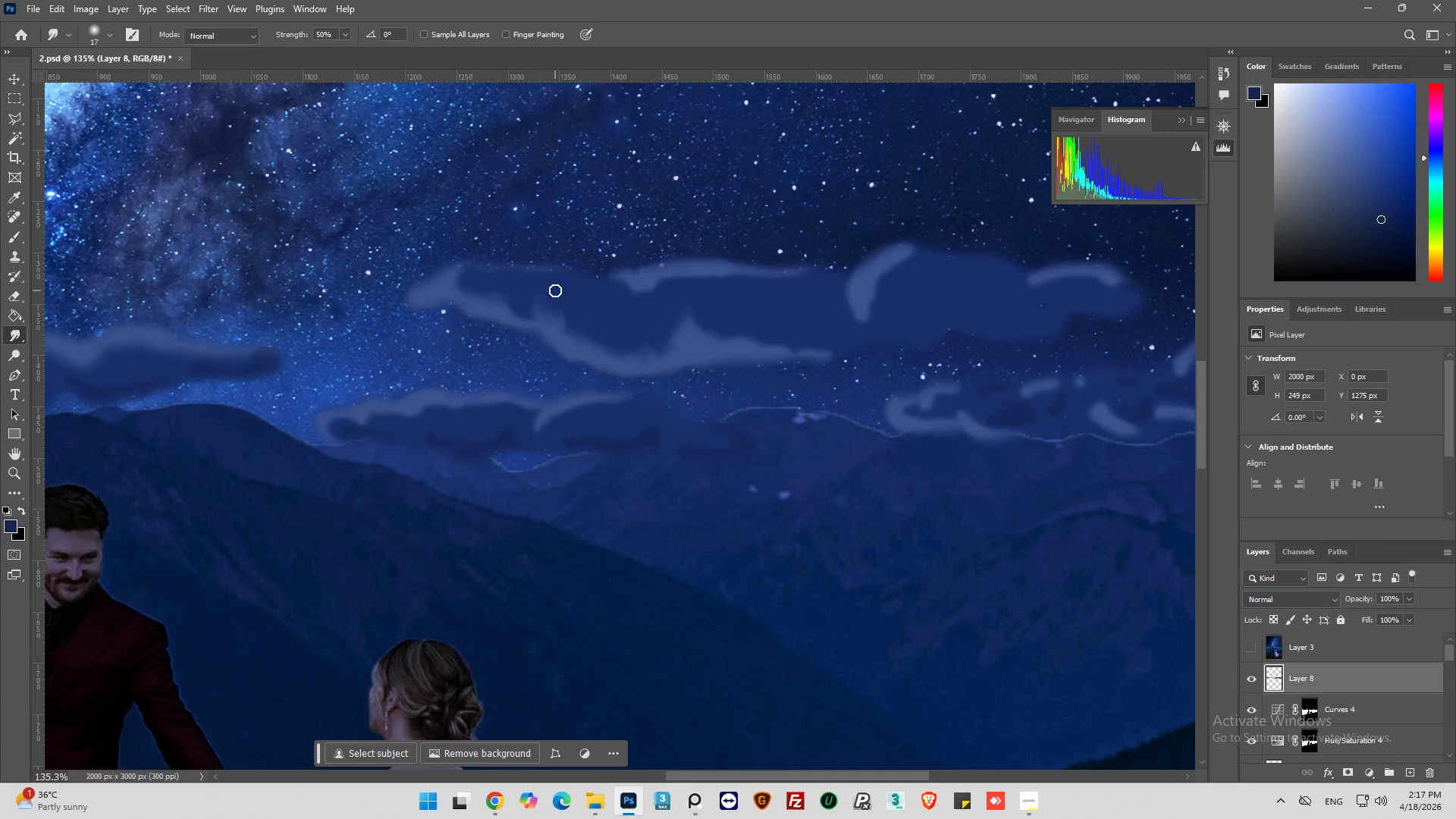 
left_click_drag(start_coordinate=[555, 290], to_coordinate=[576, 325])
 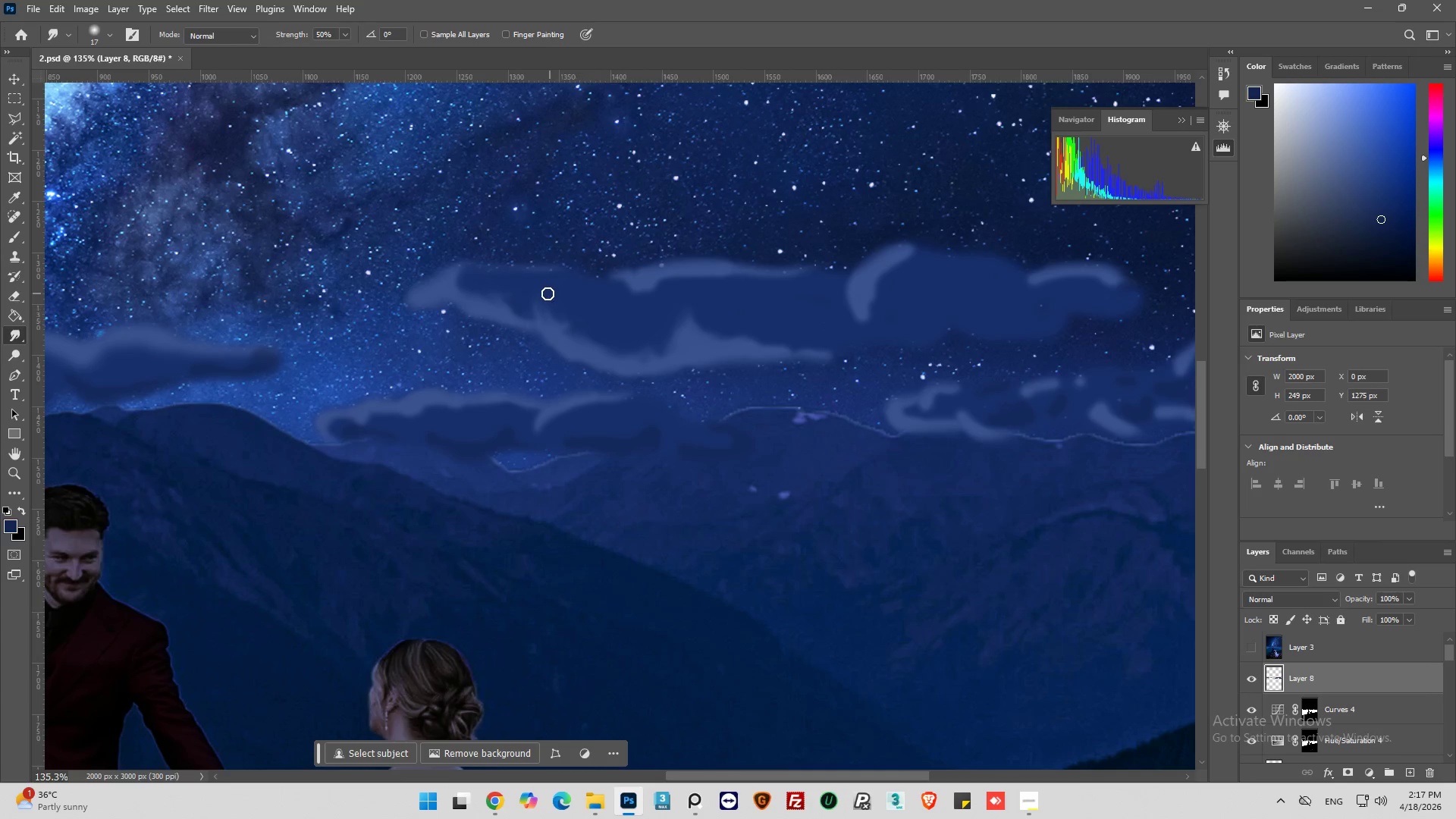 
left_click_drag(start_coordinate=[547, 297], to_coordinate=[574, 331])
 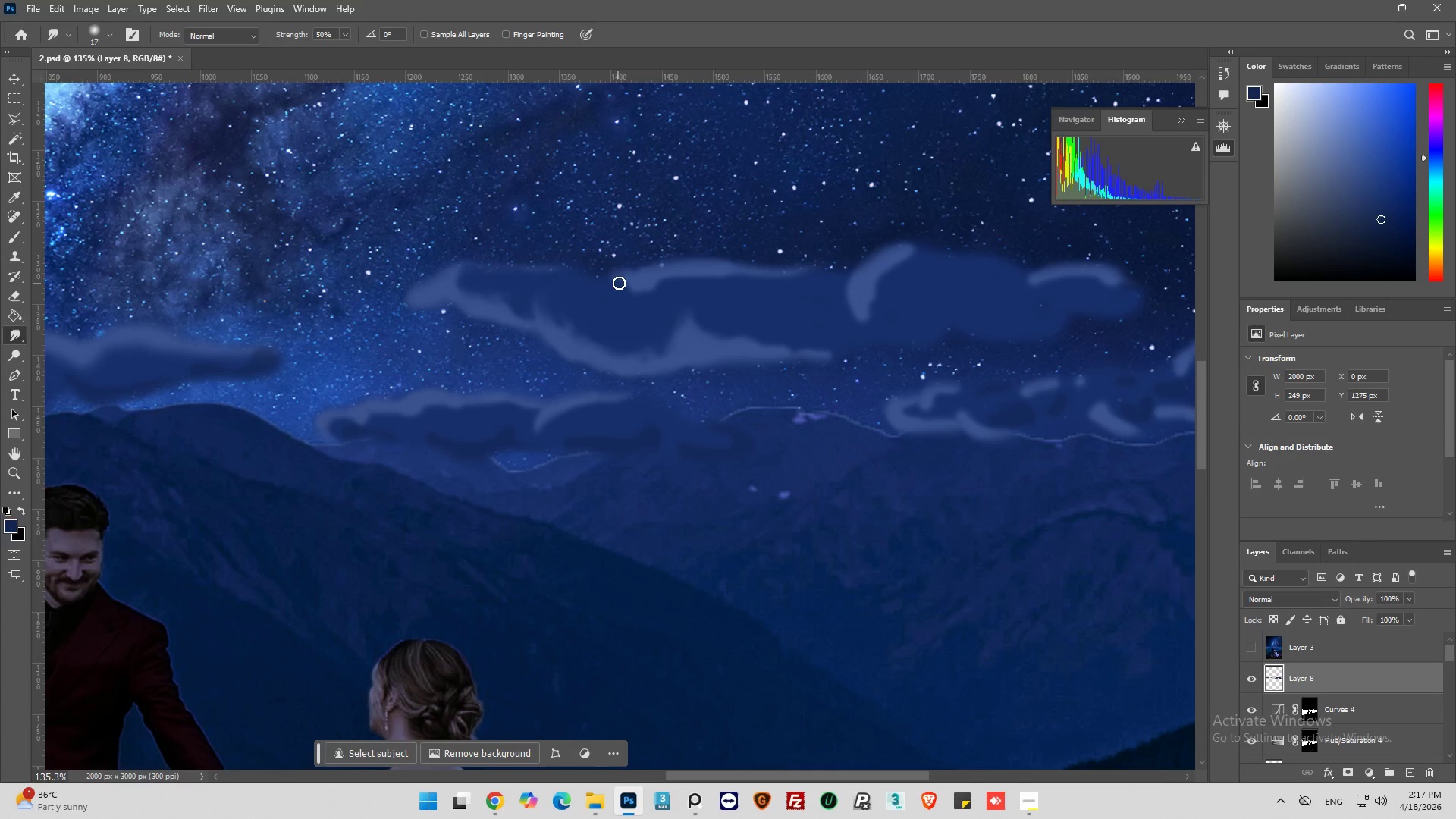 
left_click_drag(start_coordinate=[619, 283], to_coordinate=[717, 275])
 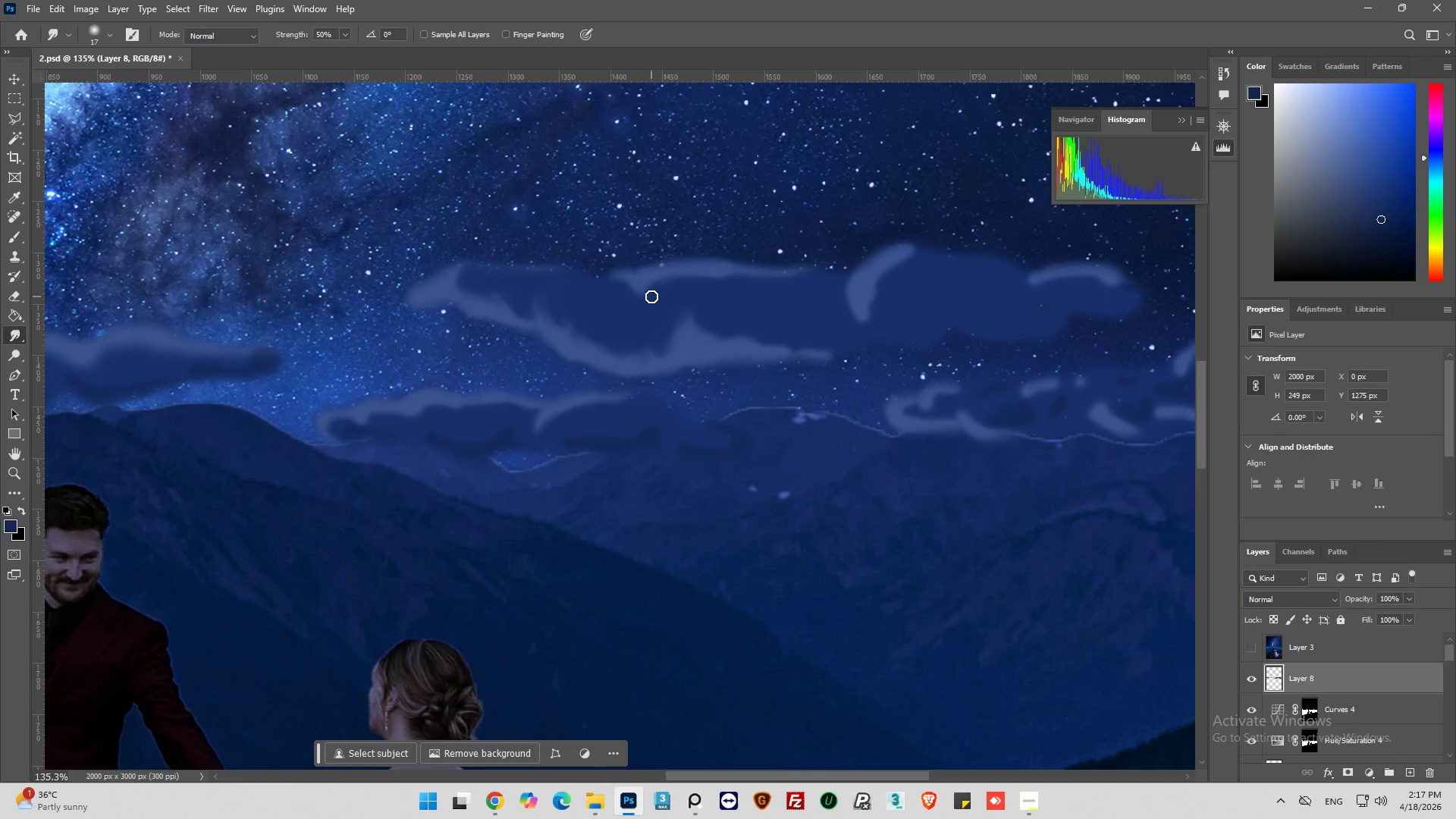 
left_click_drag(start_coordinate=[650, 295], to_coordinate=[776, 290])
 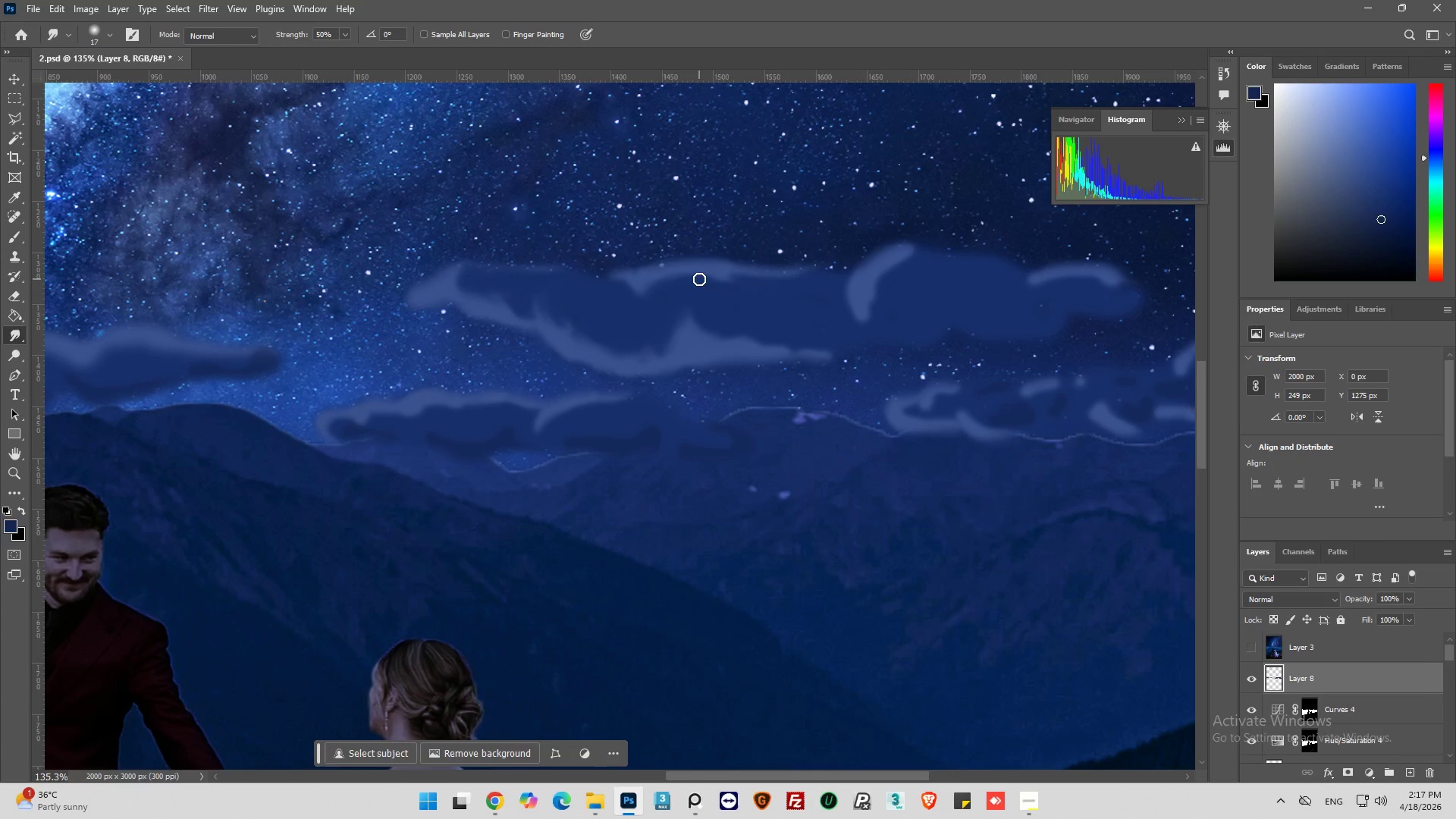 
left_click_drag(start_coordinate=[702, 277], to_coordinate=[745, 278])
 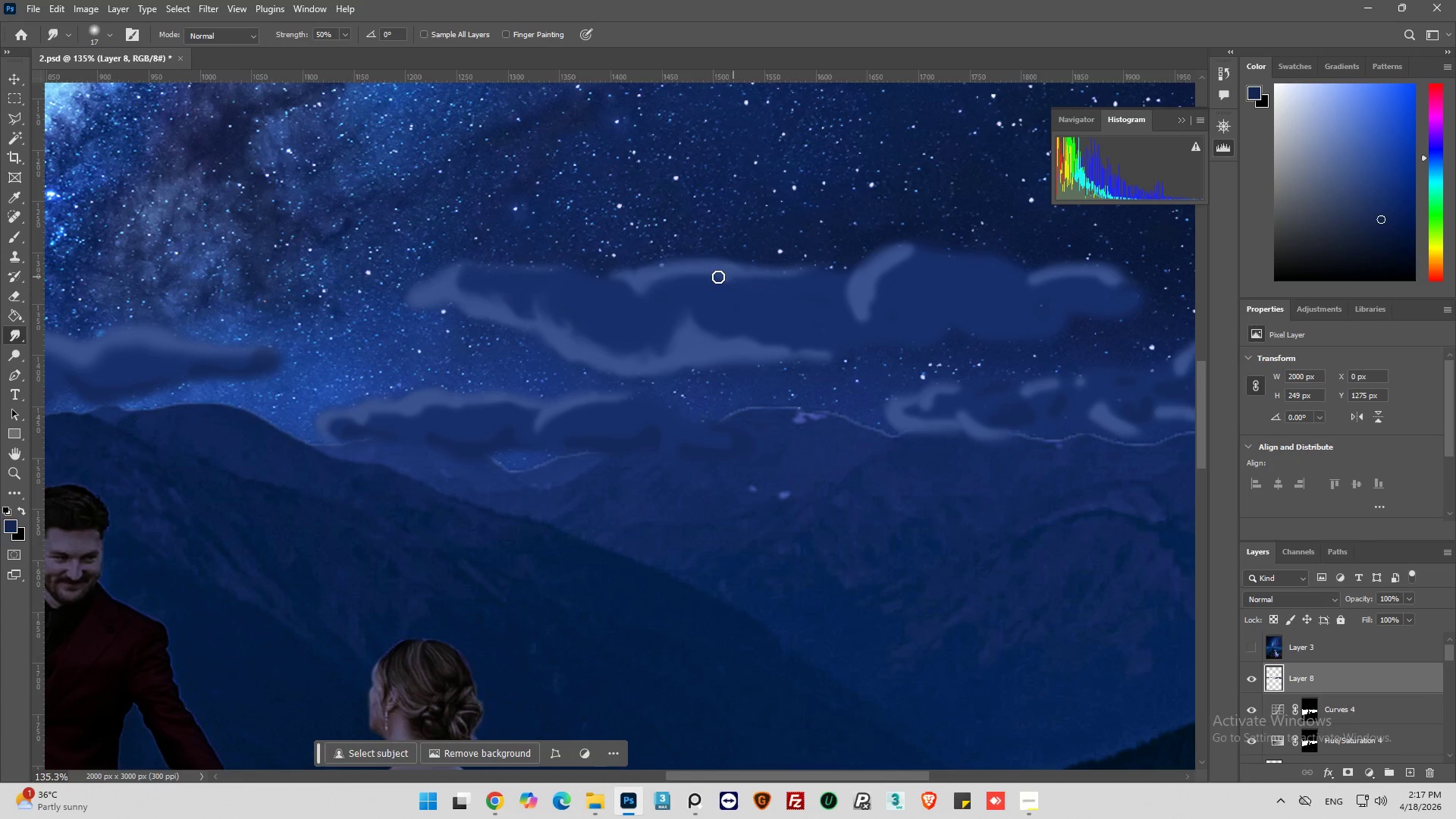 
left_click_drag(start_coordinate=[707, 279], to_coordinate=[694, 335])
 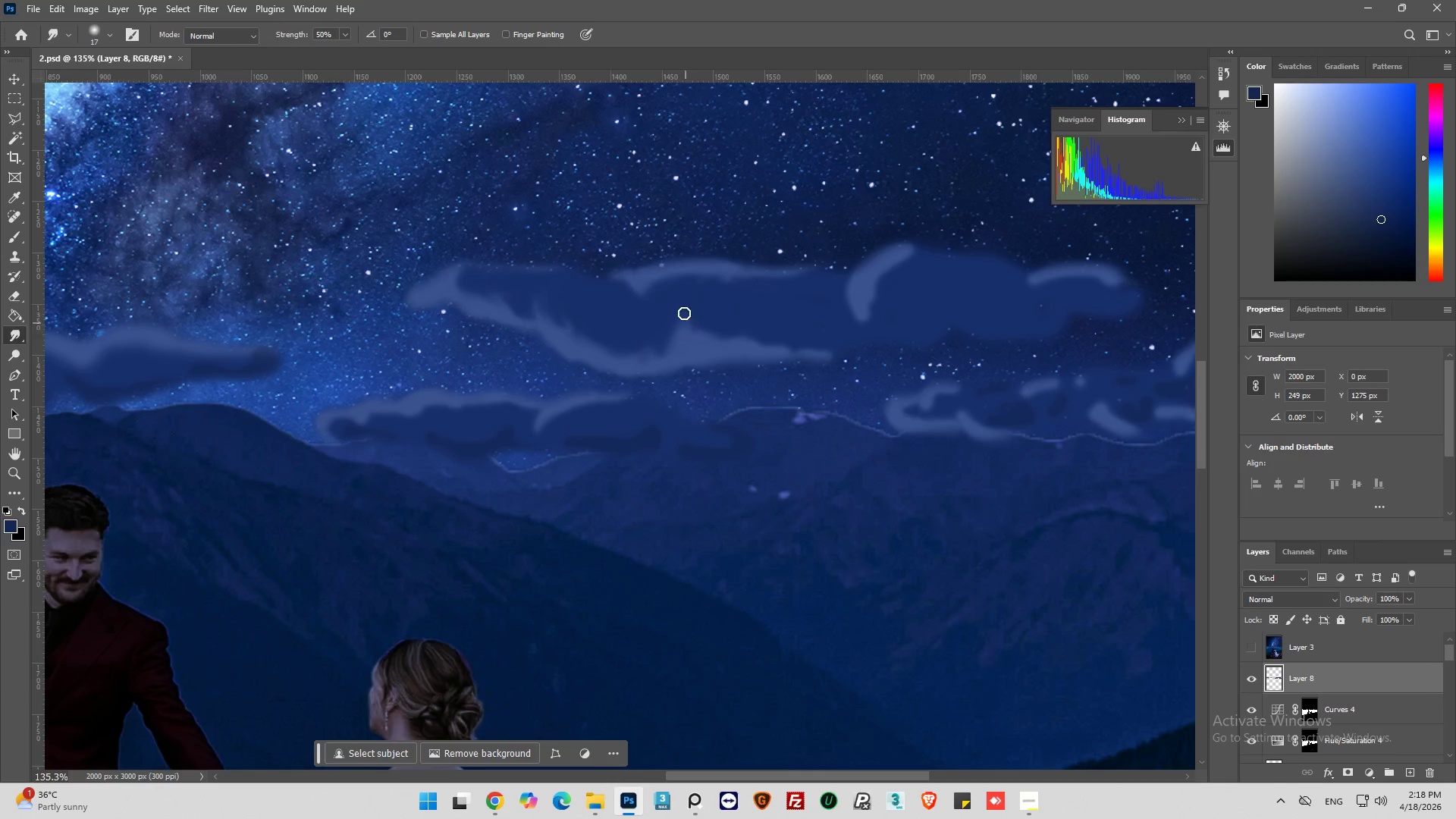 
left_click_drag(start_coordinate=[684, 313], to_coordinate=[714, 349])
 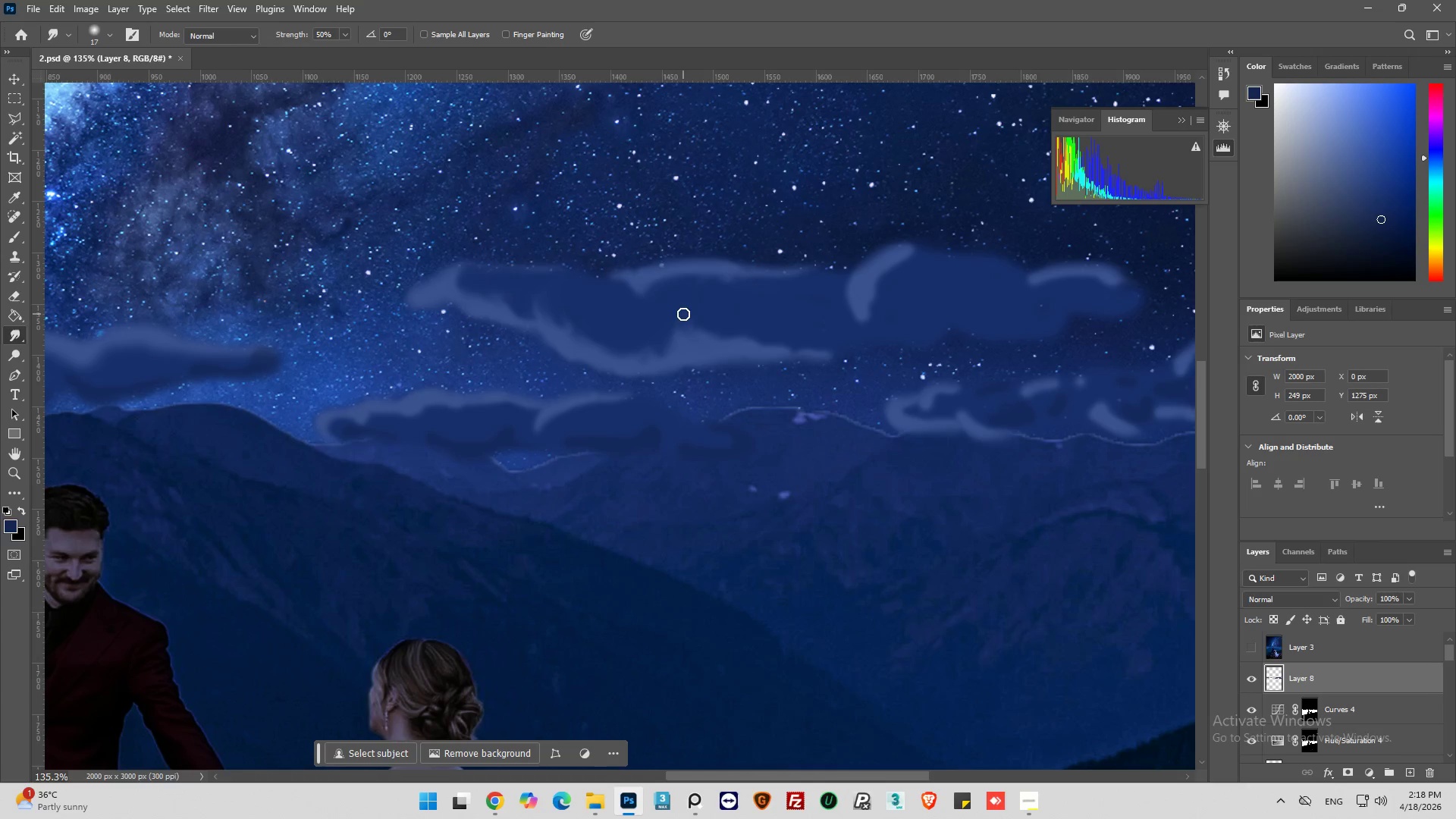 
left_click_drag(start_coordinate=[683, 313], to_coordinate=[728, 337])
 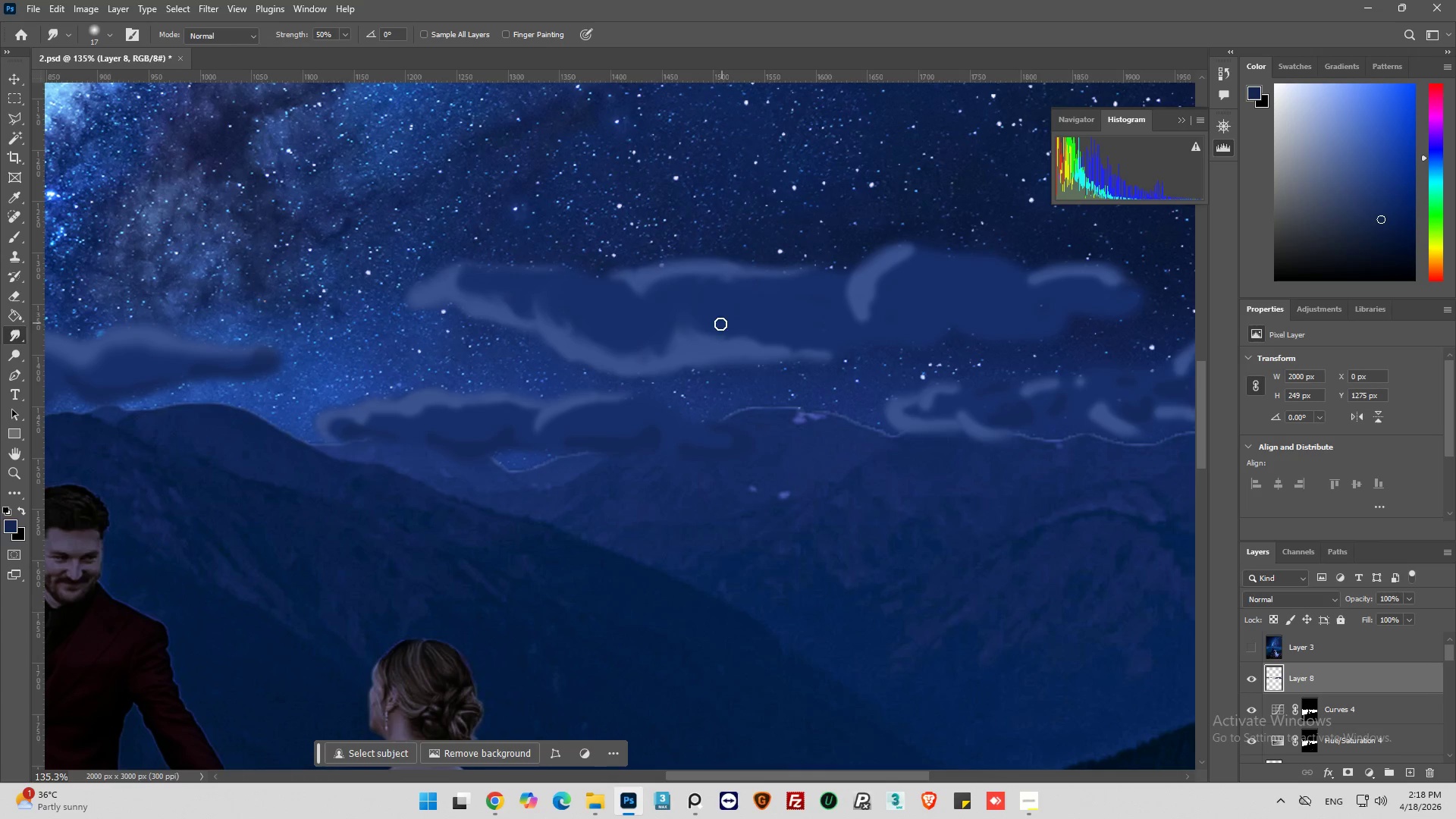 
left_click_drag(start_coordinate=[720, 324], to_coordinate=[747, 341])
 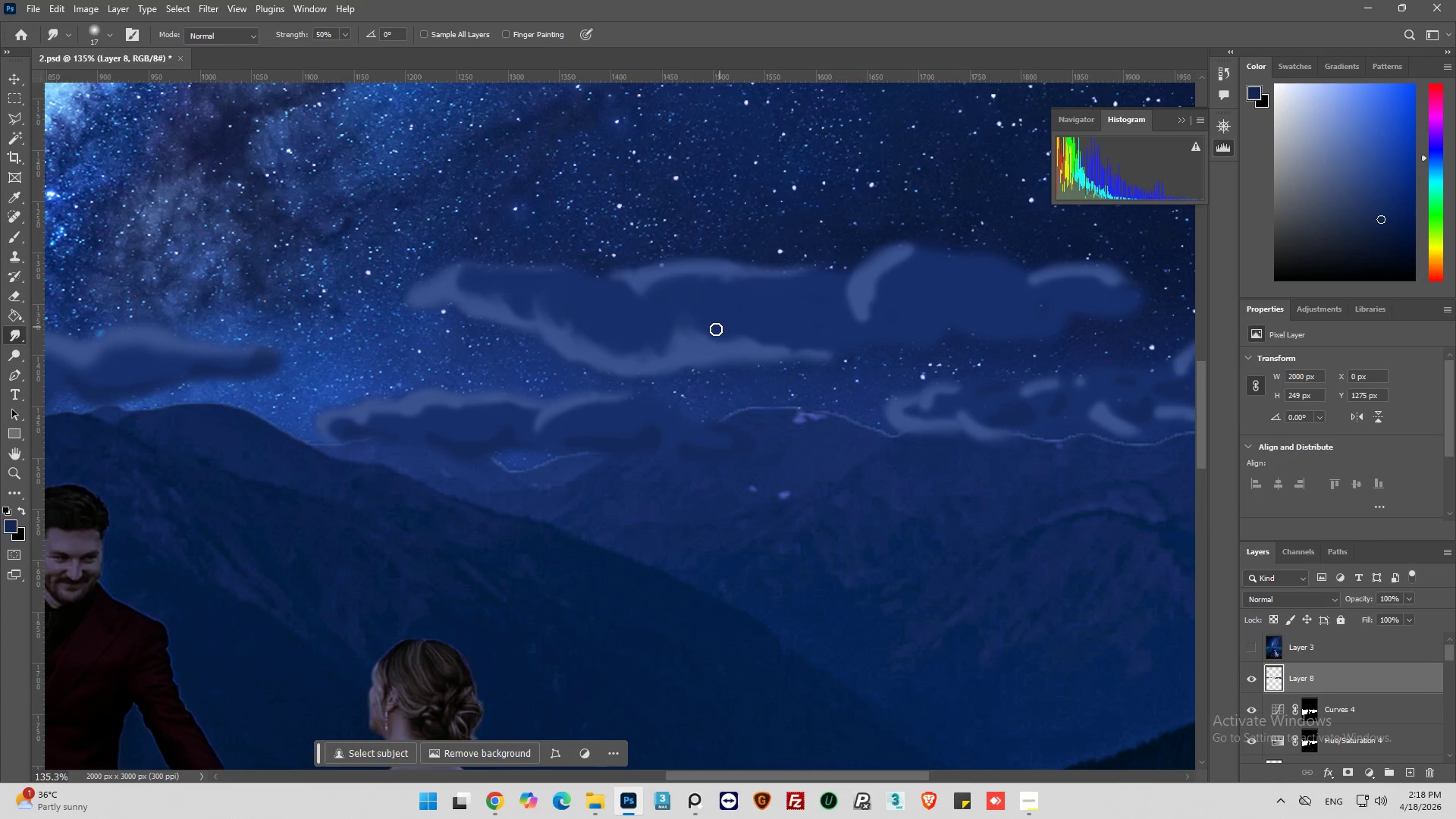 
left_click_drag(start_coordinate=[714, 334], to_coordinate=[761, 325])
 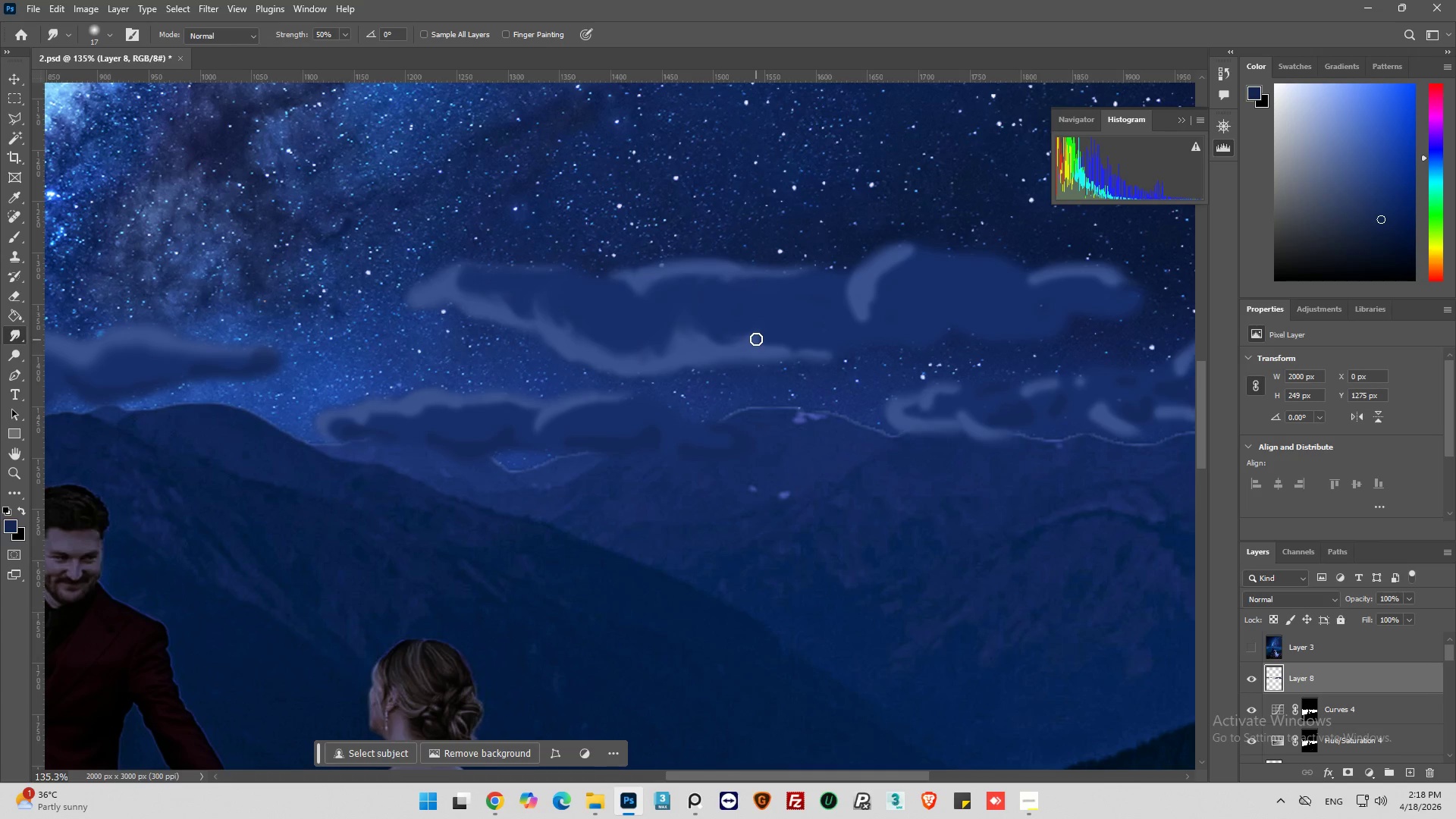 
left_click_drag(start_coordinate=[757, 339], to_coordinate=[812, 357])
 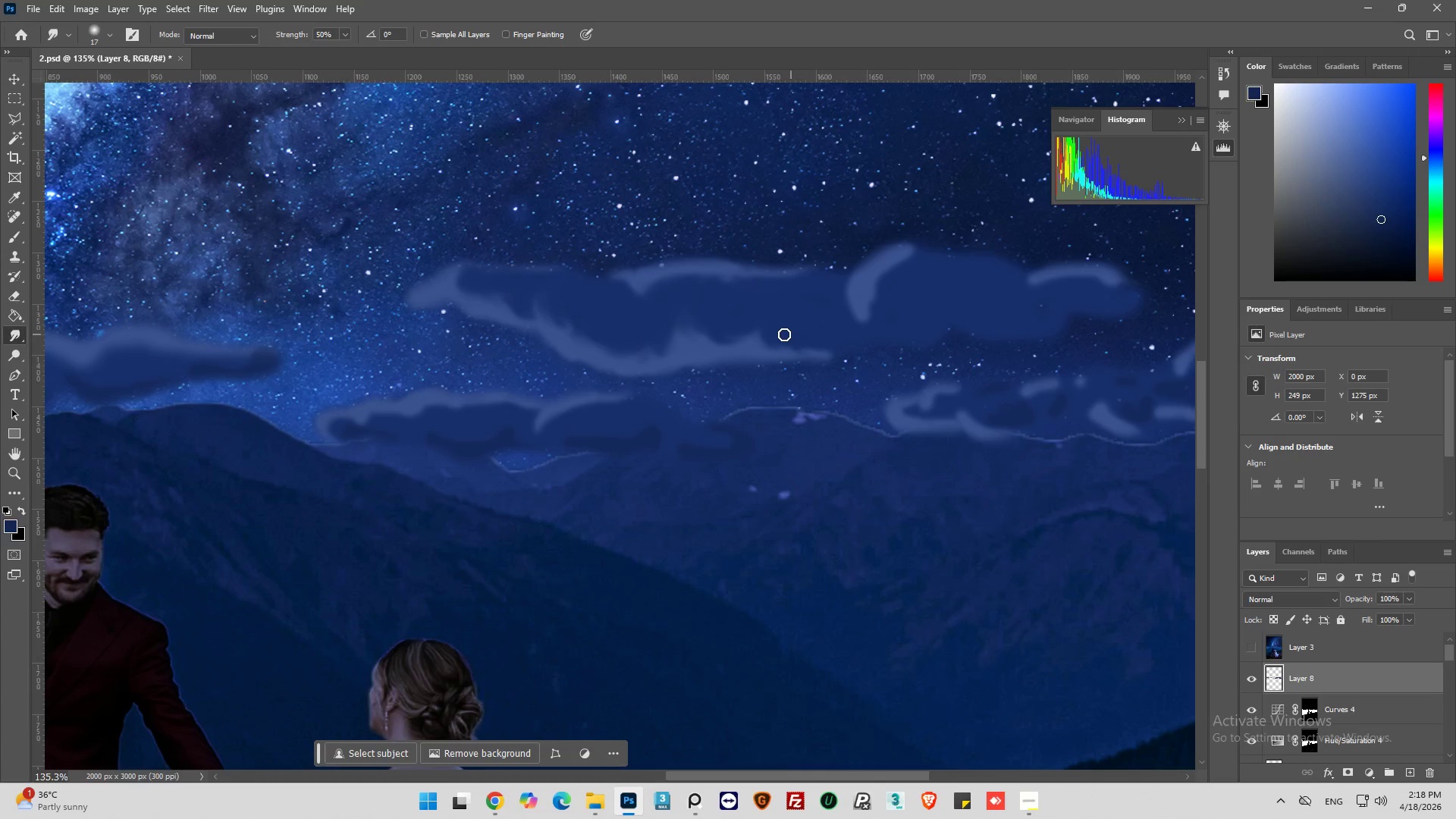 
left_click_drag(start_coordinate=[784, 334], to_coordinate=[816, 351])
 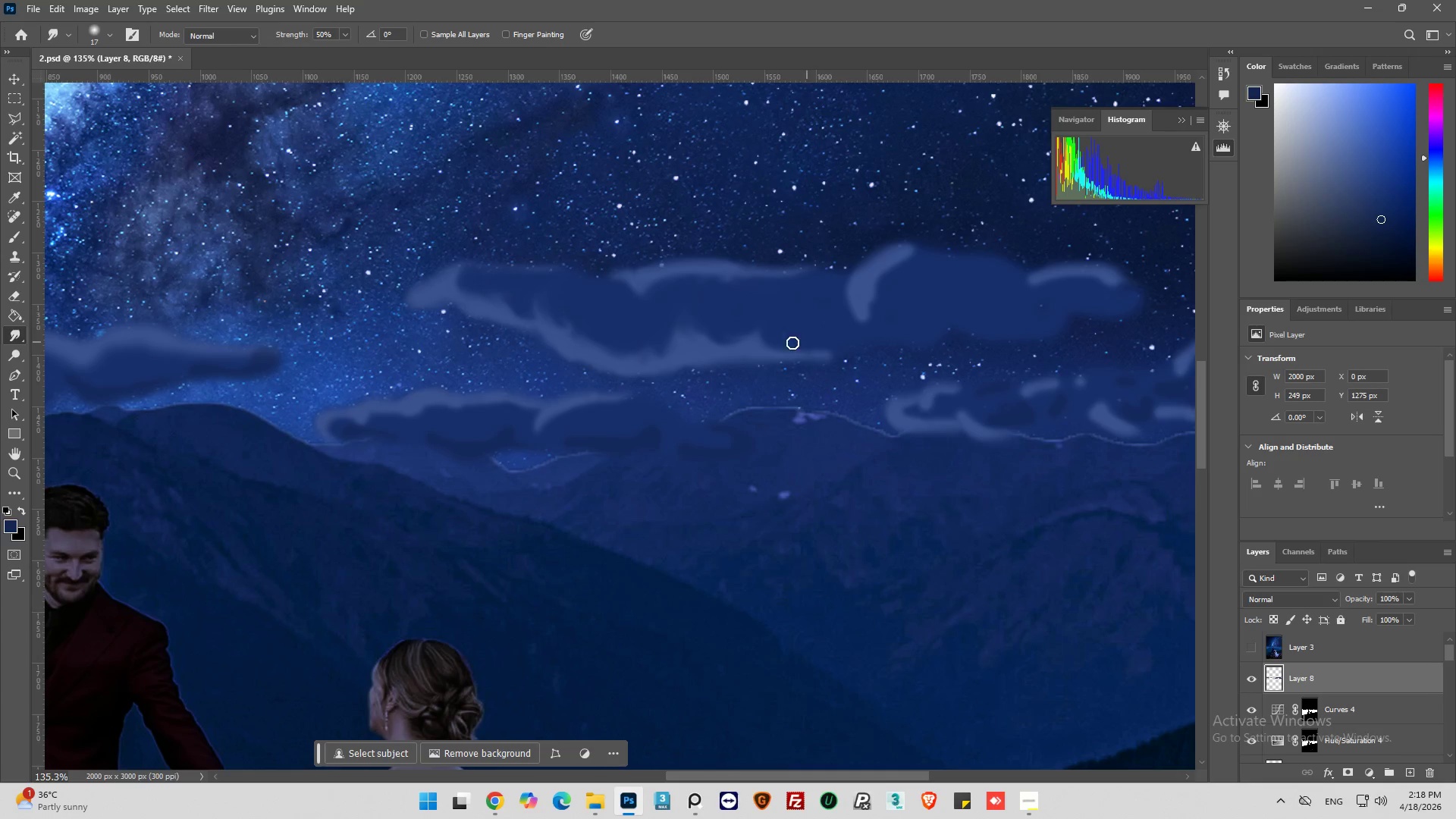 
left_click_drag(start_coordinate=[792, 343], to_coordinate=[833, 351])
 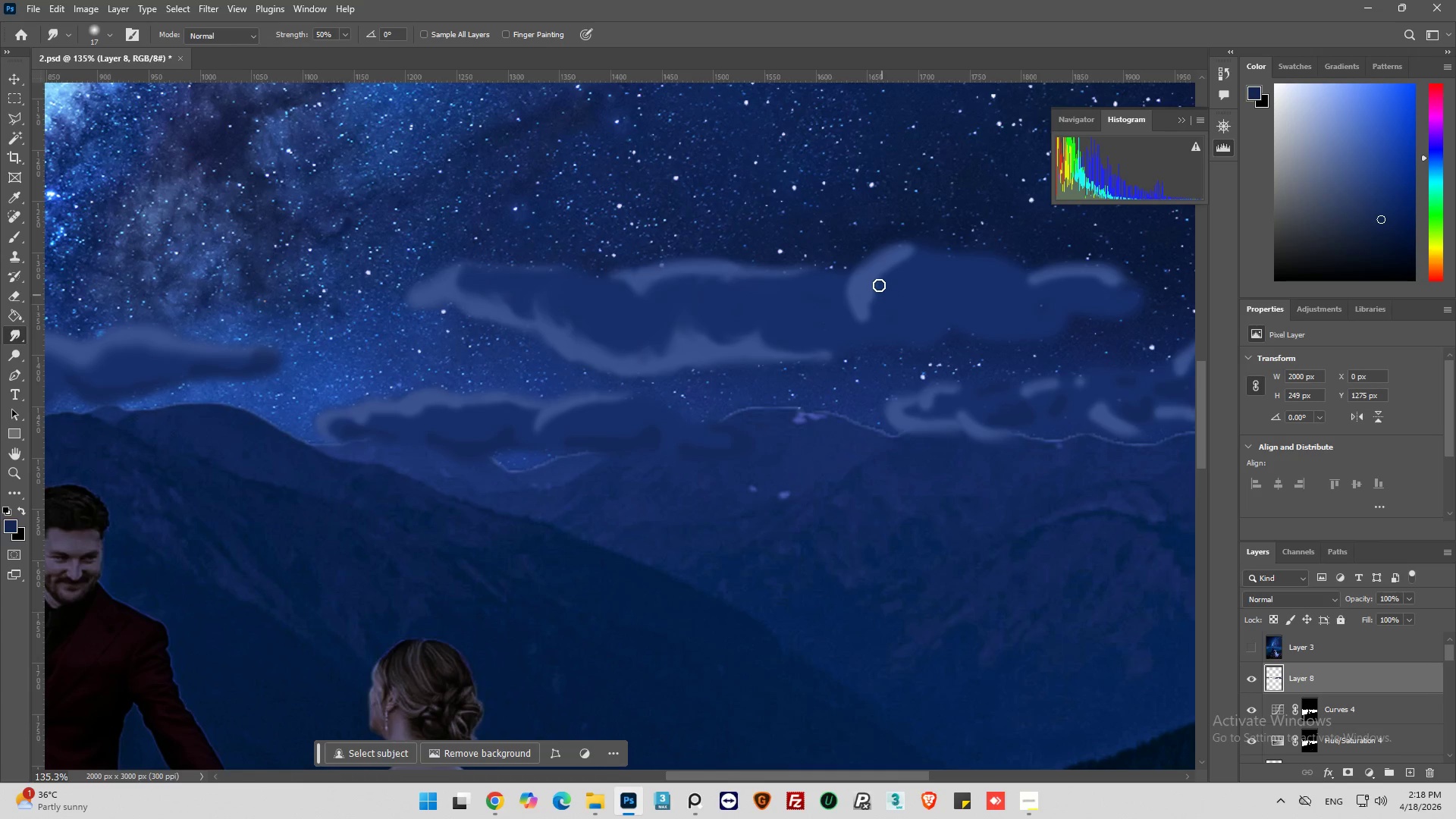 
left_click_drag(start_coordinate=[877, 282], to_coordinate=[863, 328])
 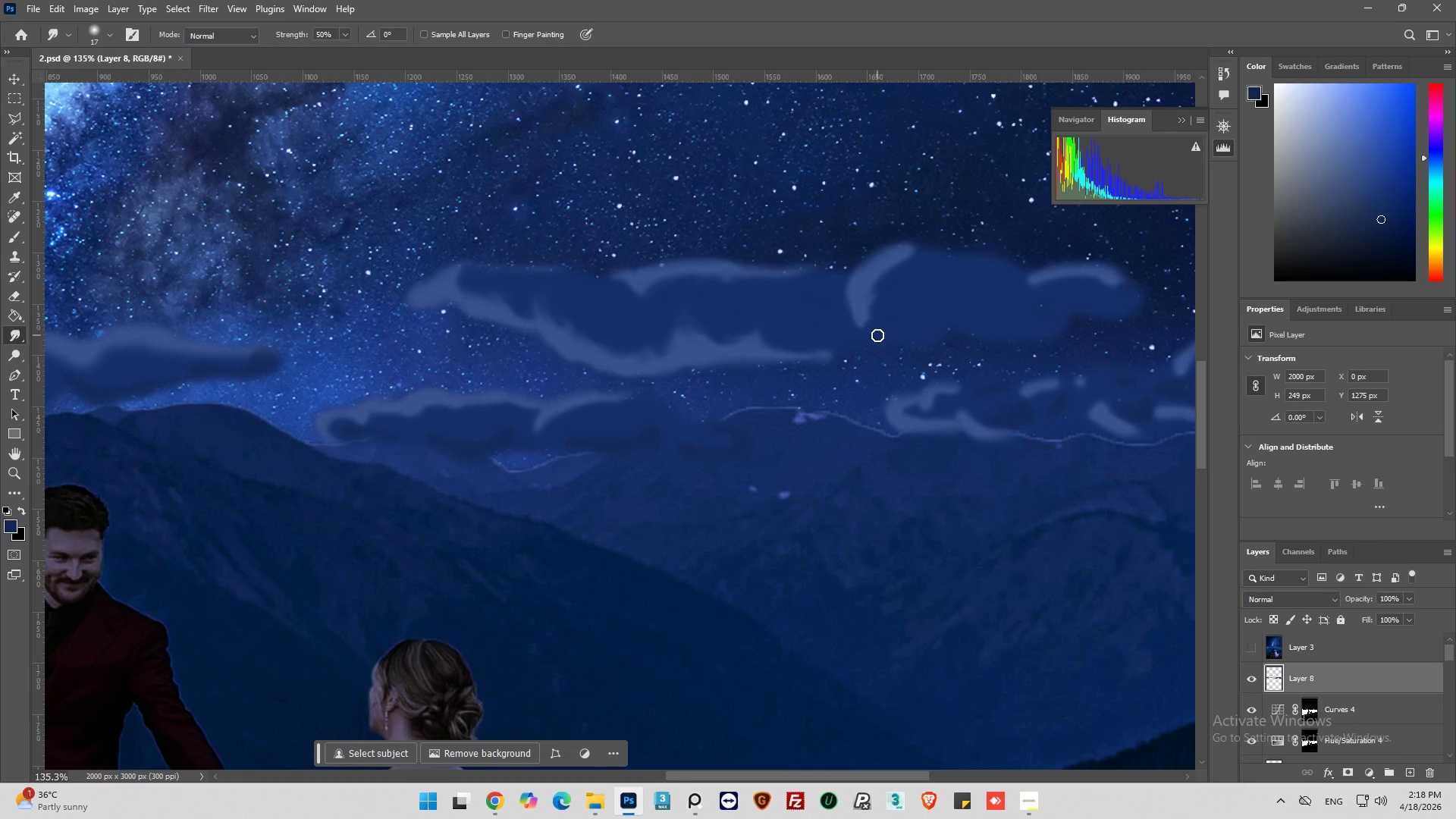 
left_click_drag(start_coordinate=[877, 335], to_coordinate=[858, 269])
 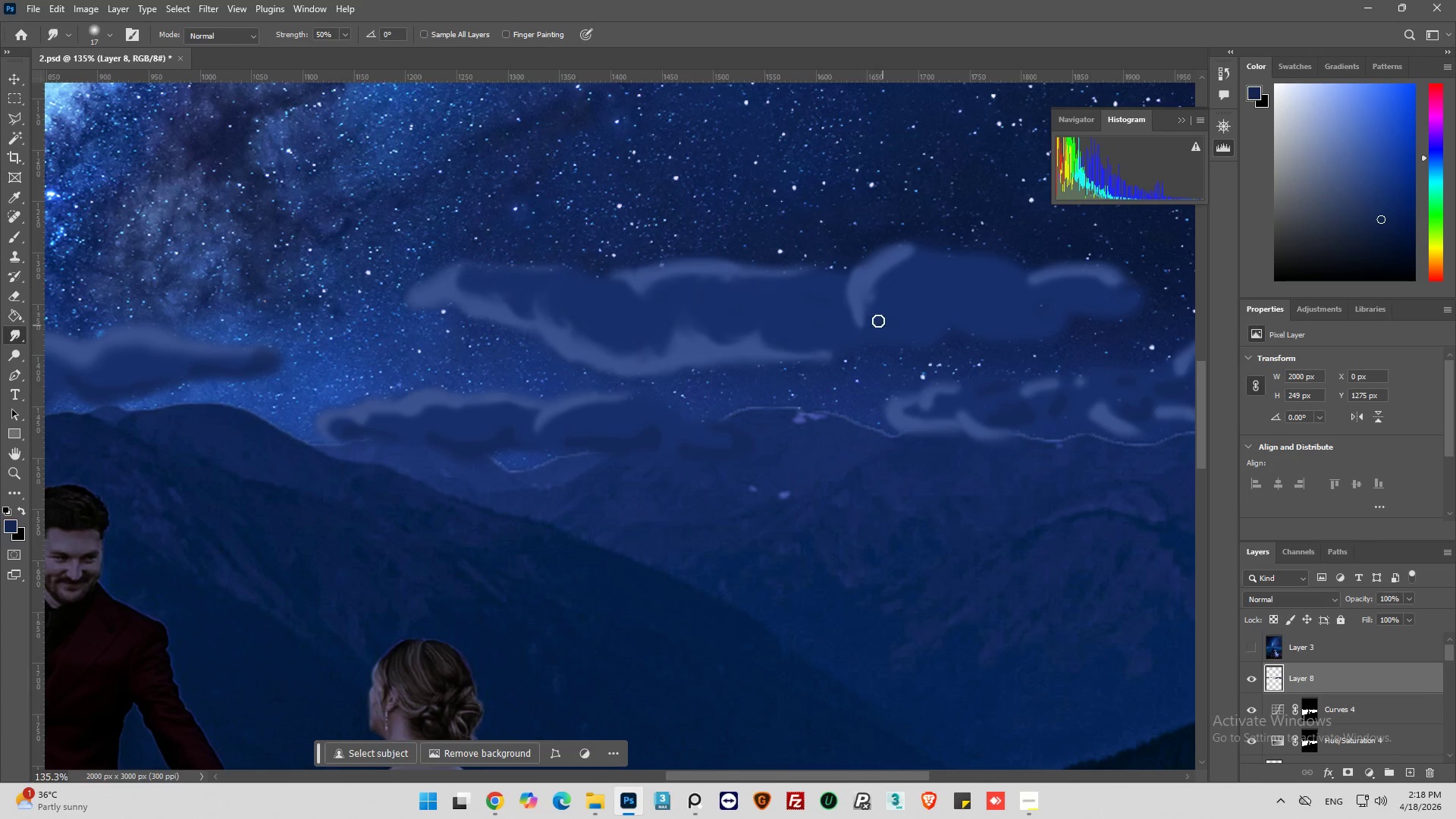 
left_click_drag(start_coordinate=[876, 315], to_coordinate=[898, 264])
 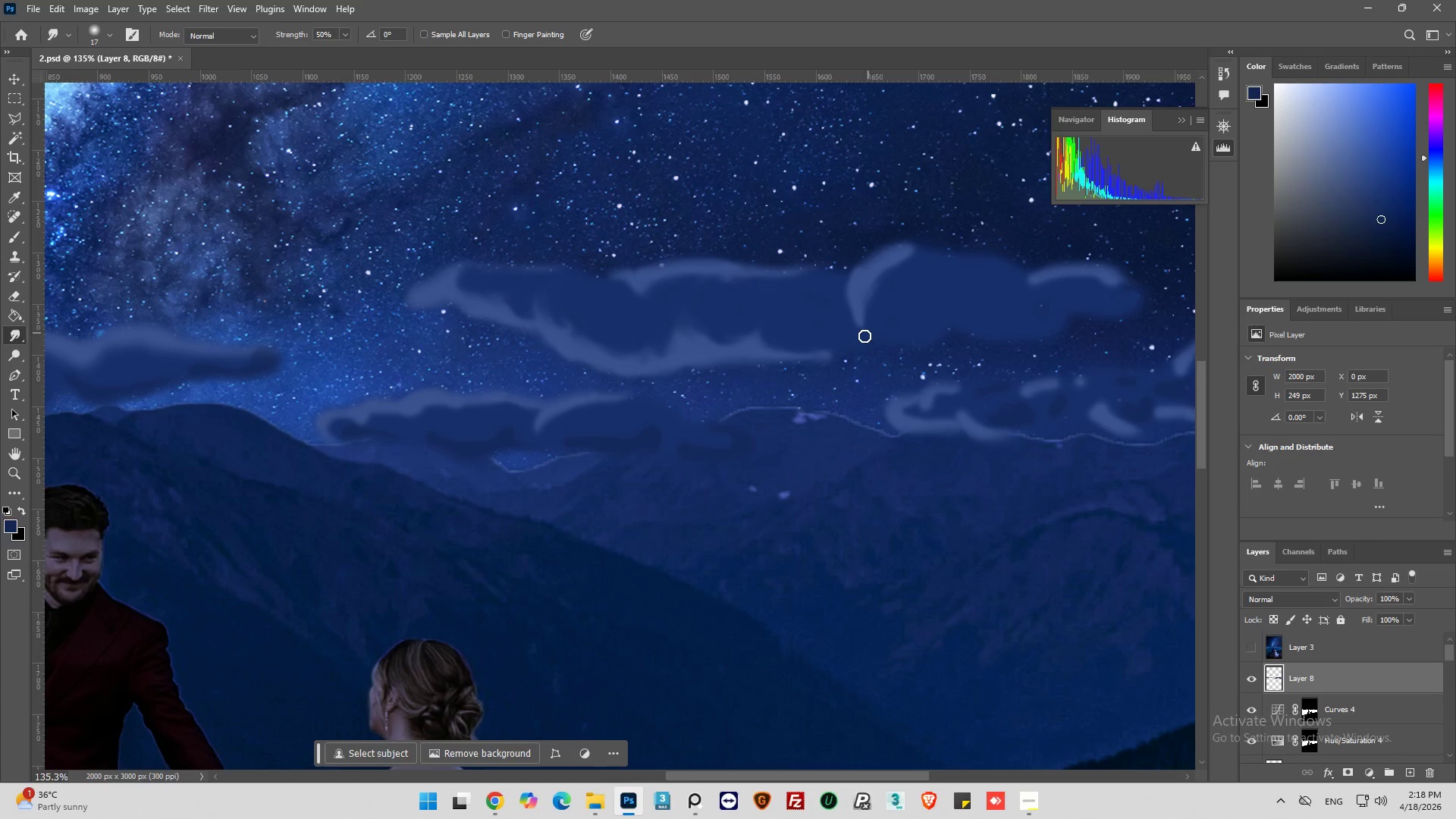 
hold_key(key=AltLeft, duration=0.34)
scroll: coordinate [805, 331], scroll_direction: down, amount: 7.0
 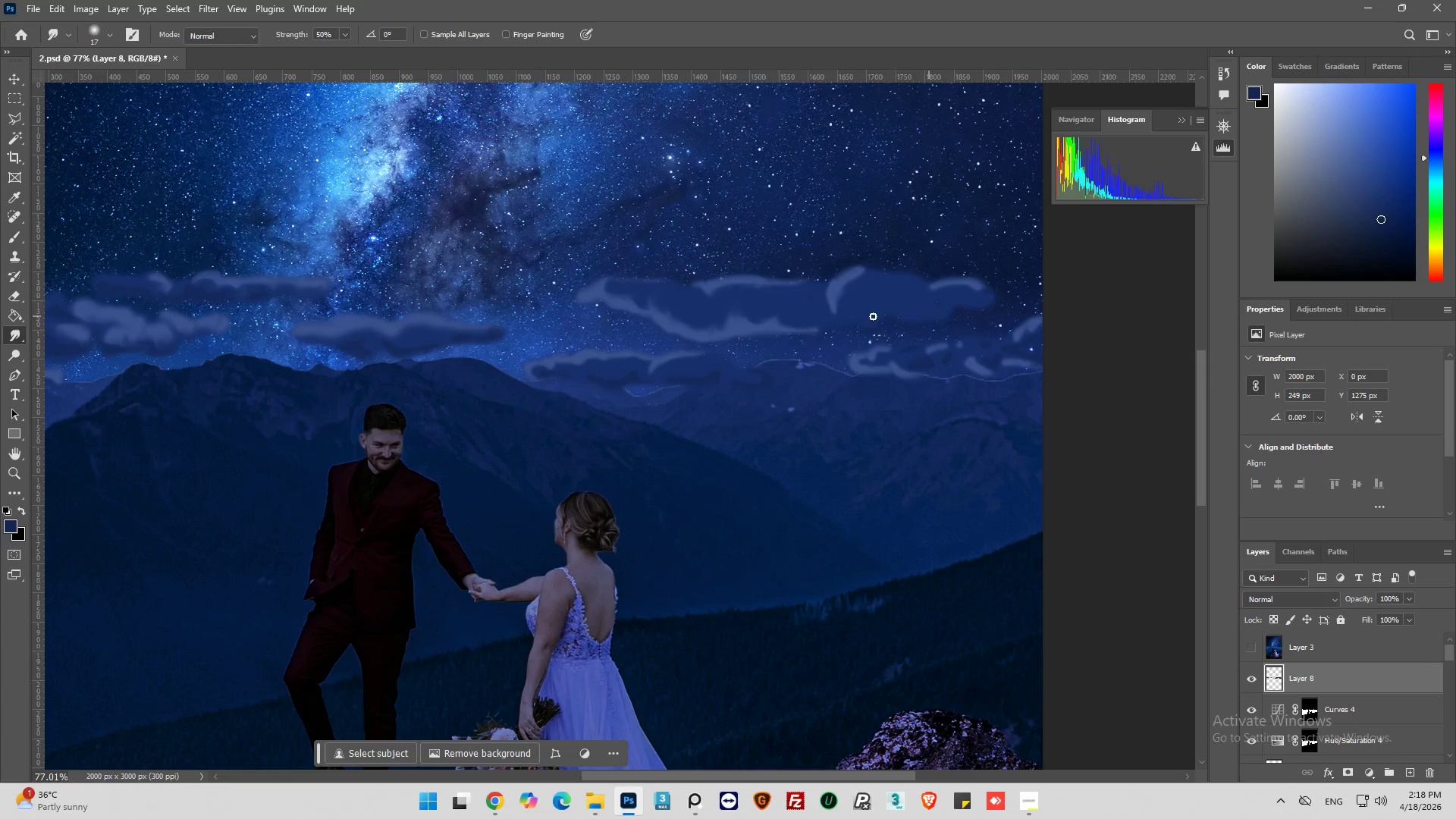 
hold_key(key=AltLeft, duration=0.41)
scroll: coordinate [938, 366], scroll_direction: up, amount: 5.0
 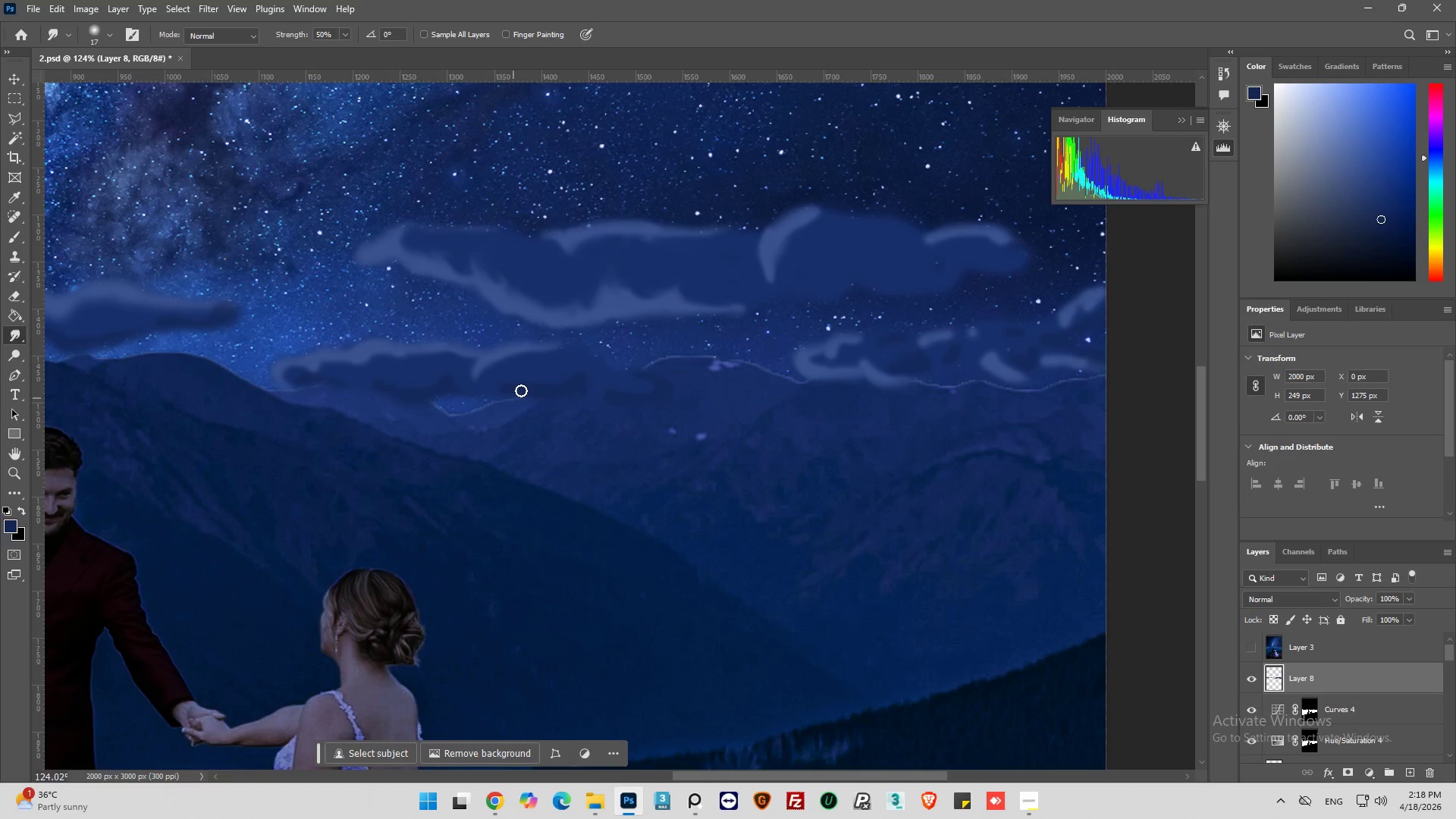 
left_click_drag(start_coordinate=[555, 391], to_coordinate=[573, 354])
 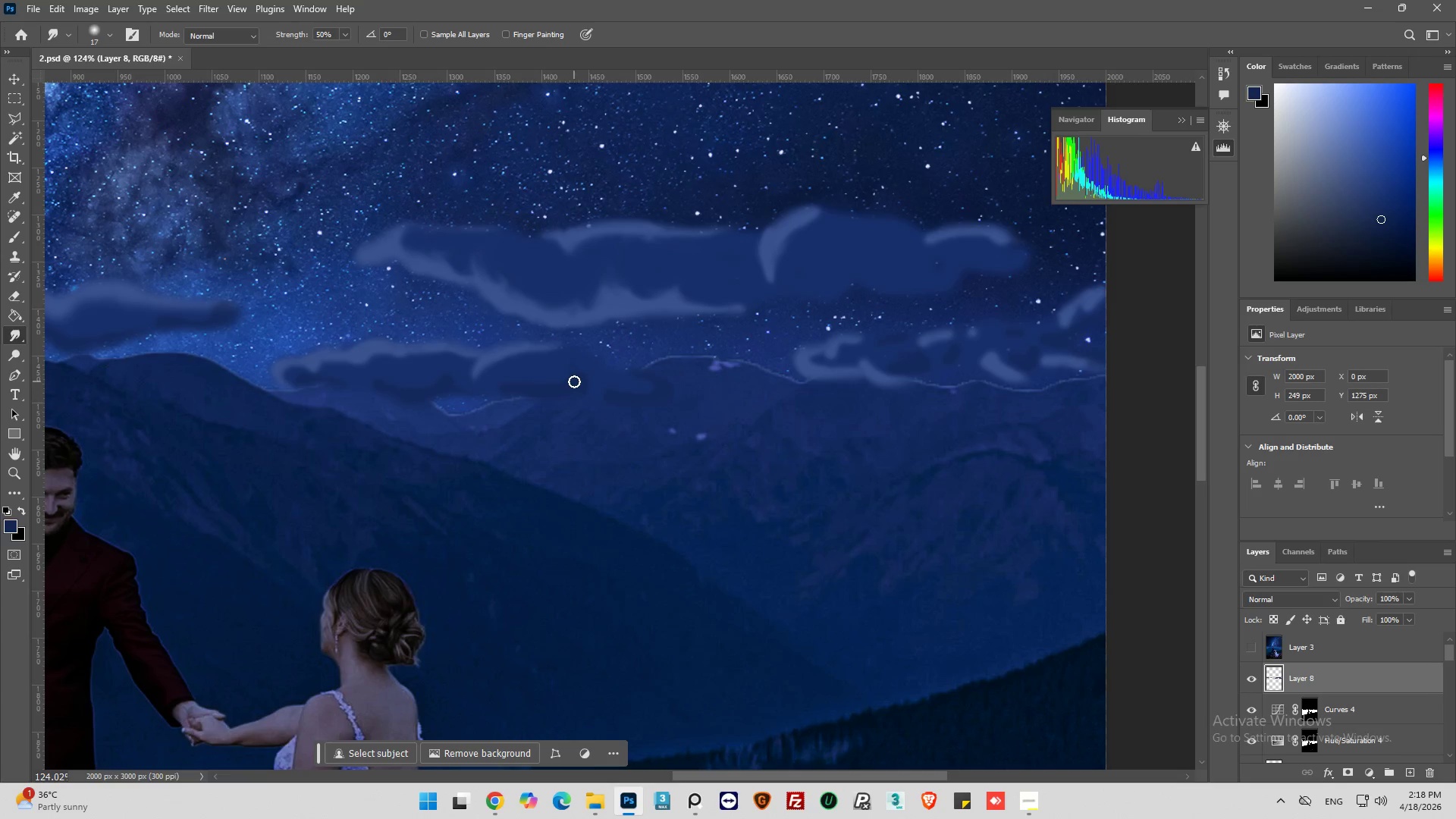 
left_click_drag(start_coordinate=[574, 381], to_coordinate=[579, 359])
 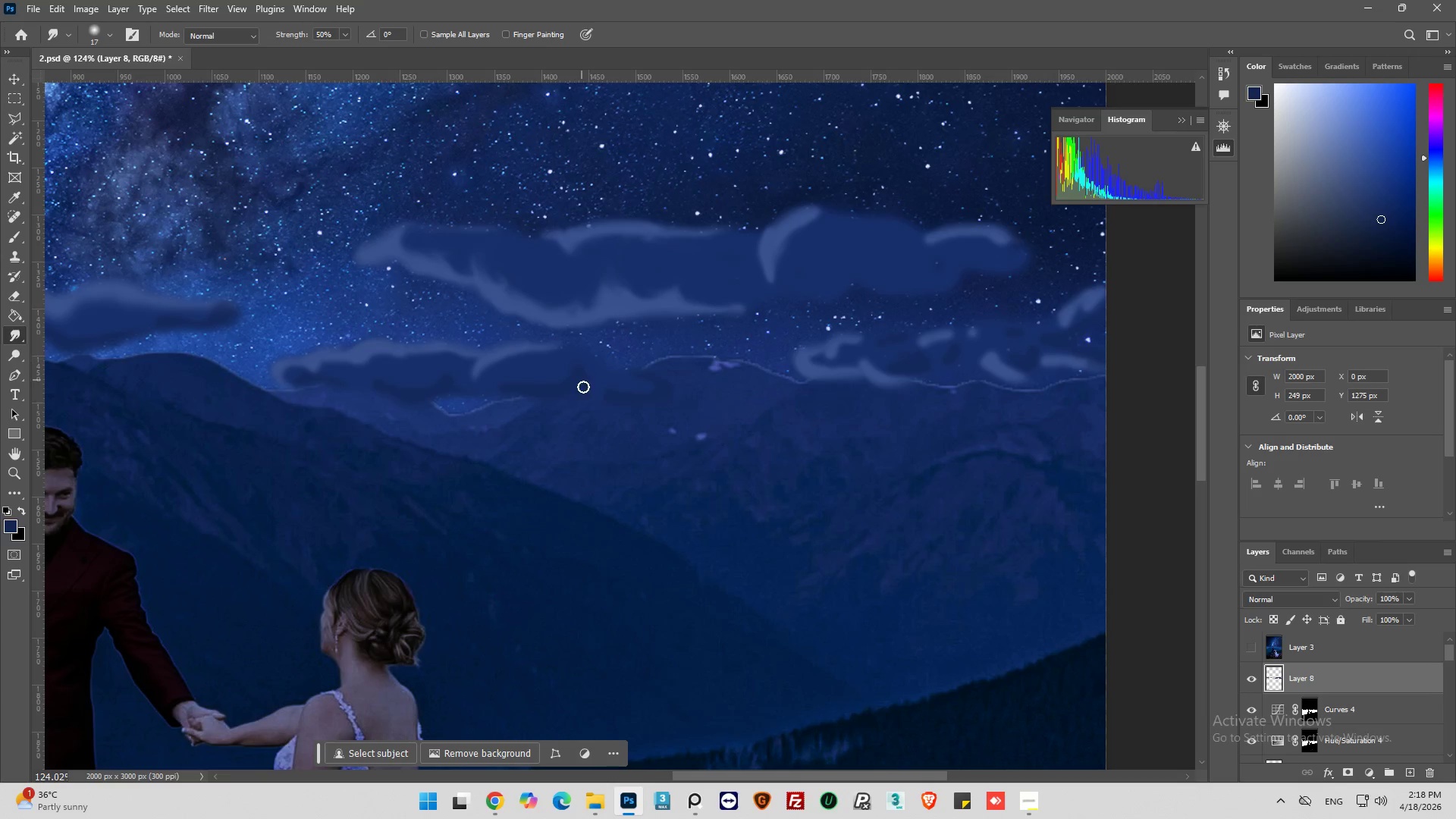 
left_click_drag(start_coordinate=[583, 389], to_coordinate=[585, 353])
 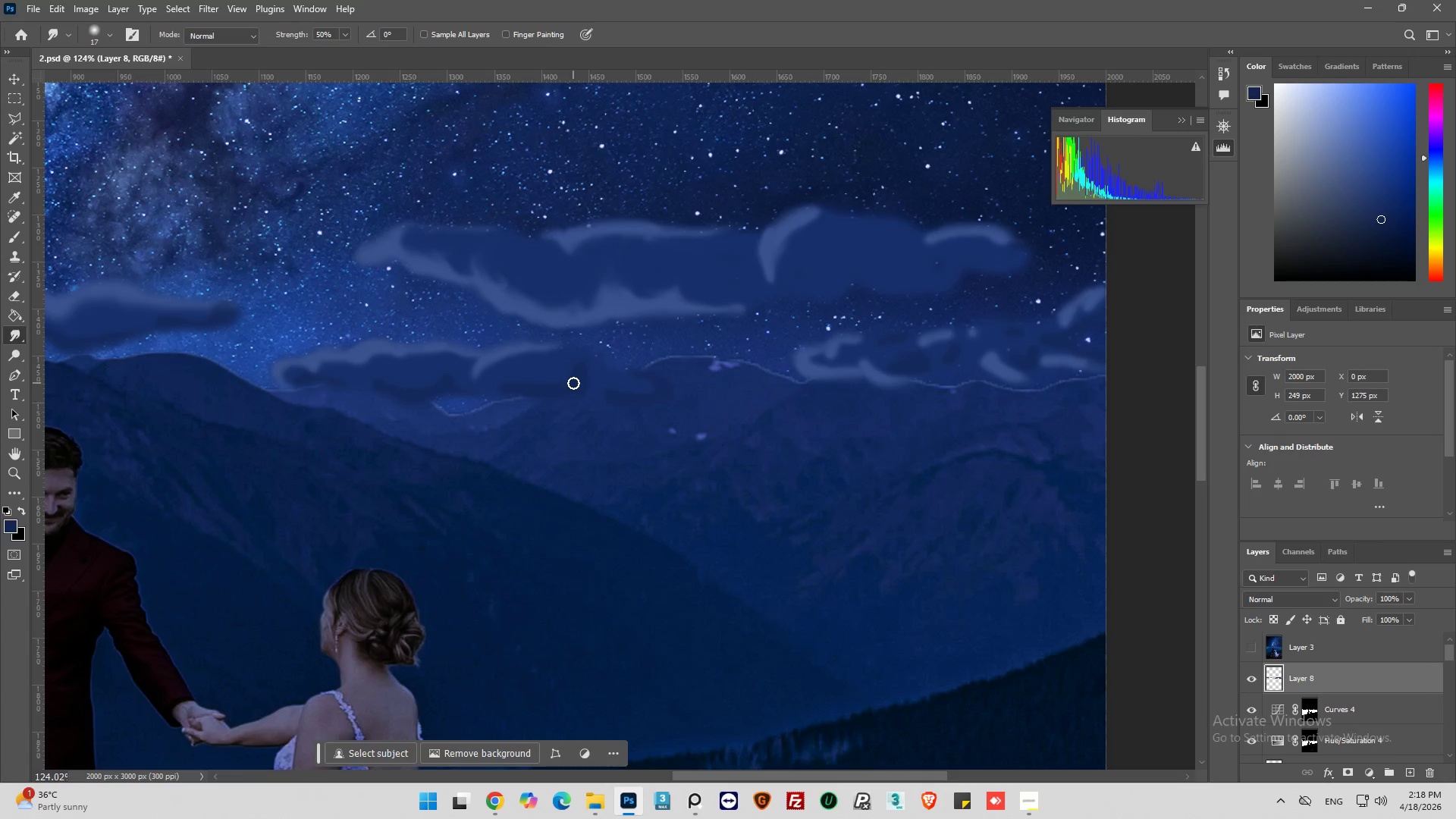 
left_click_drag(start_coordinate=[573, 383], to_coordinate=[557, 378])
 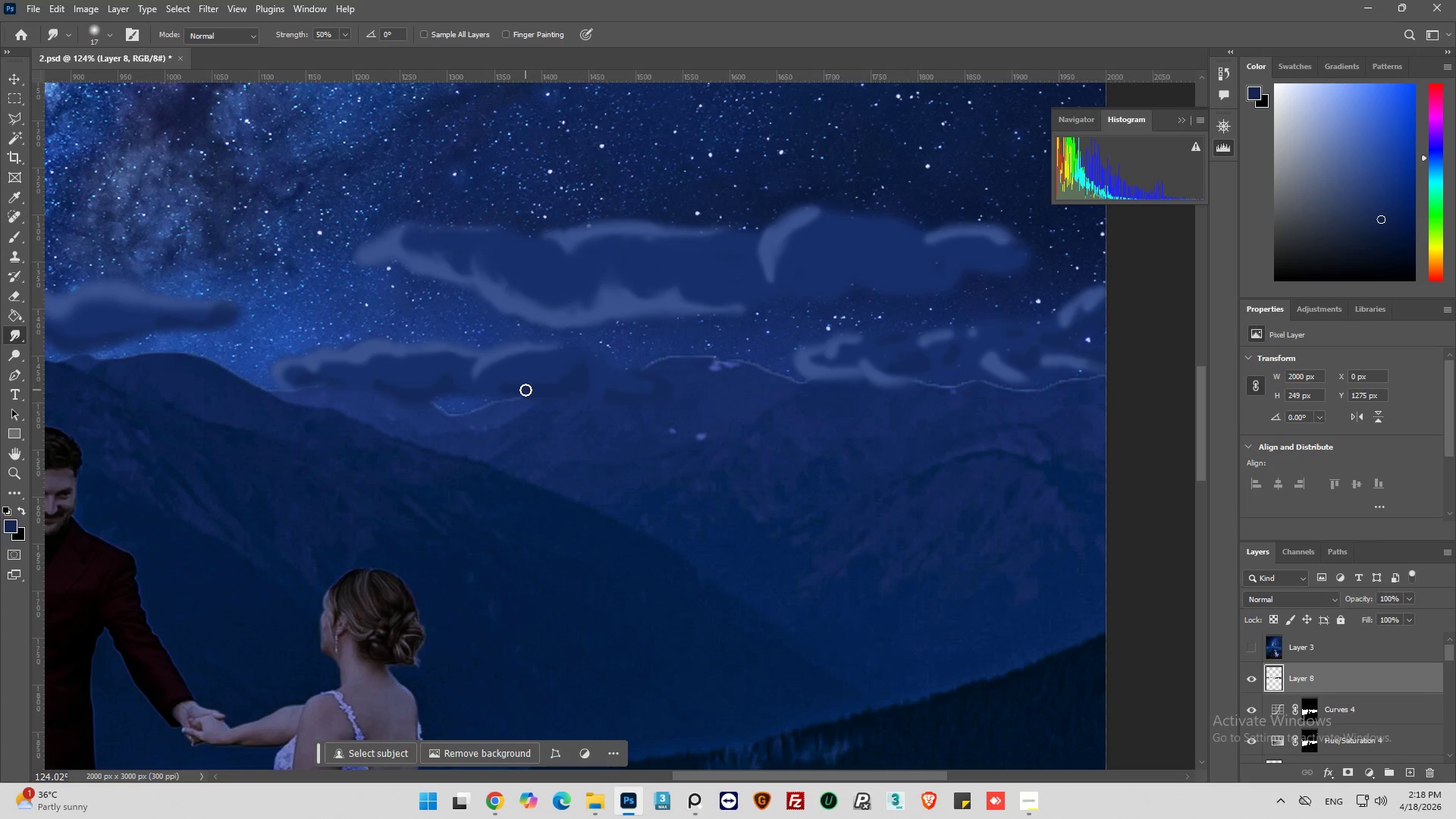 
left_click_drag(start_coordinate=[526, 390], to_coordinate=[497, 388])
 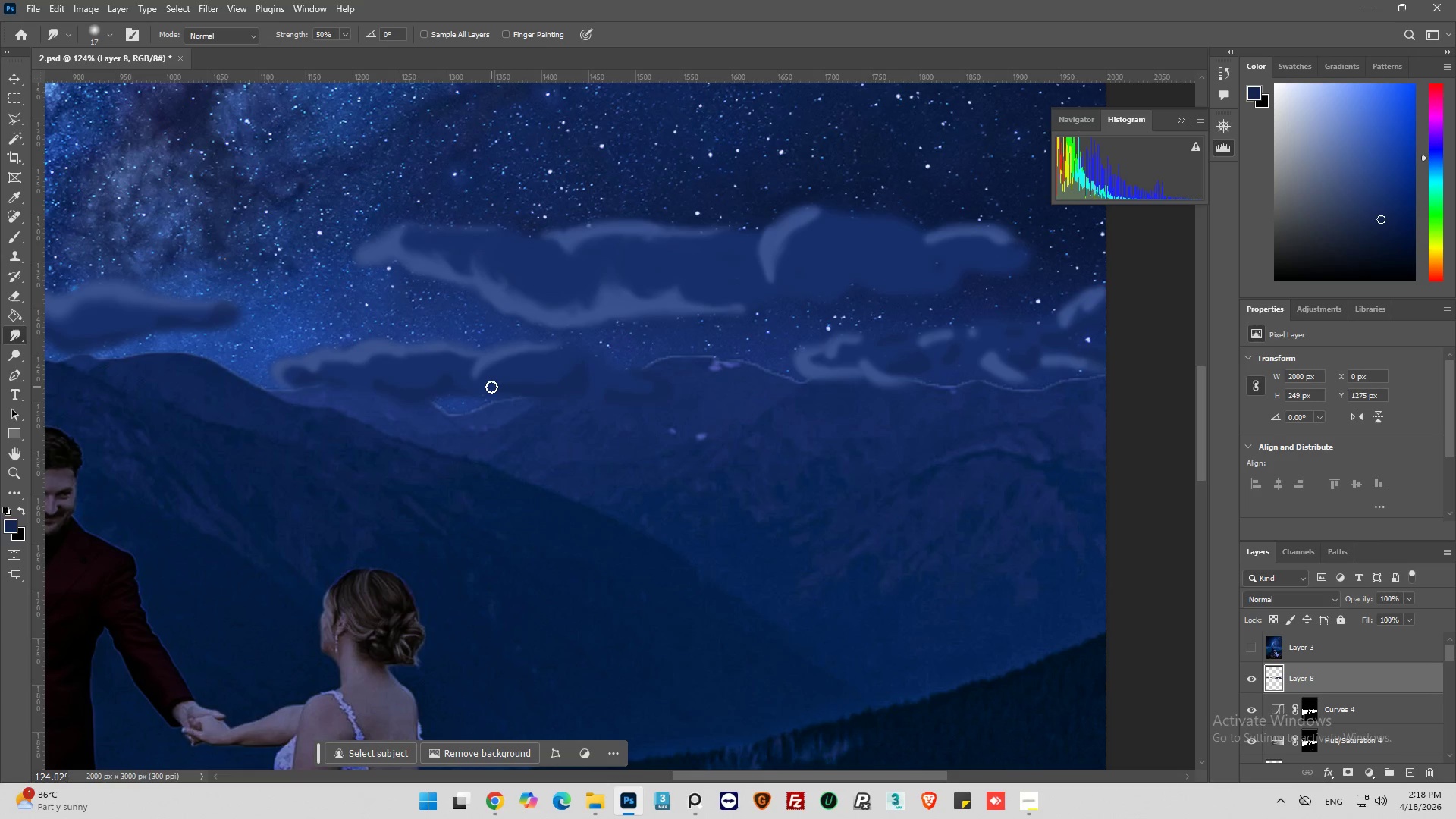 
left_click_drag(start_coordinate=[491, 387], to_coordinate=[510, 391])
 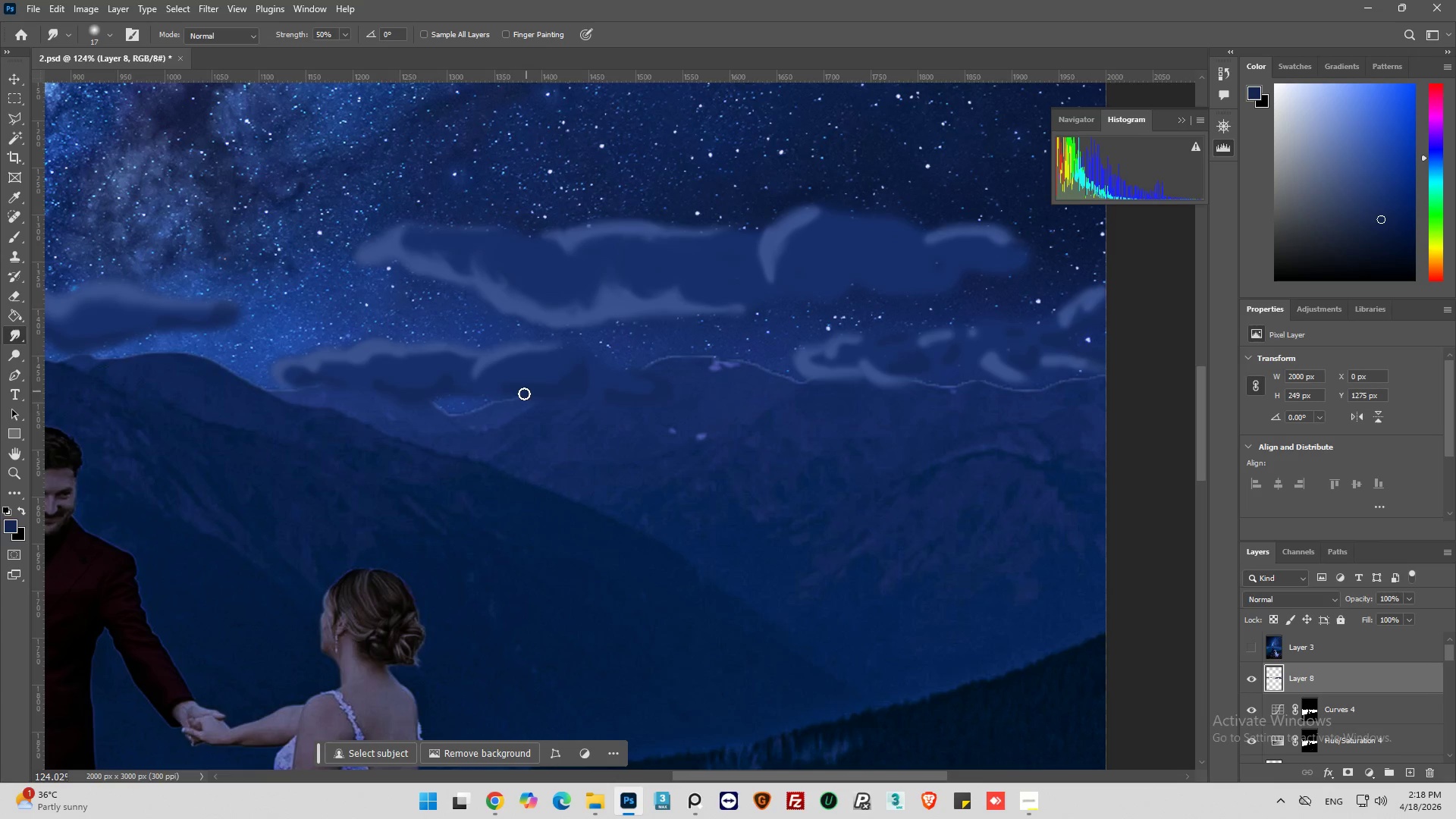 
left_click_drag(start_coordinate=[526, 391], to_coordinate=[492, 393])
 